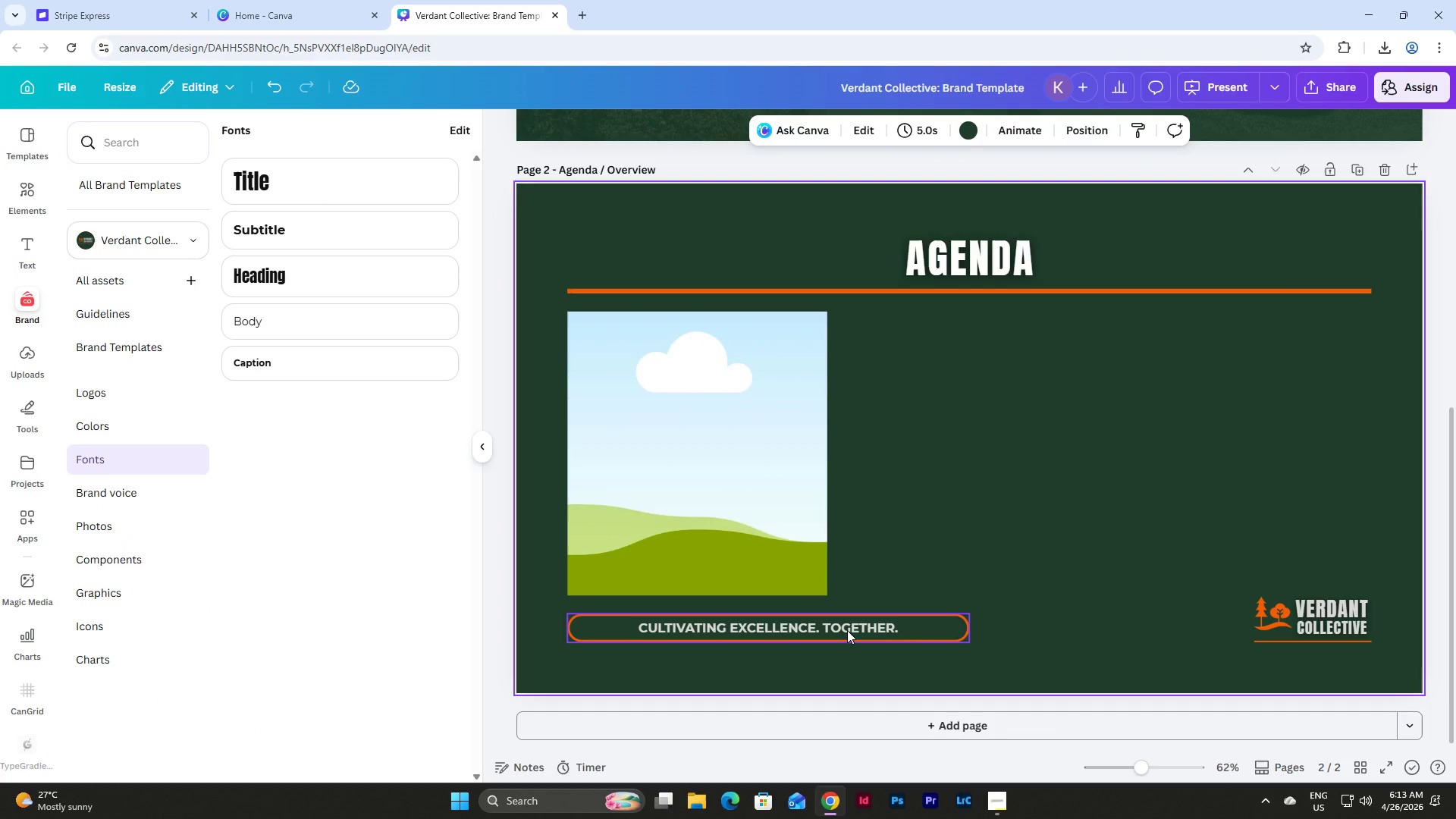 
left_click([847, 630])
 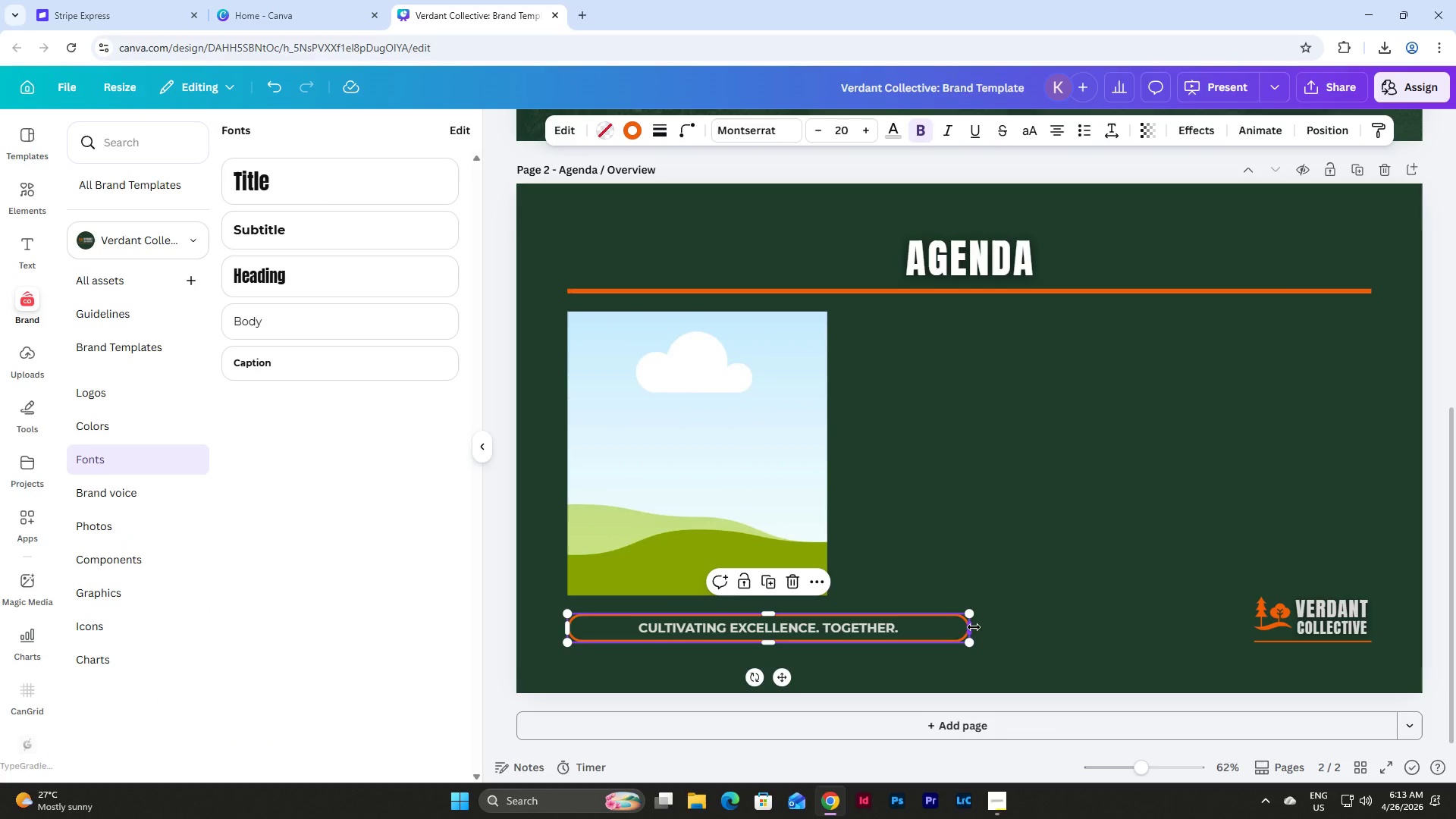 
left_click_drag(start_coordinate=[974, 627], to_coordinate=[934, 632])
 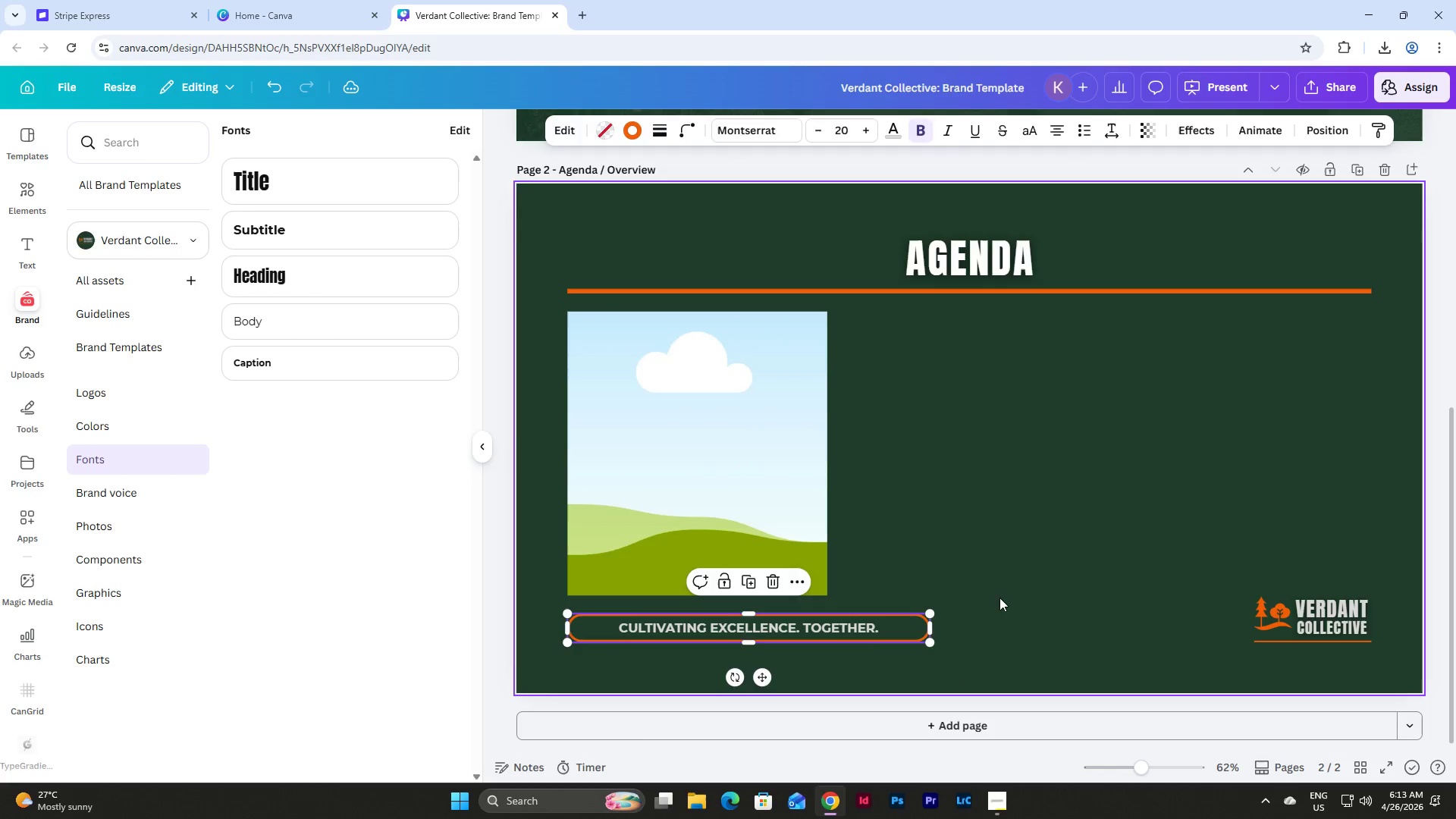 
left_click([999, 598])
 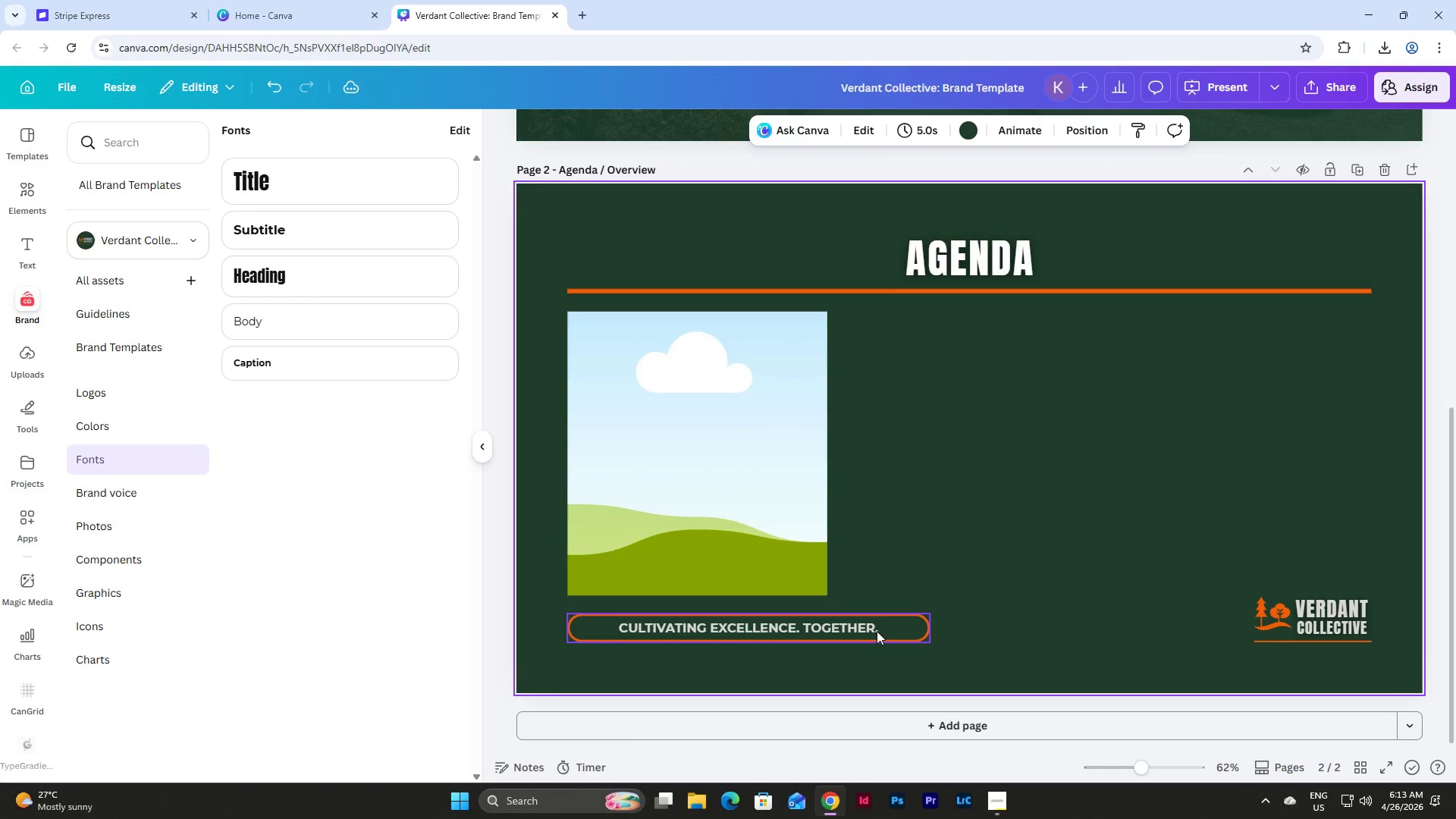 
left_click([877, 631])
 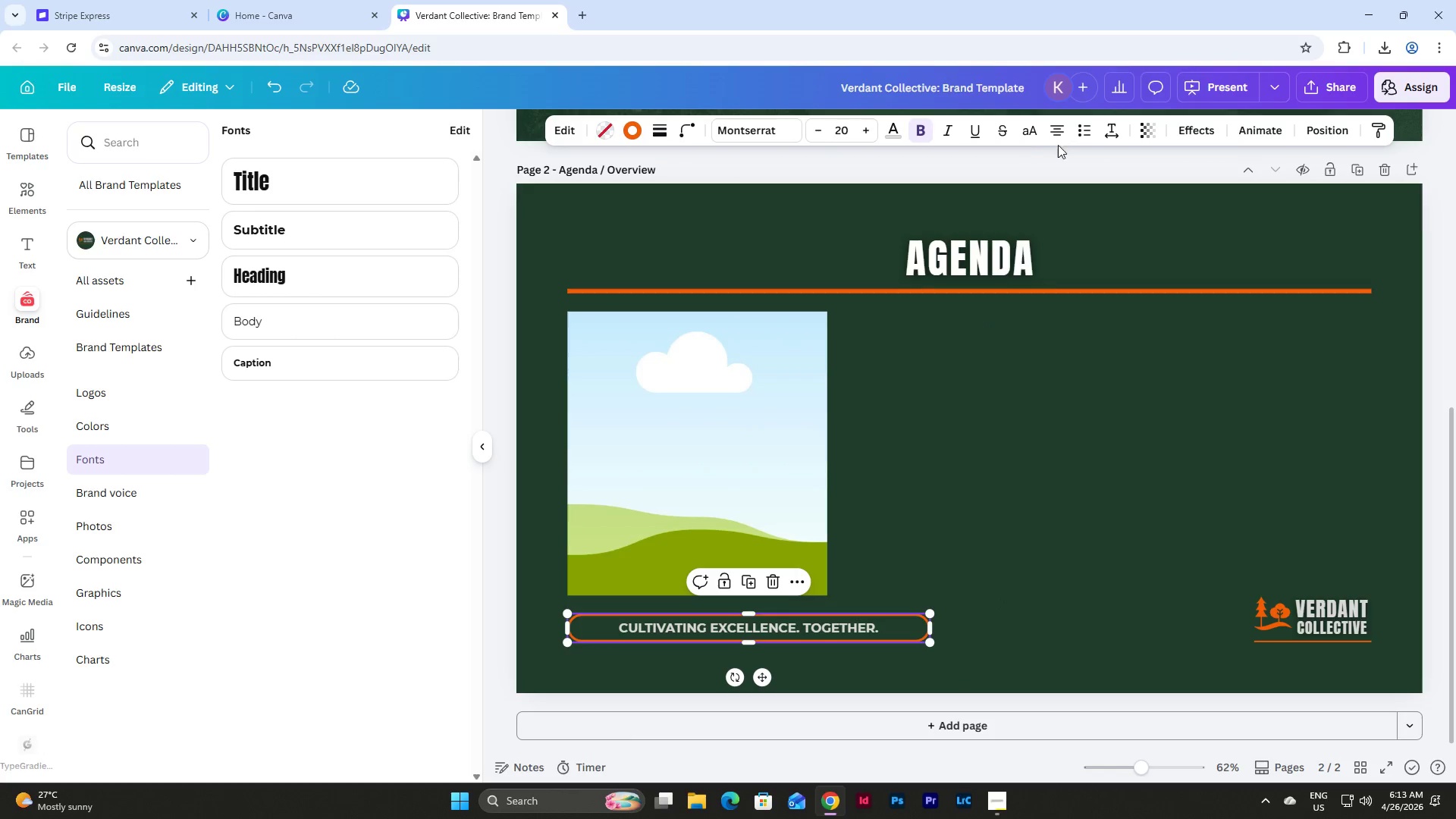 
left_click([1113, 135])
 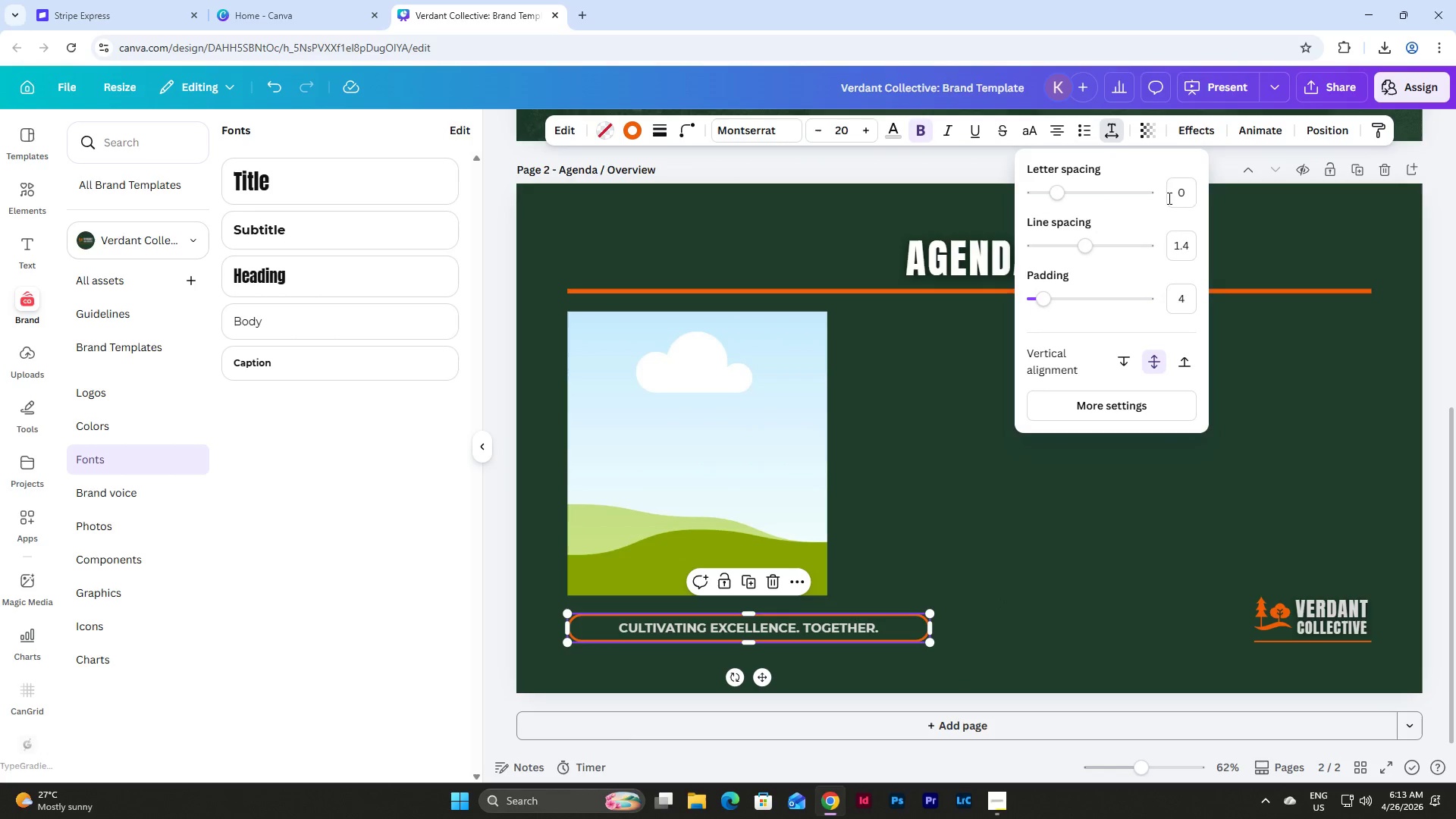 
left_click([1178, 186])
 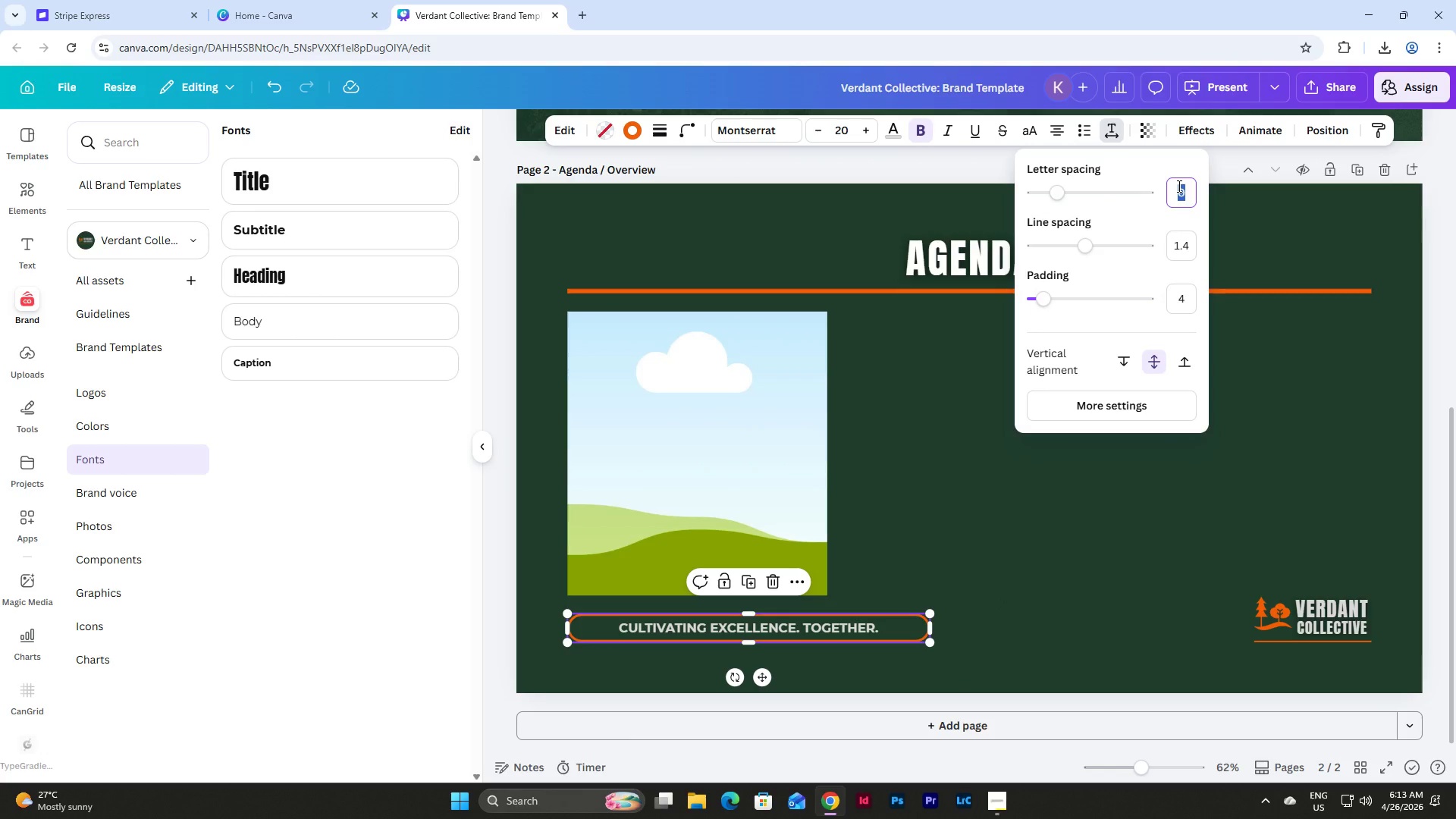 
key(Numpad2)
 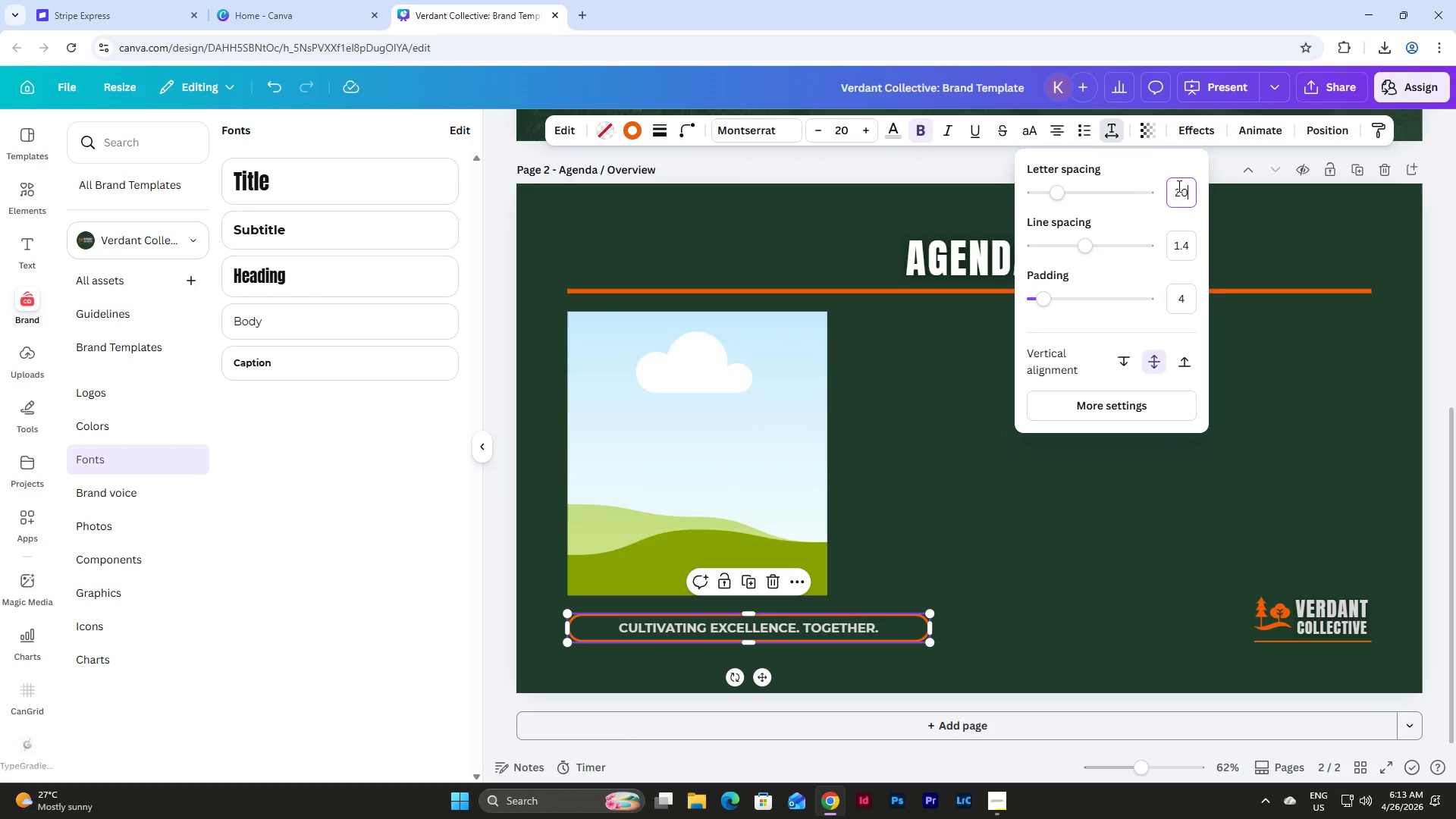 
key(Numpad0)
 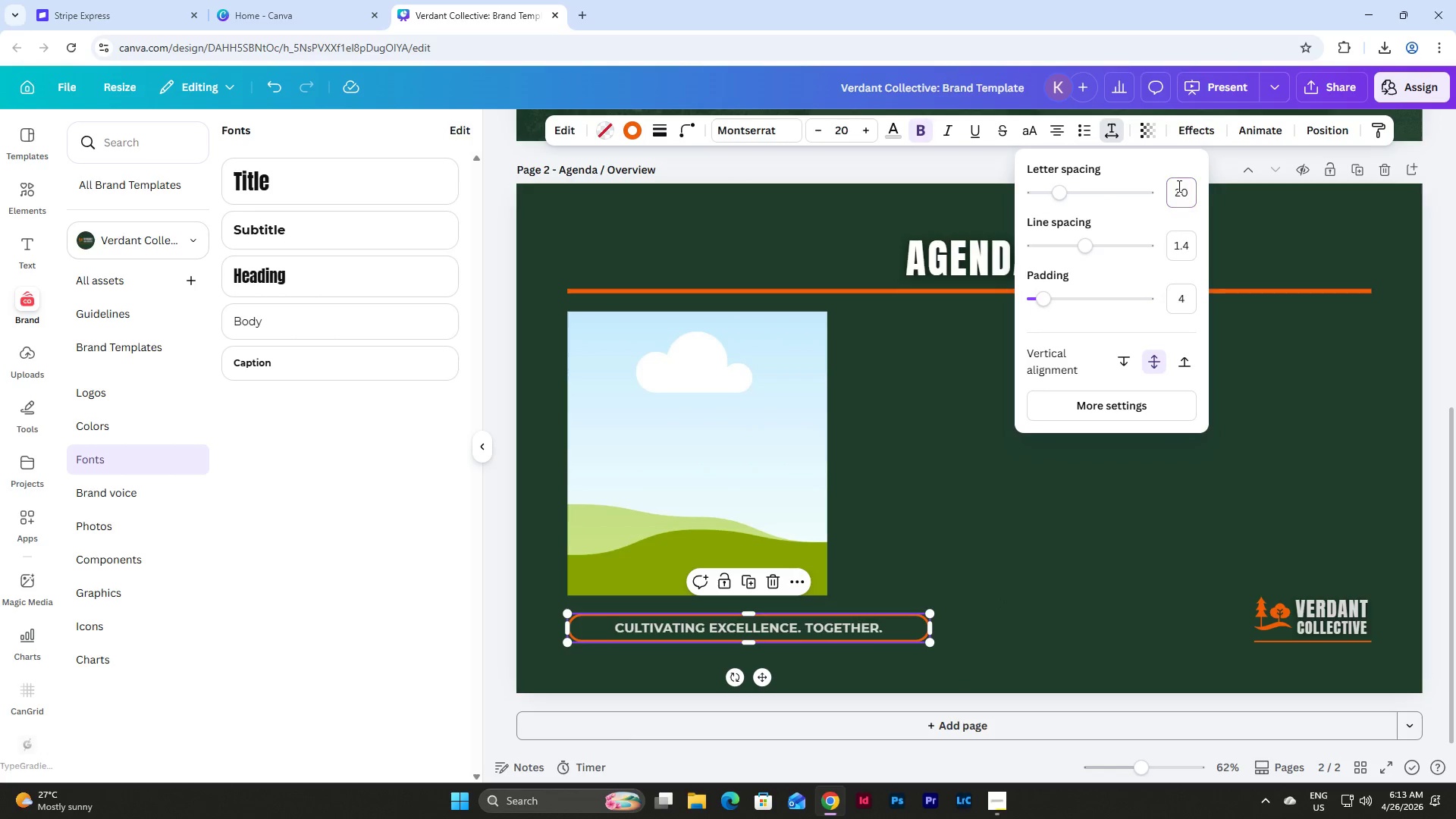 
key(NumpadEnter)
 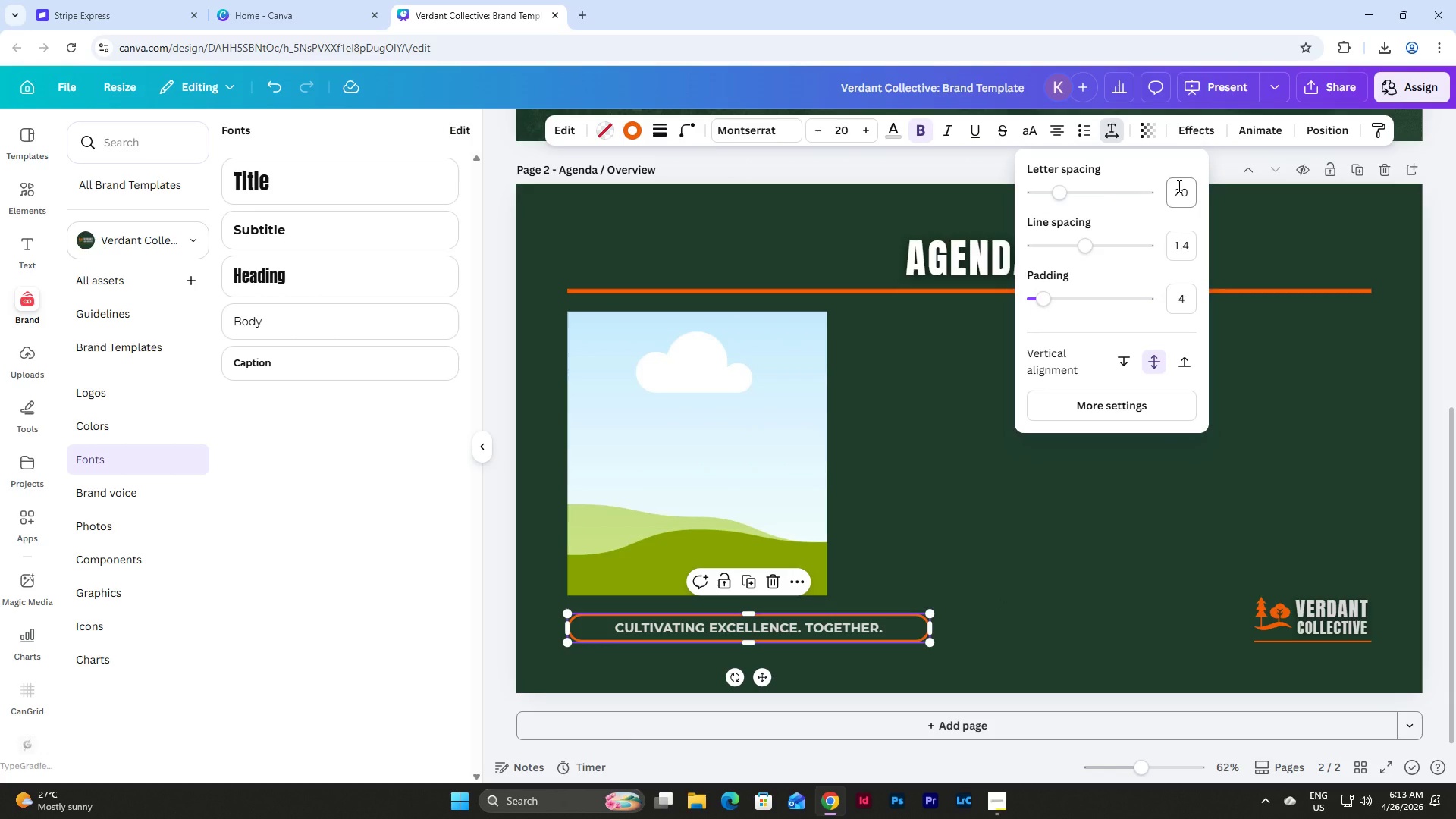 
left_click([1178, 186])
 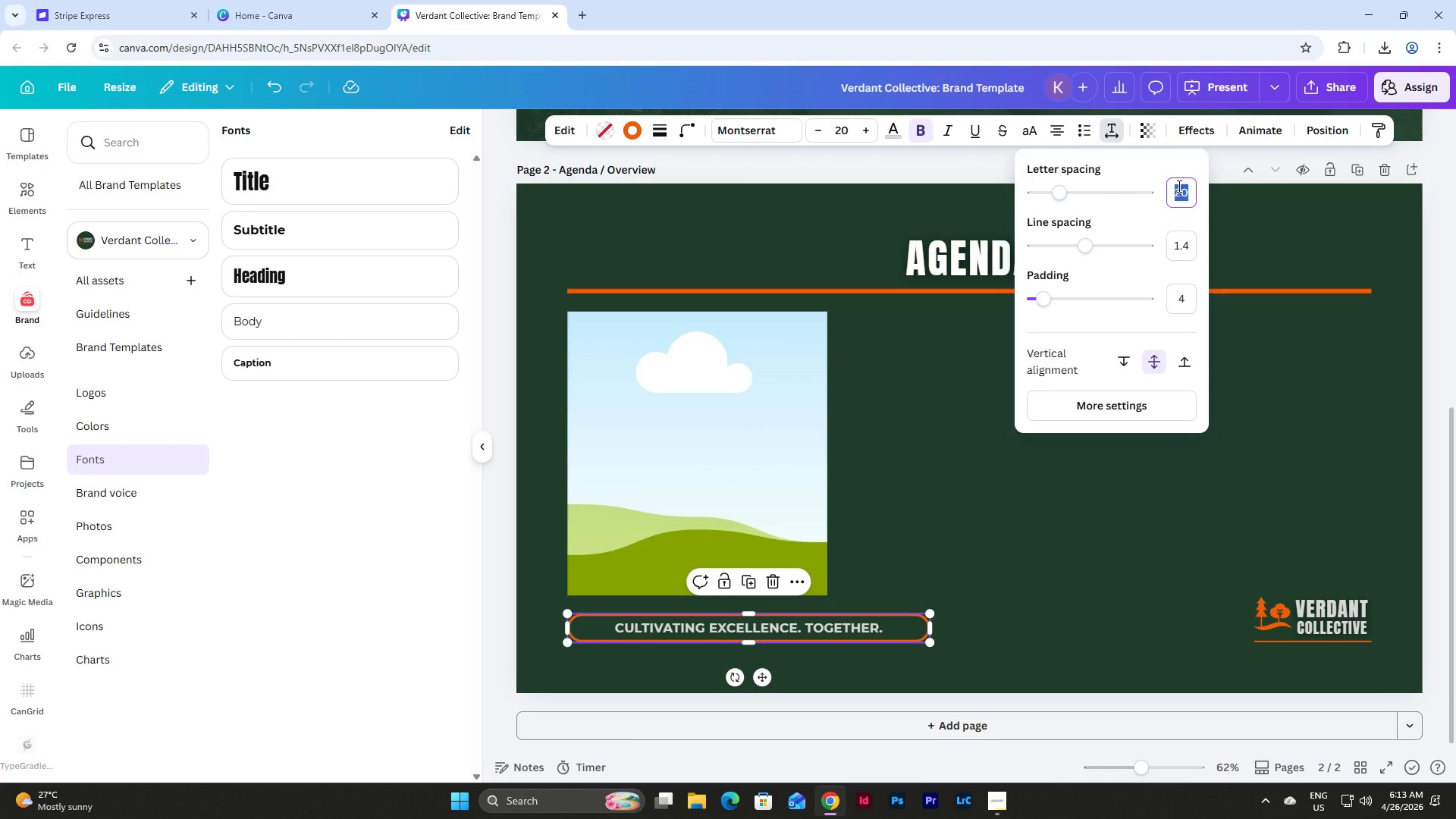 
key(Numpad2)
 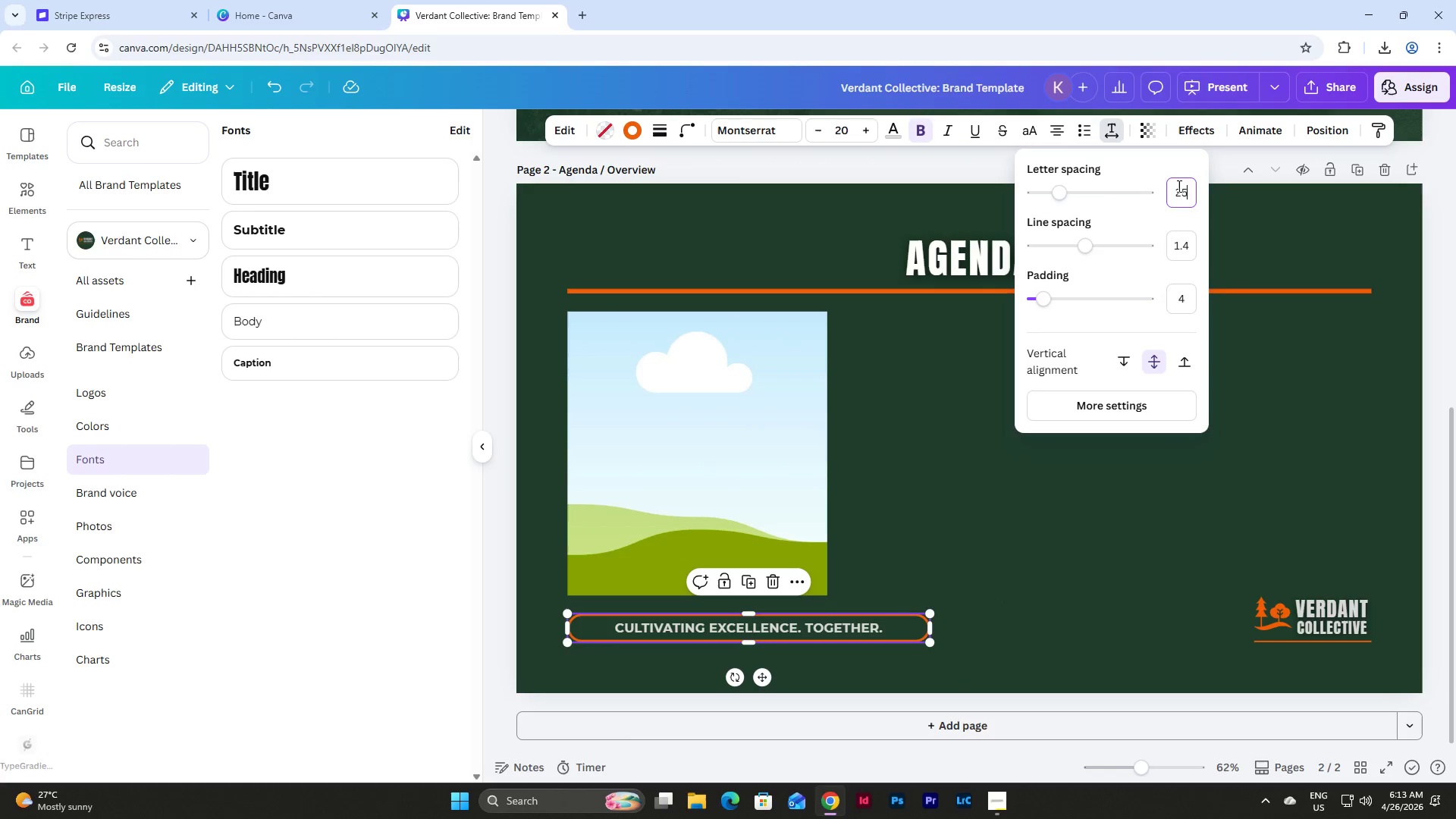 
key(Numpad5)
 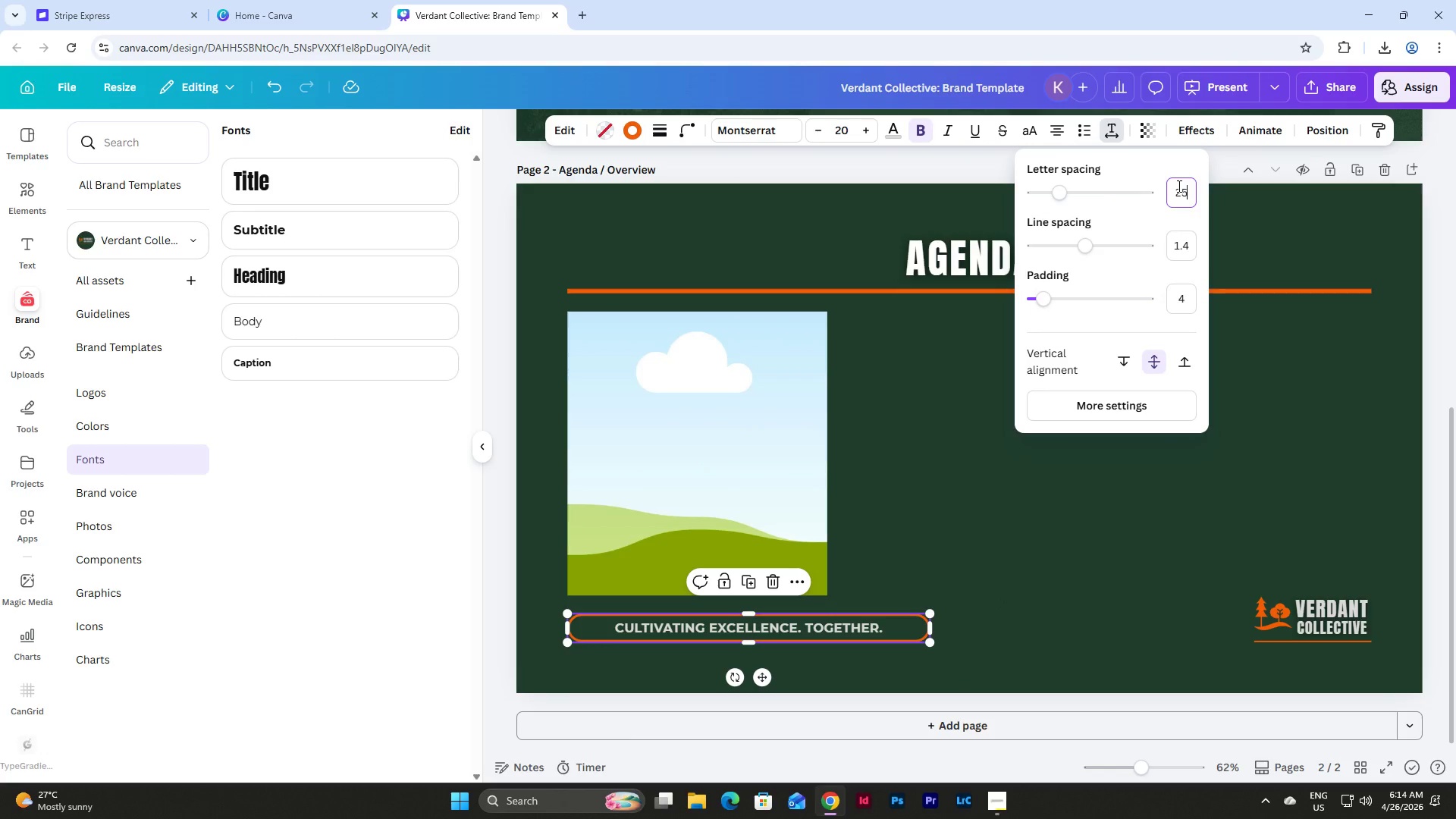 
key(NumpadEnter)
 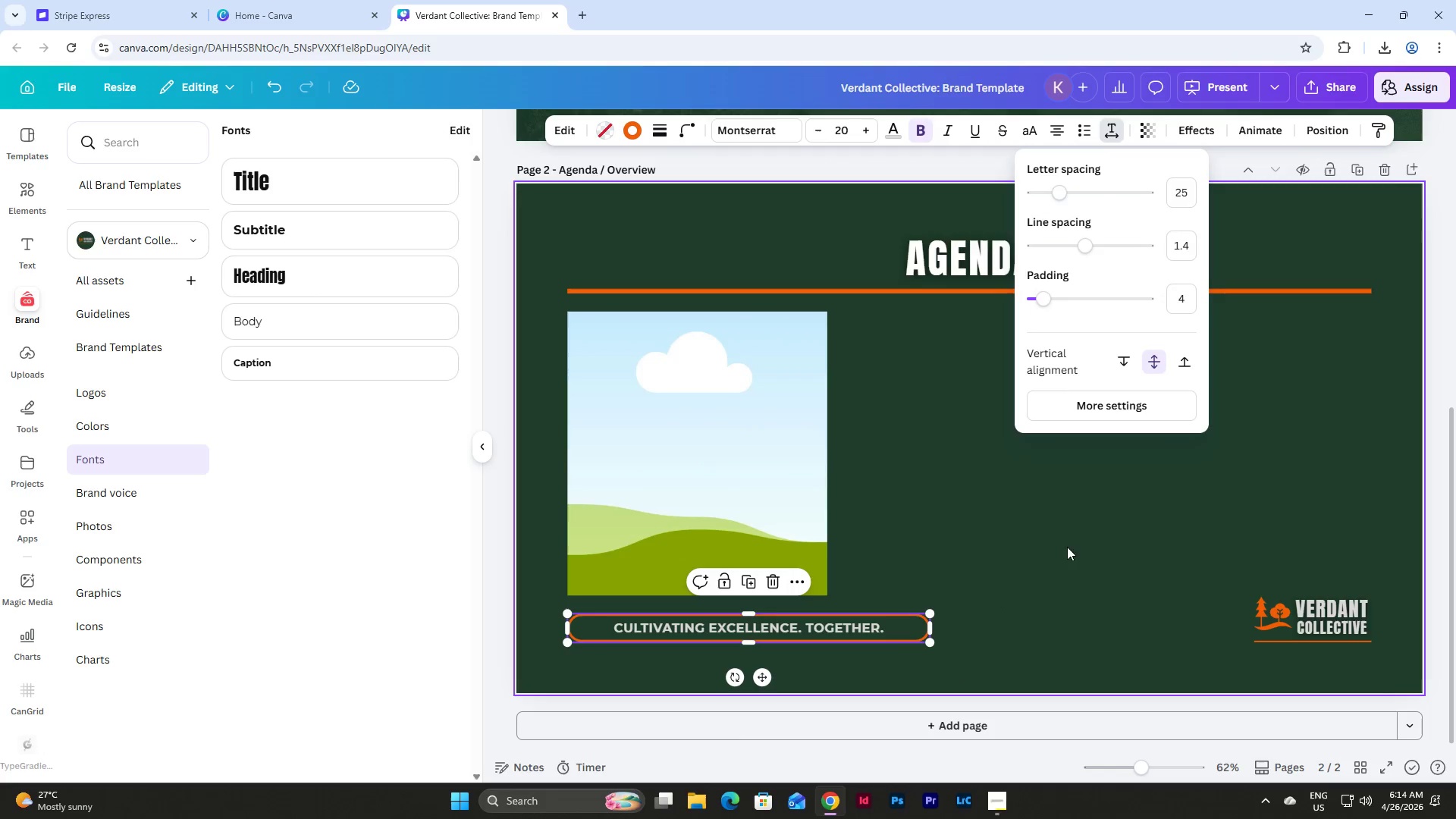 
left_click([996, 552])
 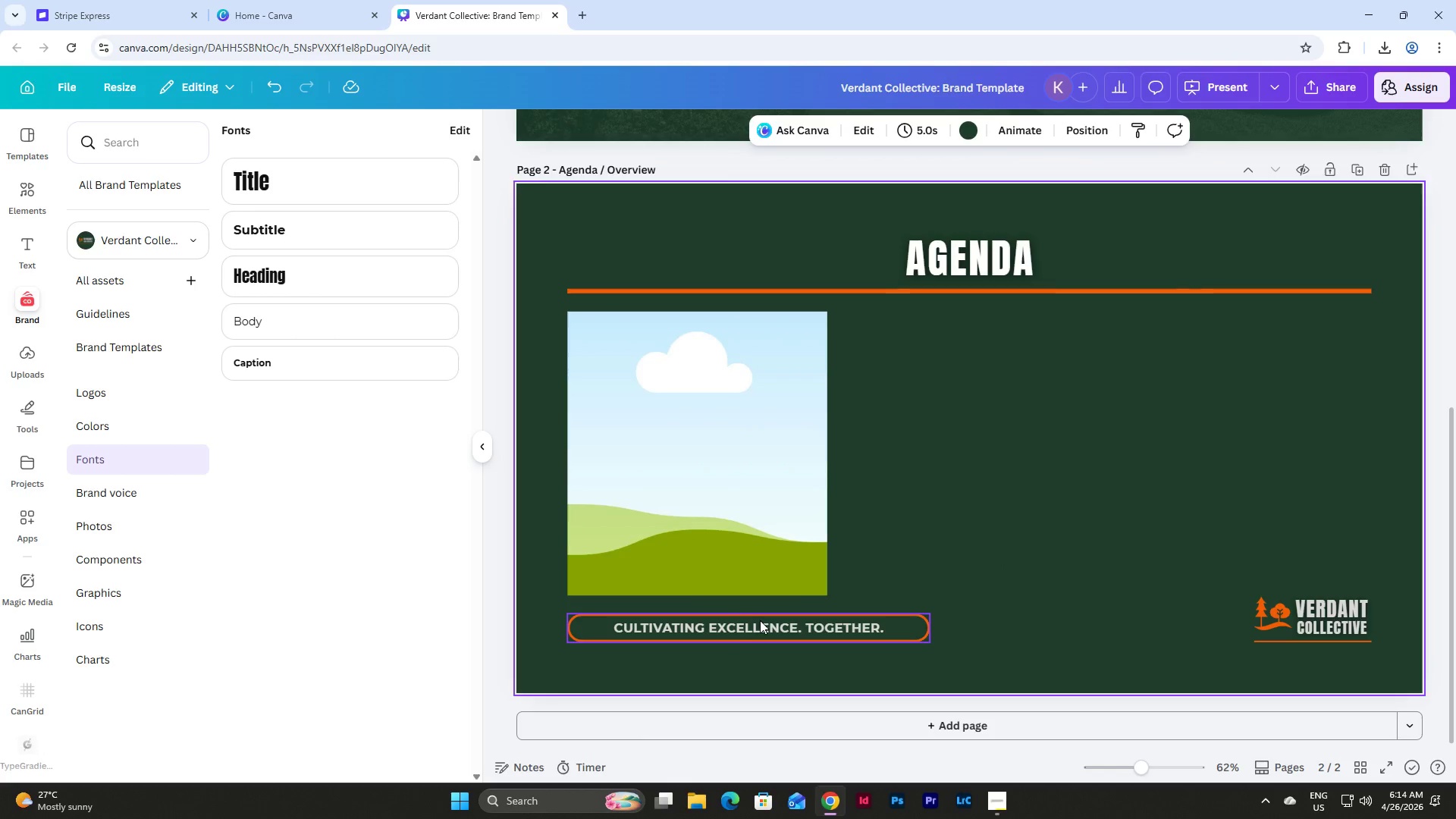 
double_click([760, 620])
 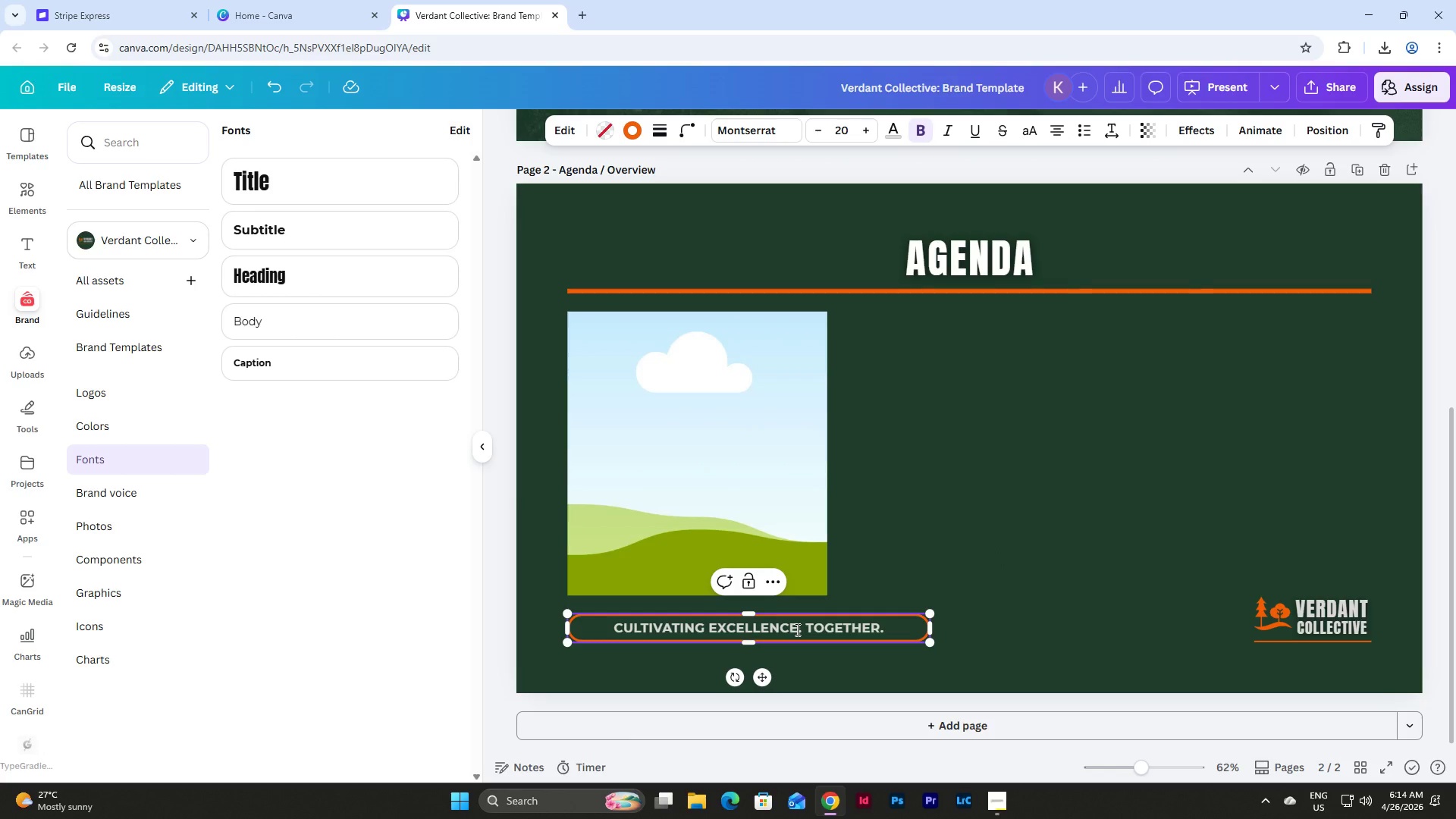 
left_click_drag(start_coordinate=[796, 629], to_coordinate=[800, 629])
 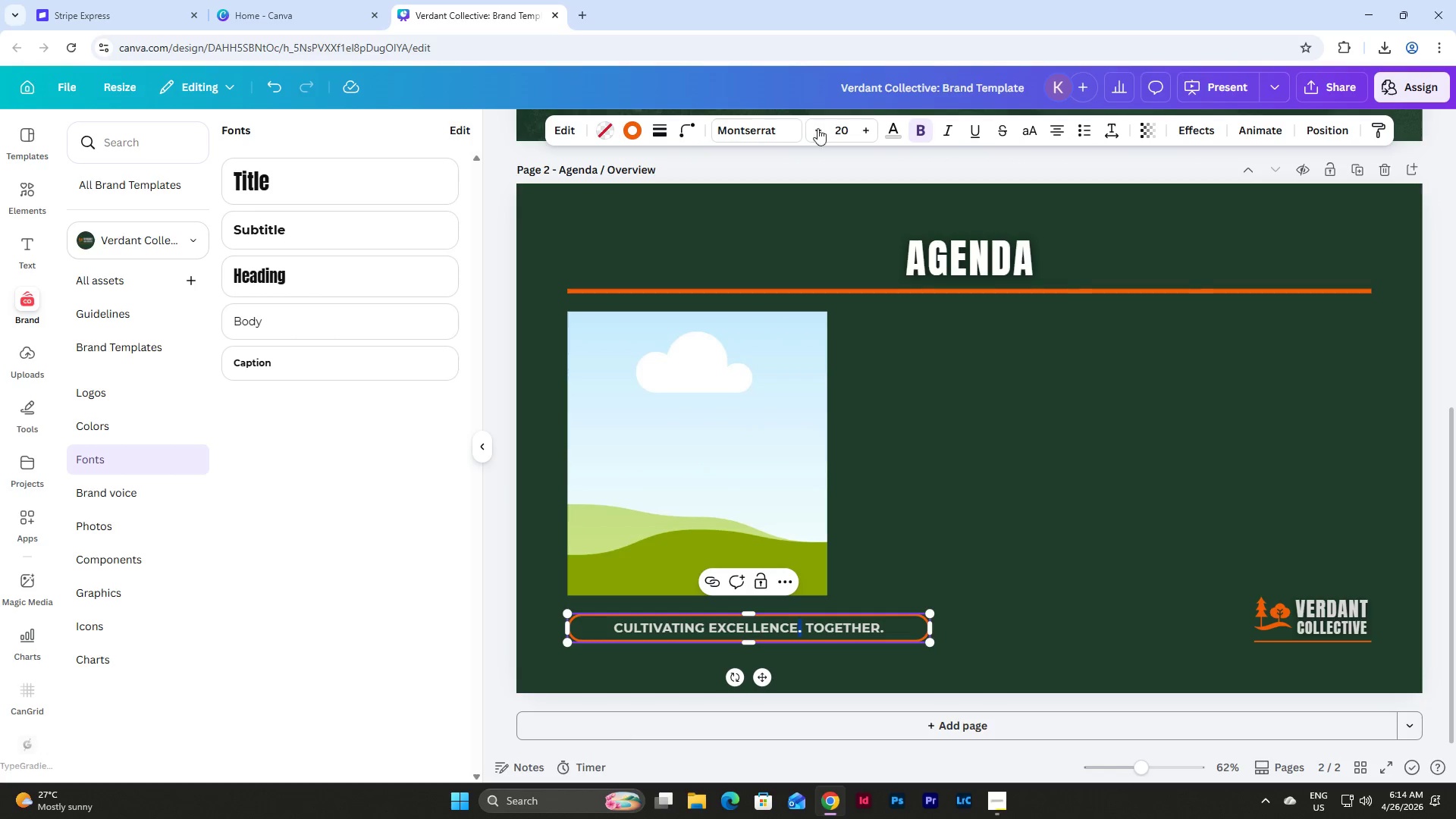 
left_click([900, 130])
 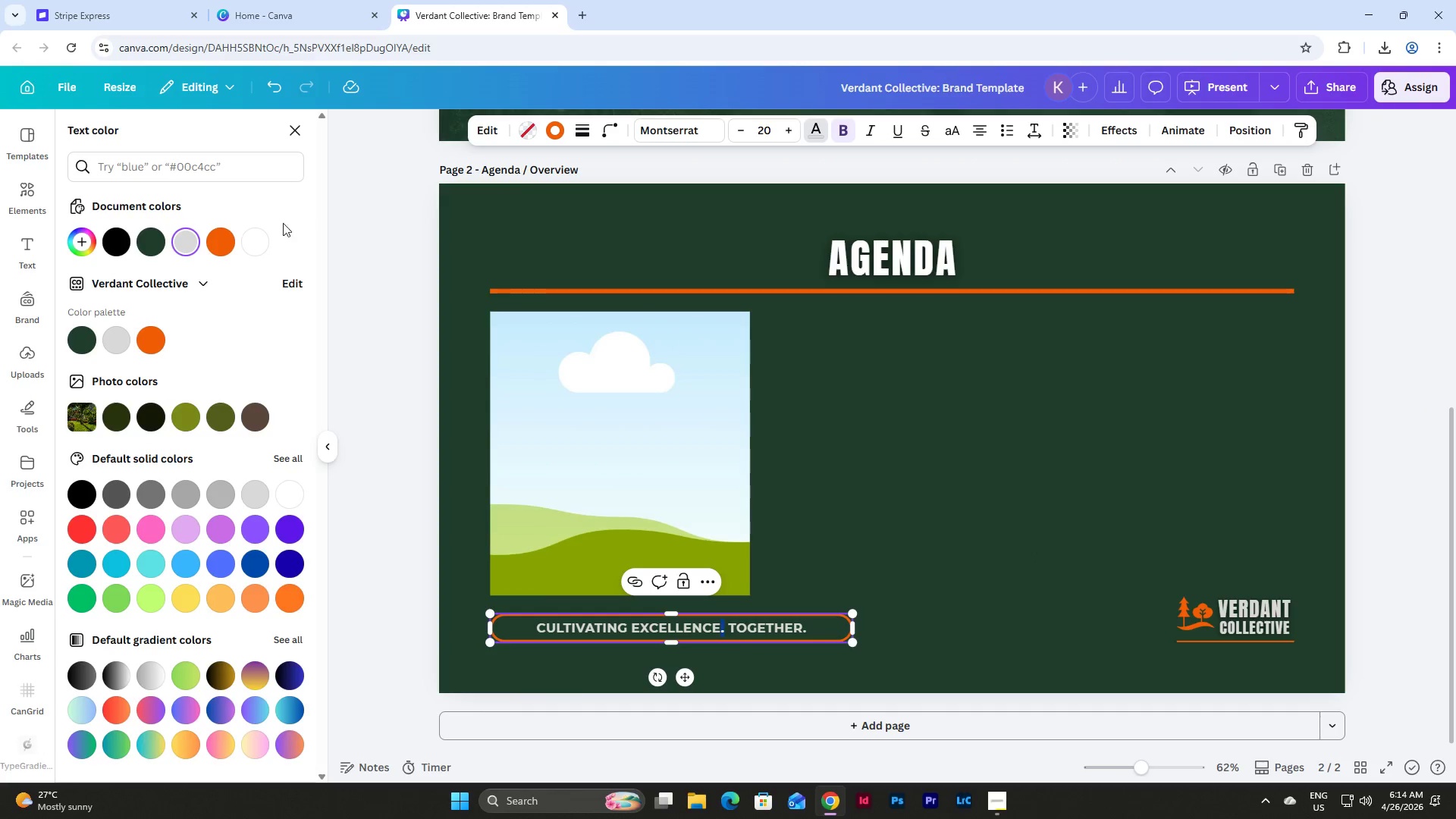 
left_click([225, 240])
 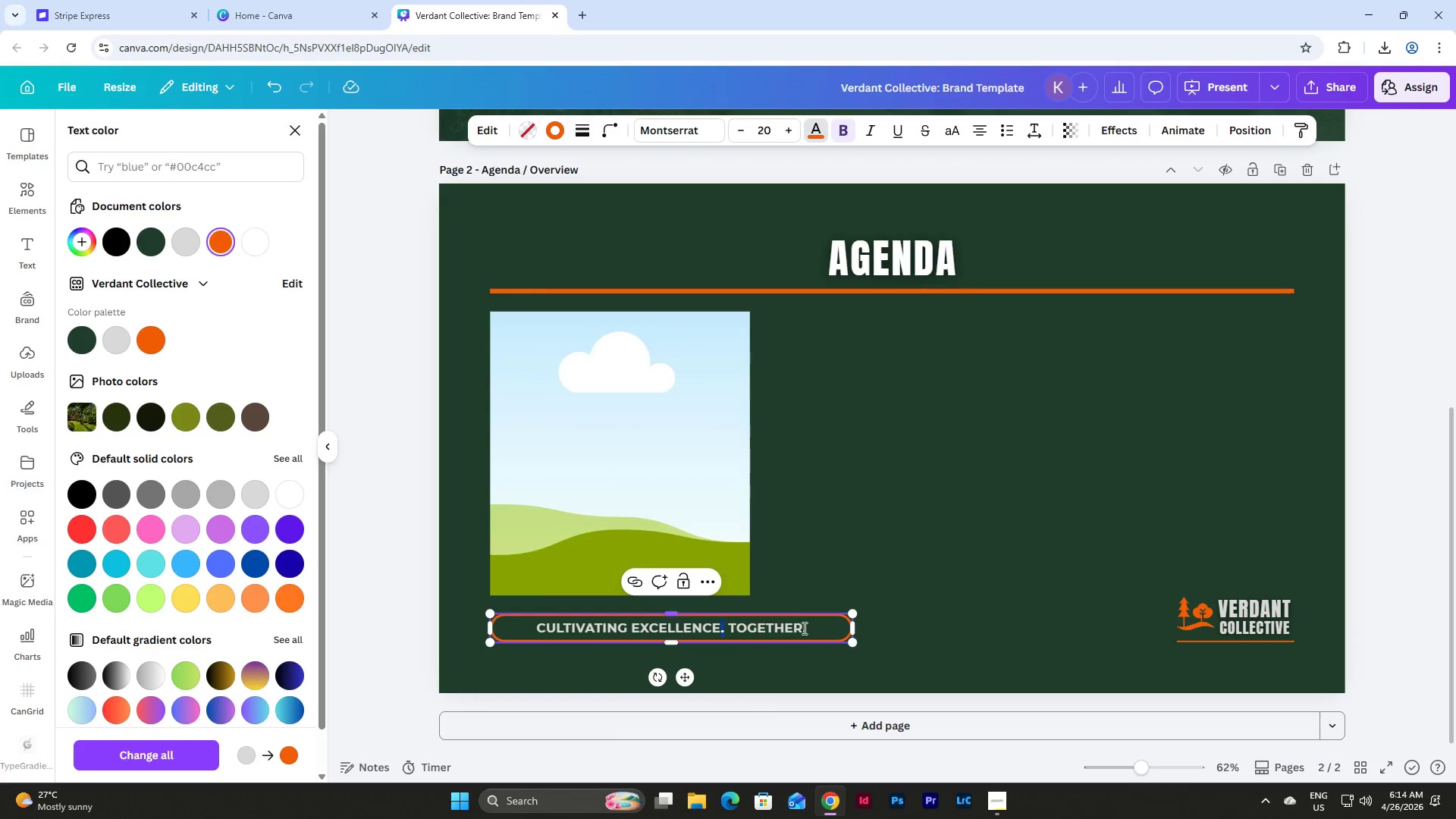 
left_click_drag(start_coordinate=[802, 629], to_coordinate=[805, 630])
 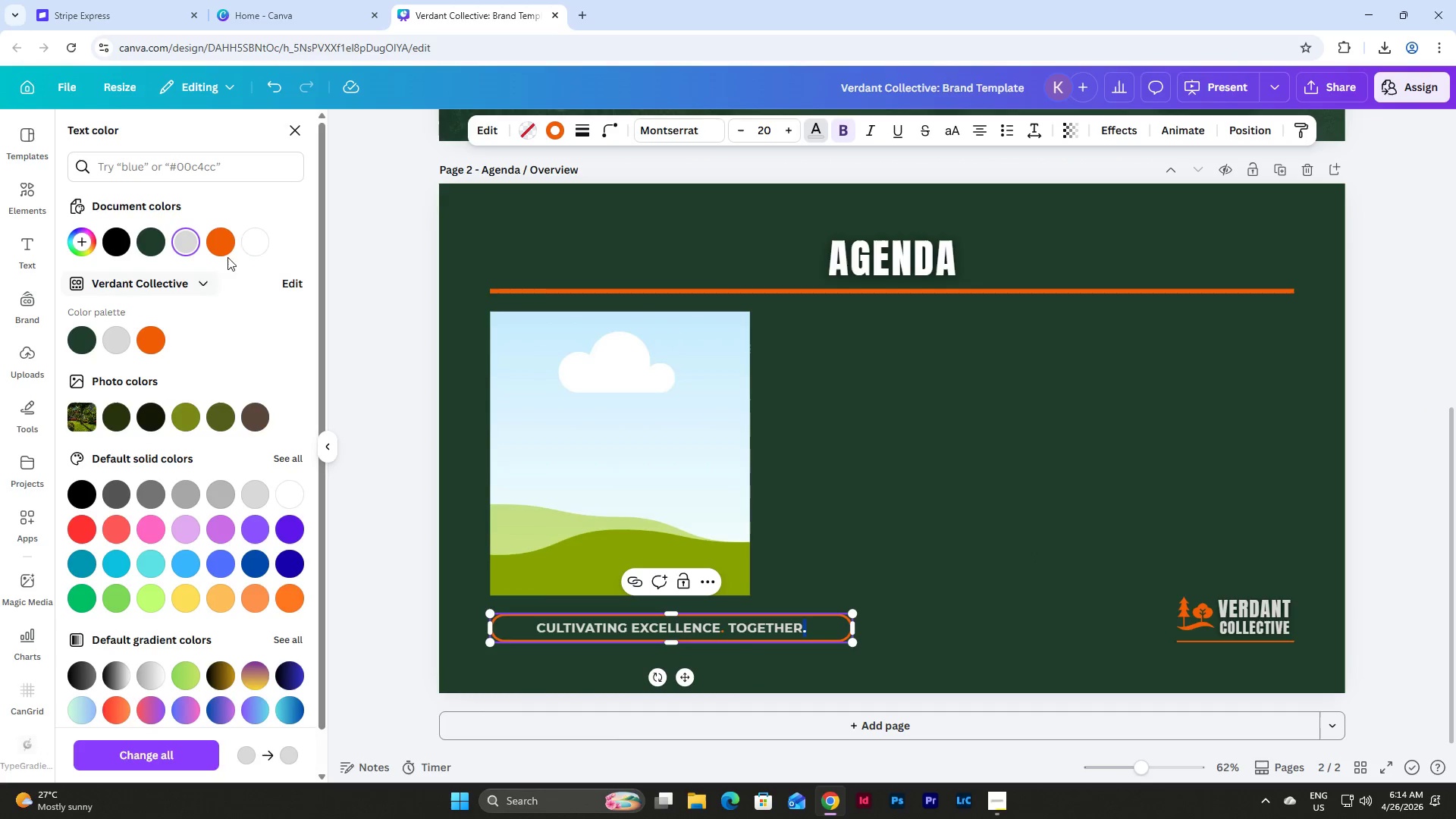 
left_click([223, 246])
 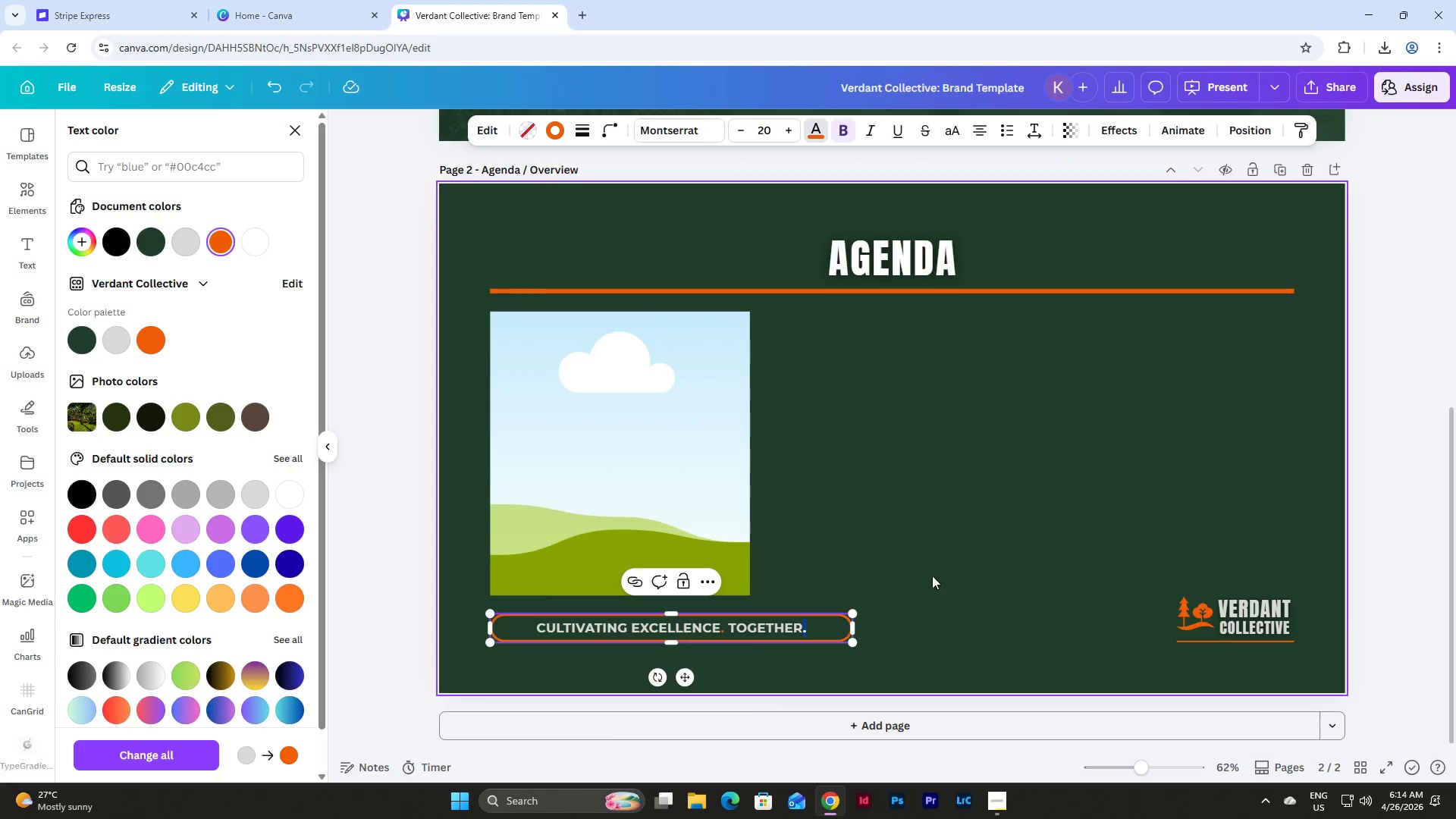 
left_click([933, 563])
 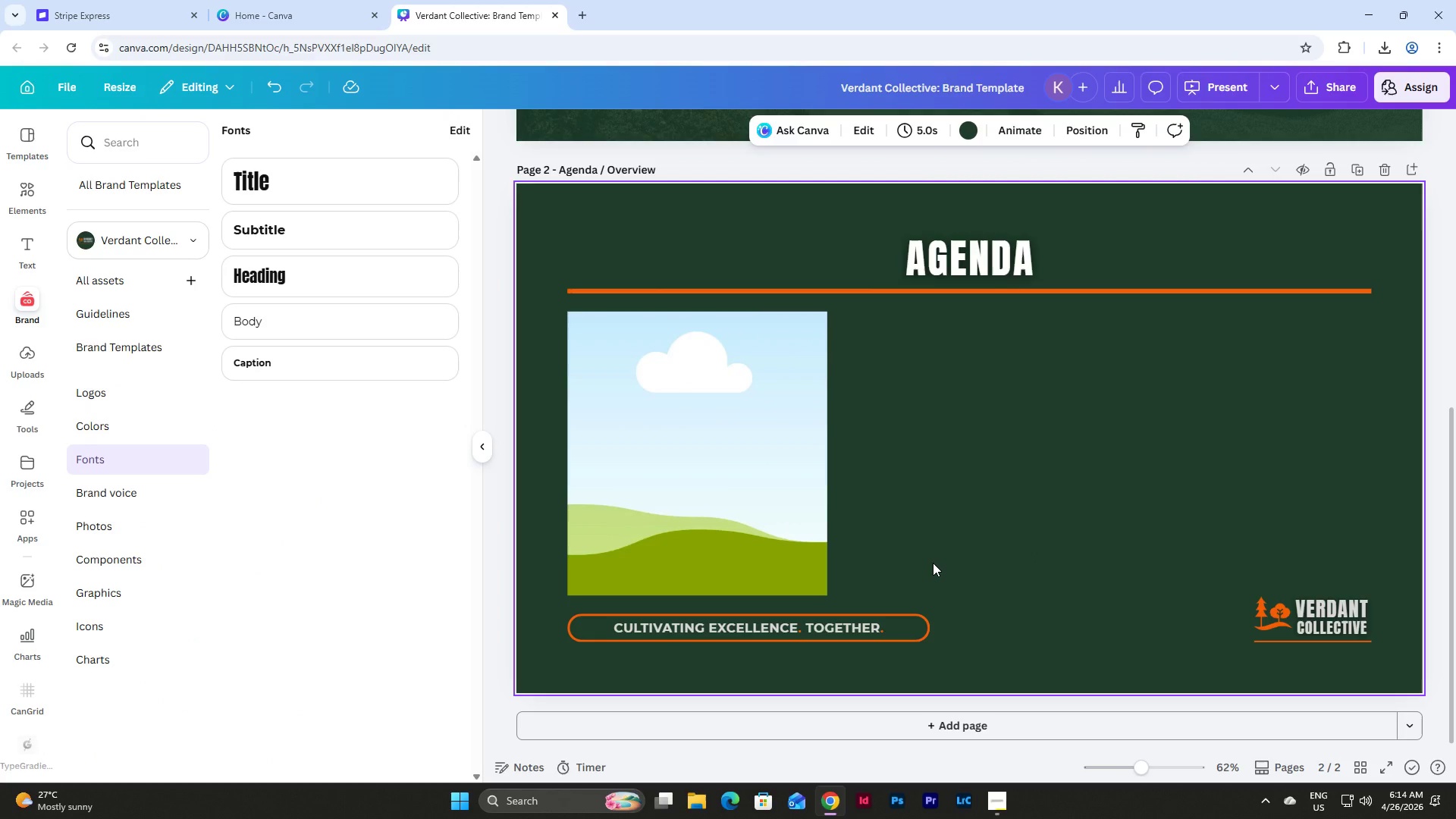 
wait(27.95)
 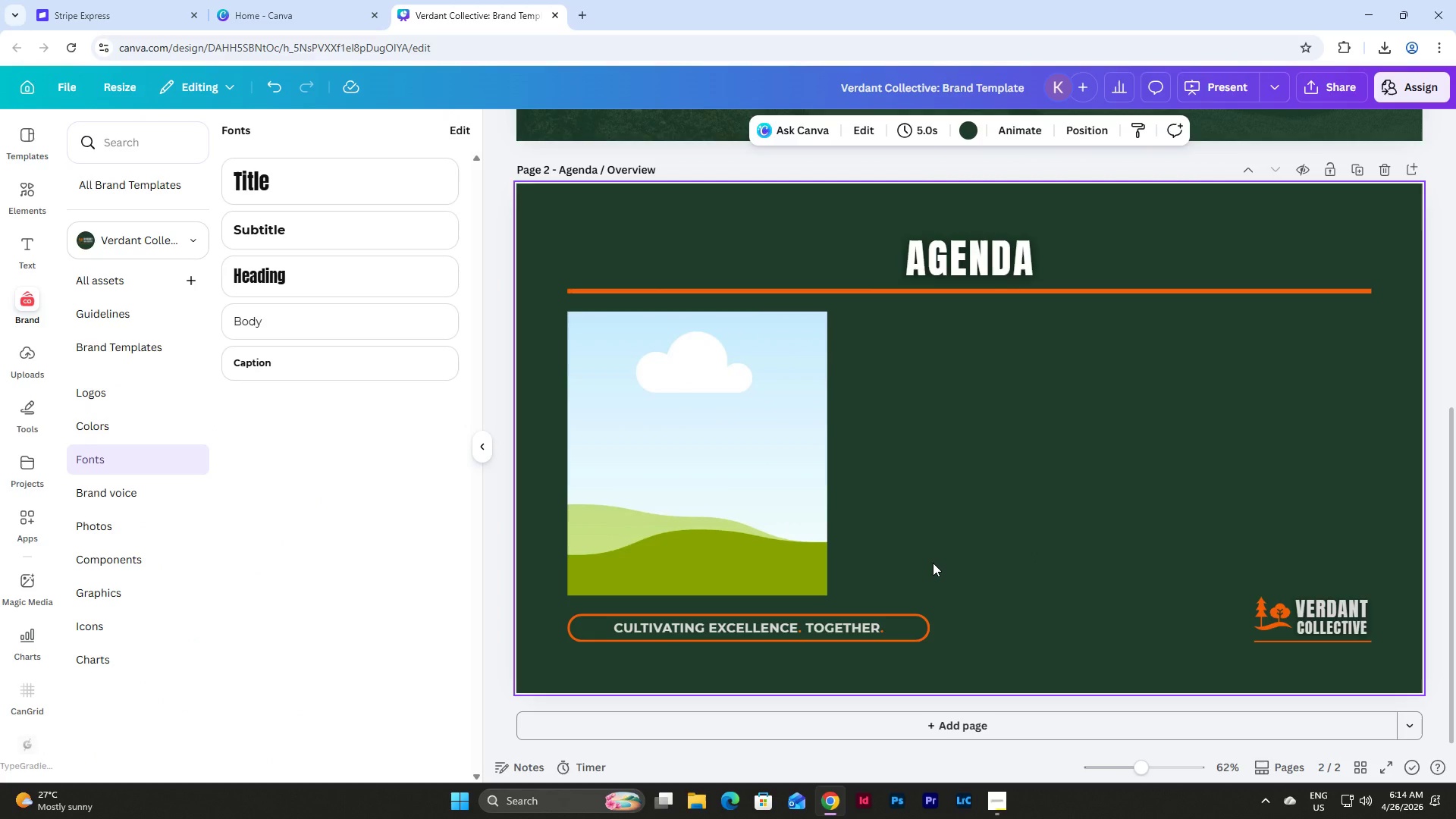 
left_click([882, 618])
 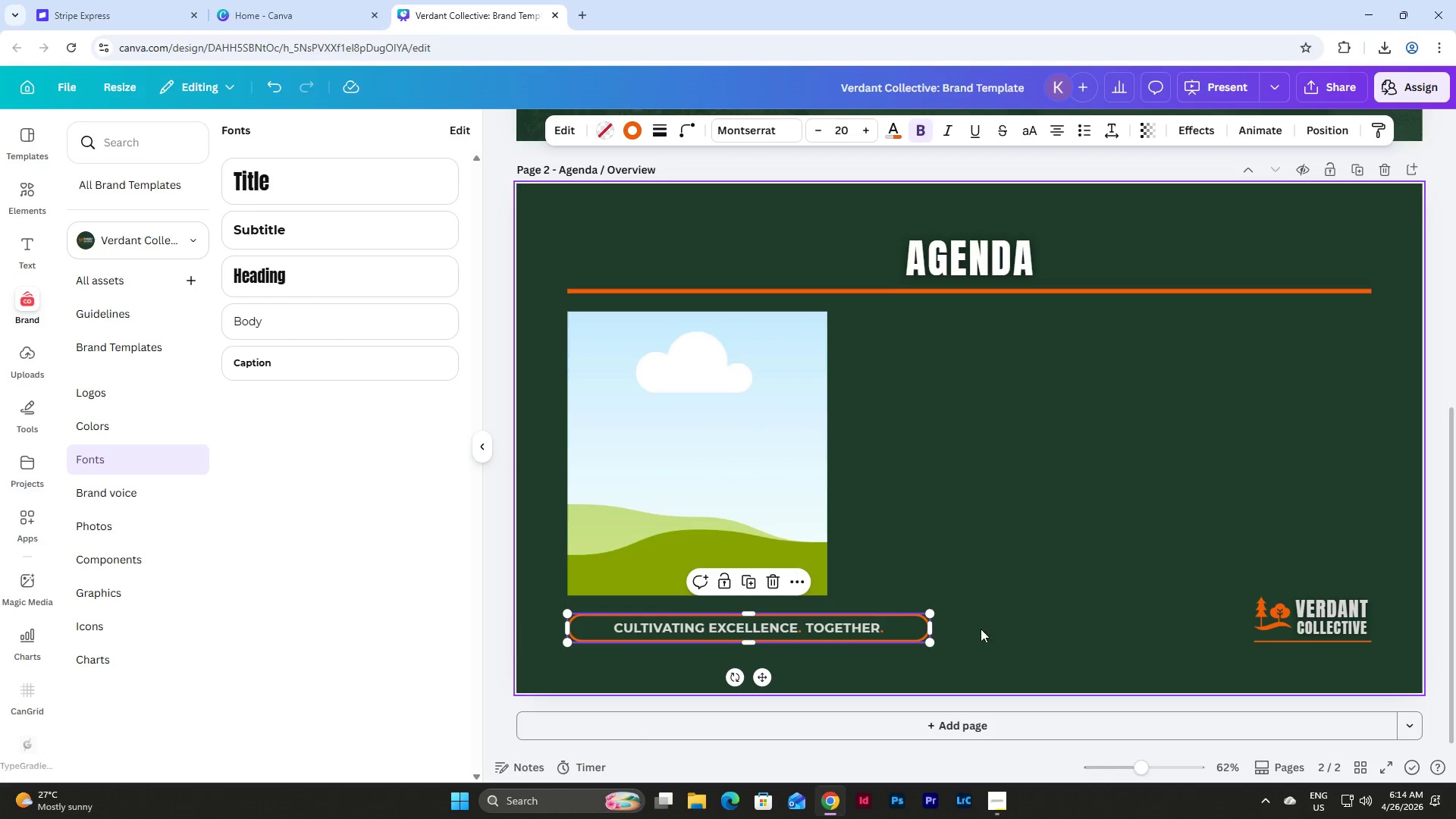 
left_click([1056, 626])
 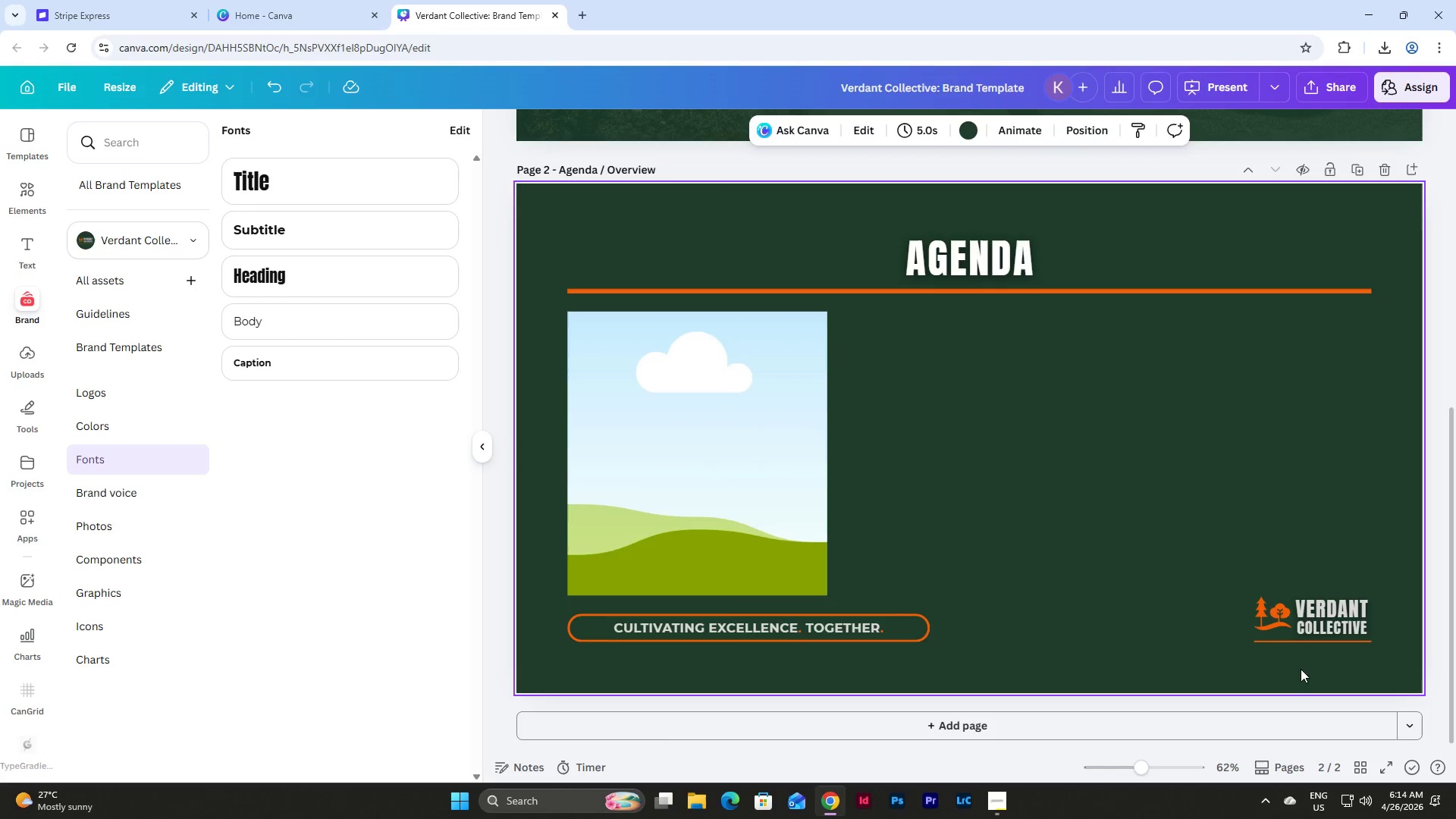 
left_click_drag(start_coordinate=[1324, 670], to_coordinate=[895, 604])
 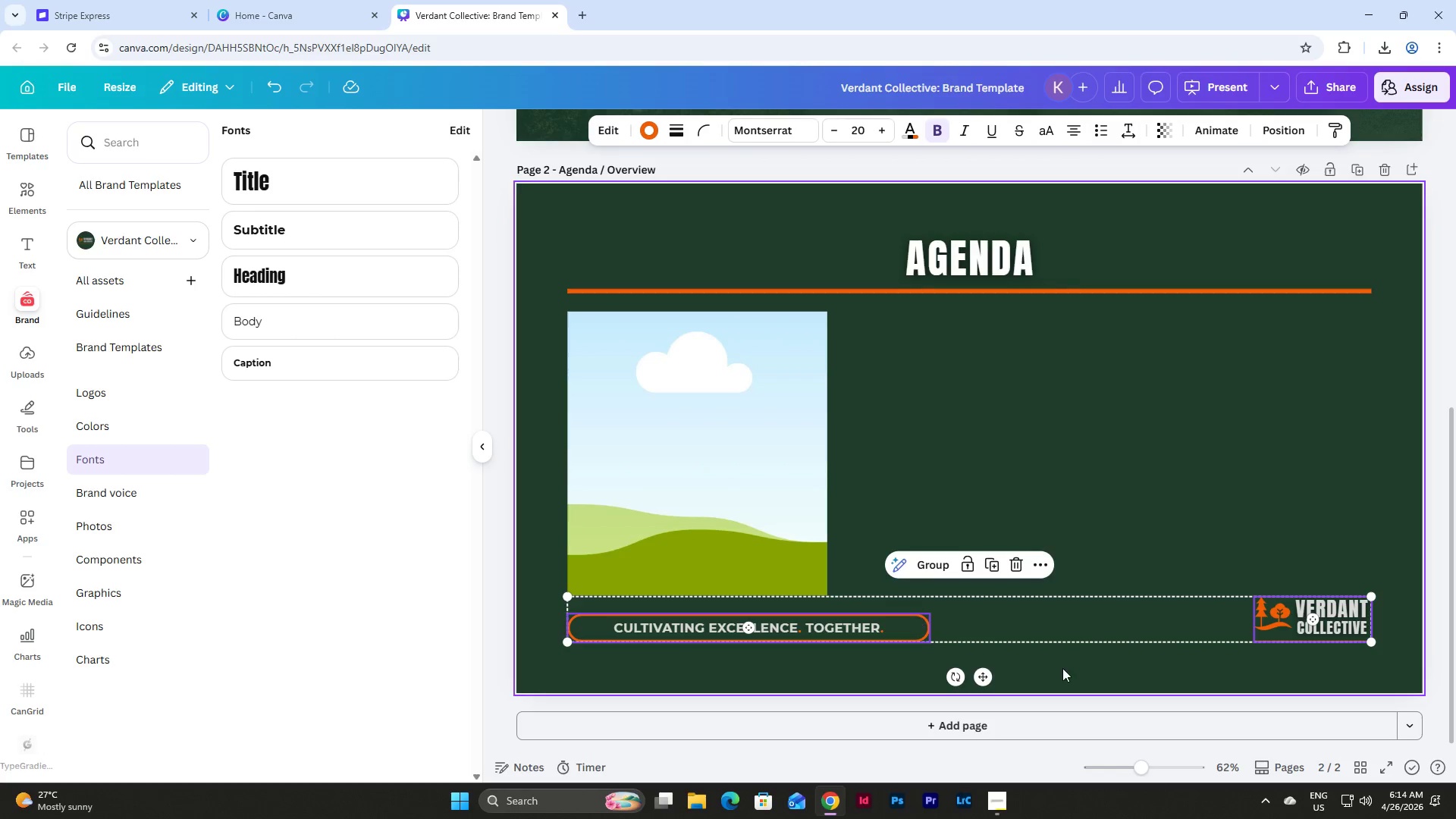 
left_click([1065, 670])
 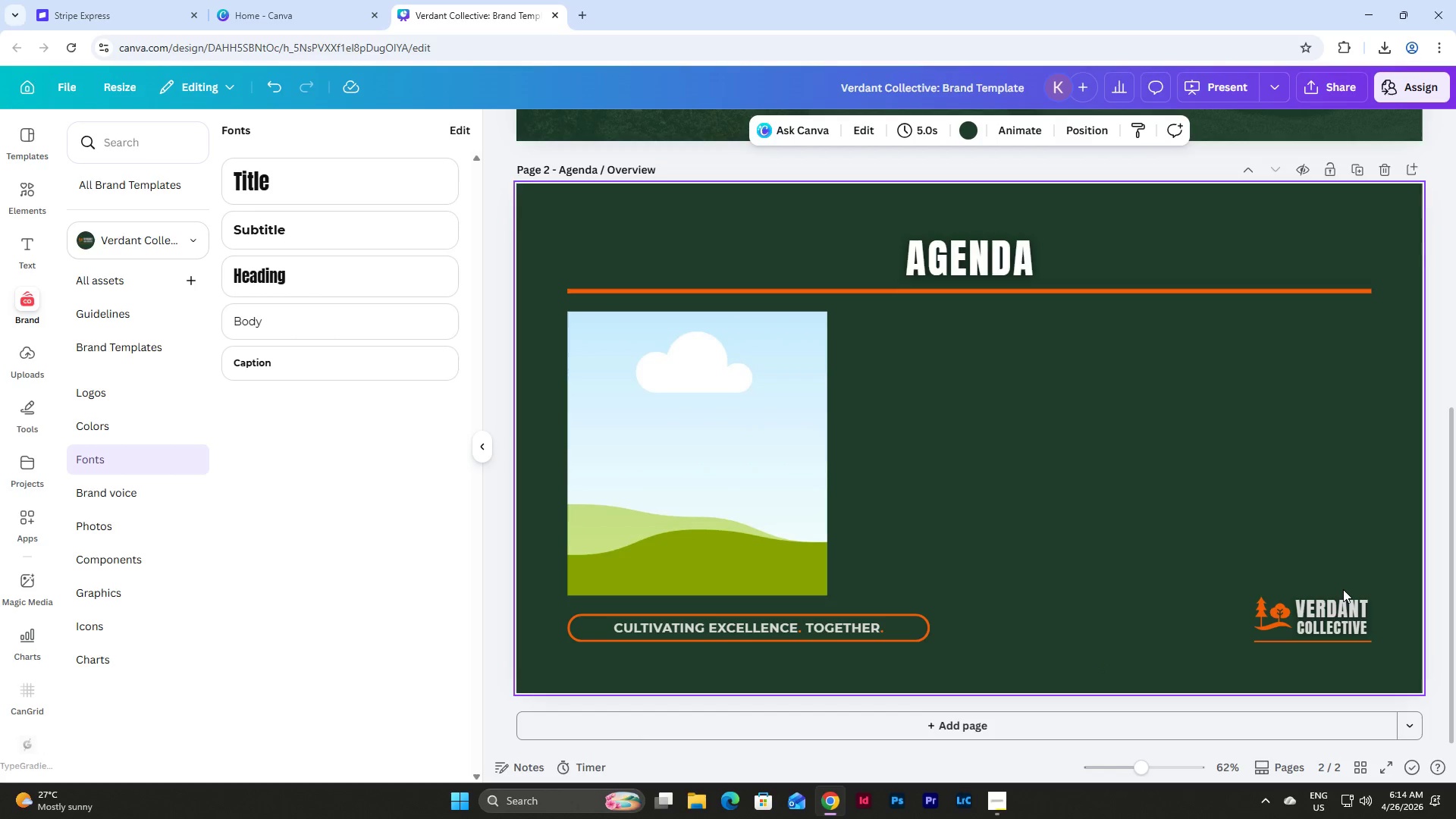 
left_click([1326, 607])
 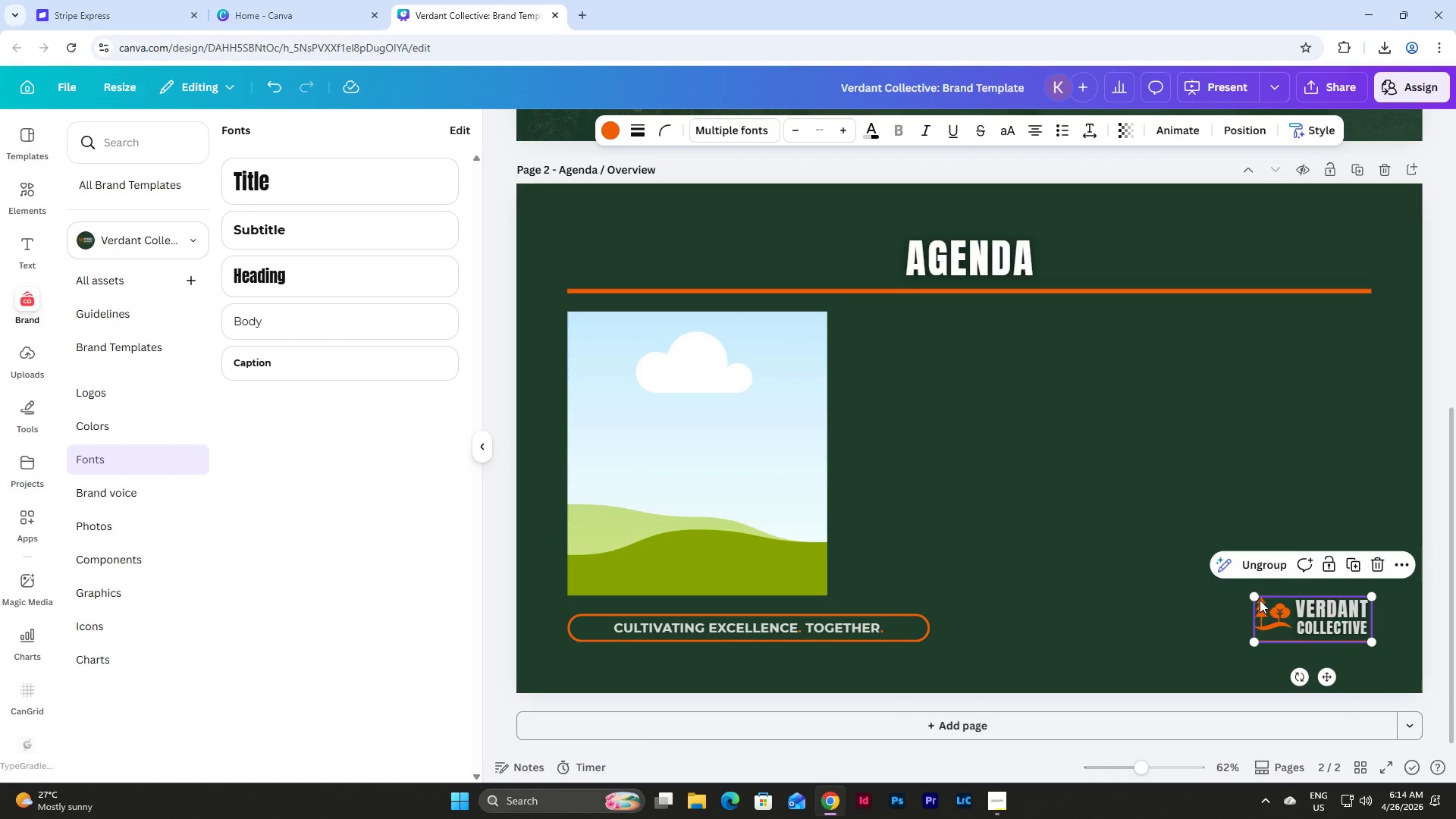 
left_click_drag(start_coordinate=[1258, 599], to_coordinate=[1304, 620])
 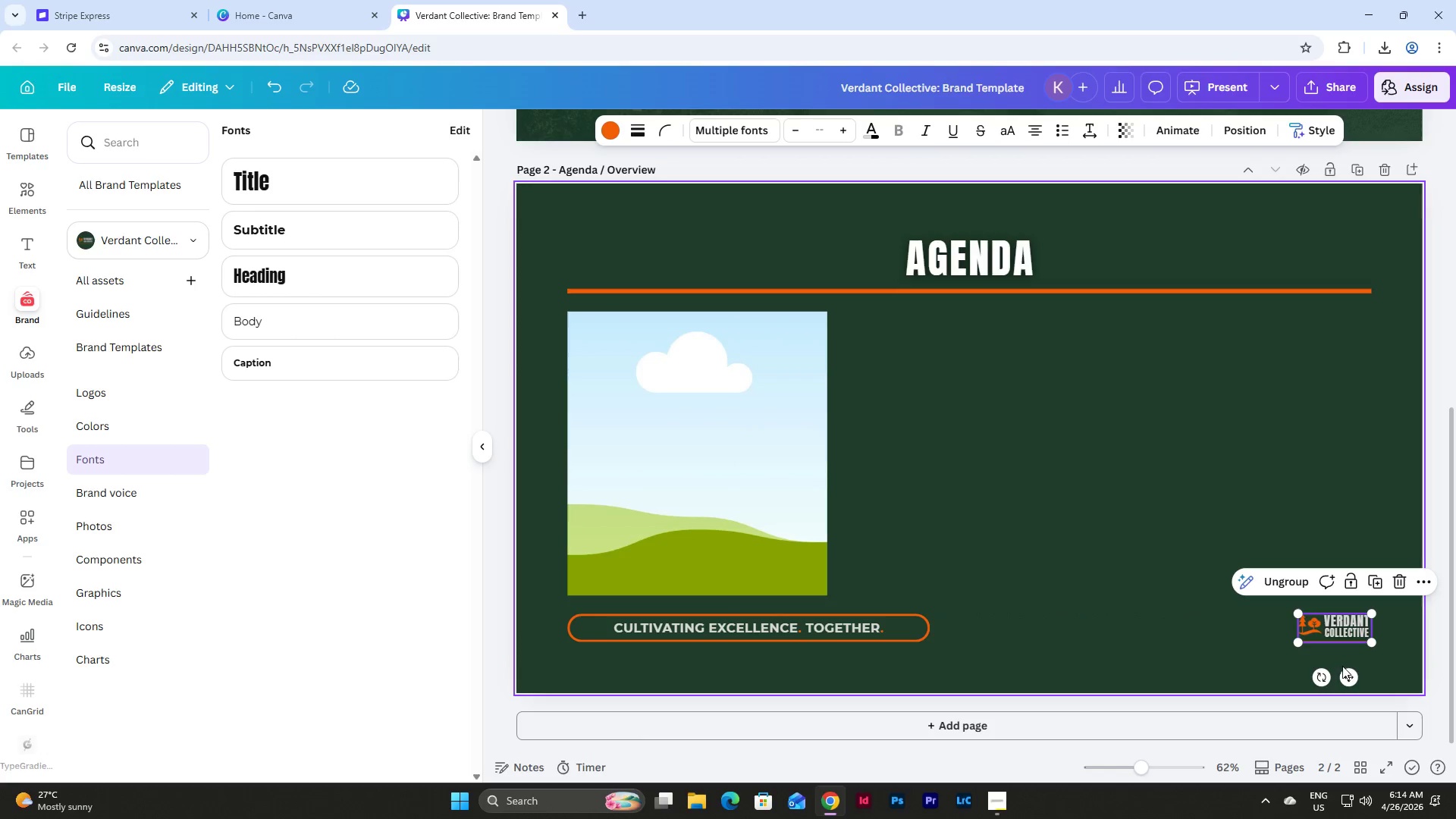 
left_click([1342, 666])
 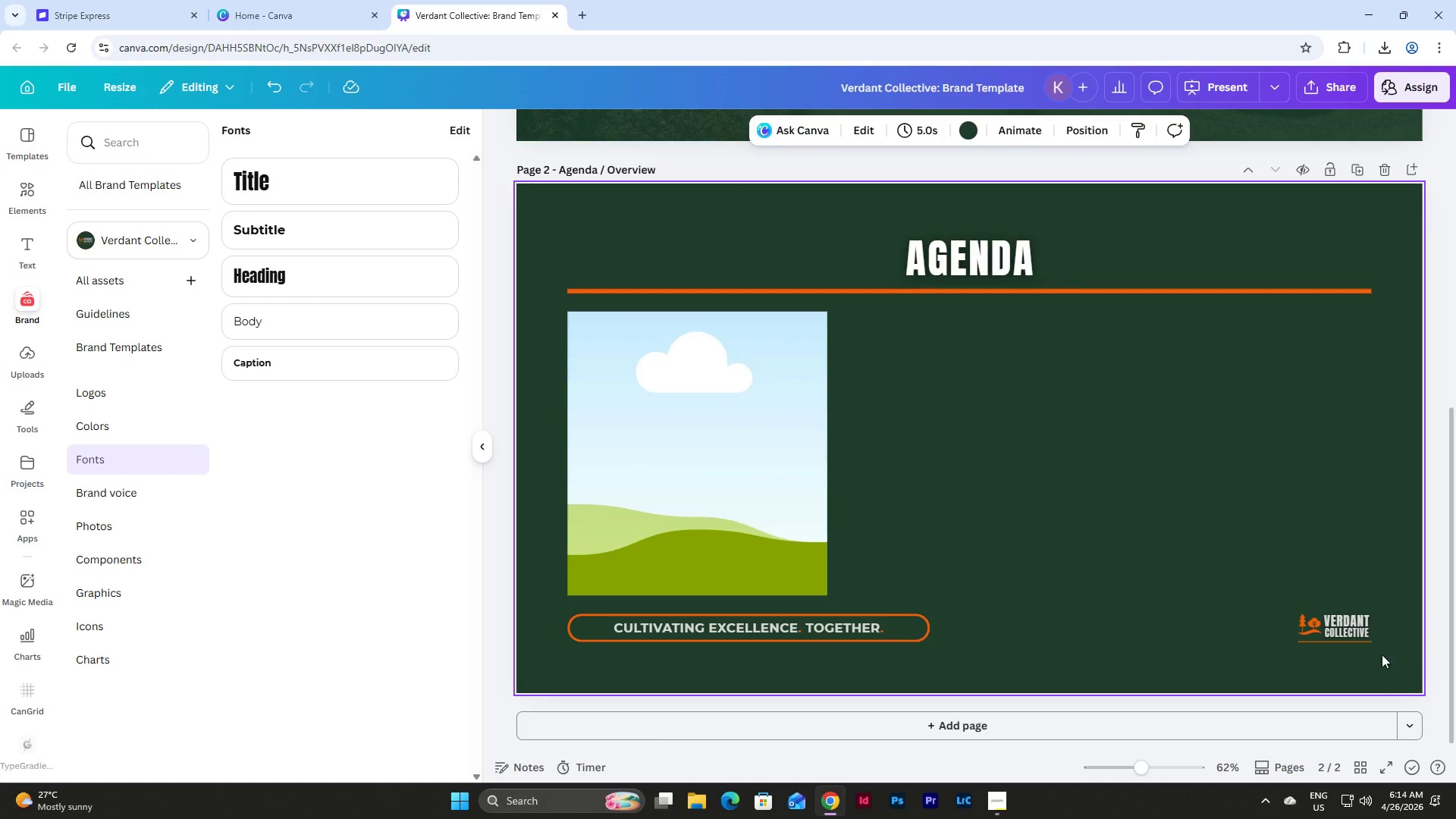 
left_click_drag(start_coordinate=[1382, 654], to_coordinate=[792, 616])
 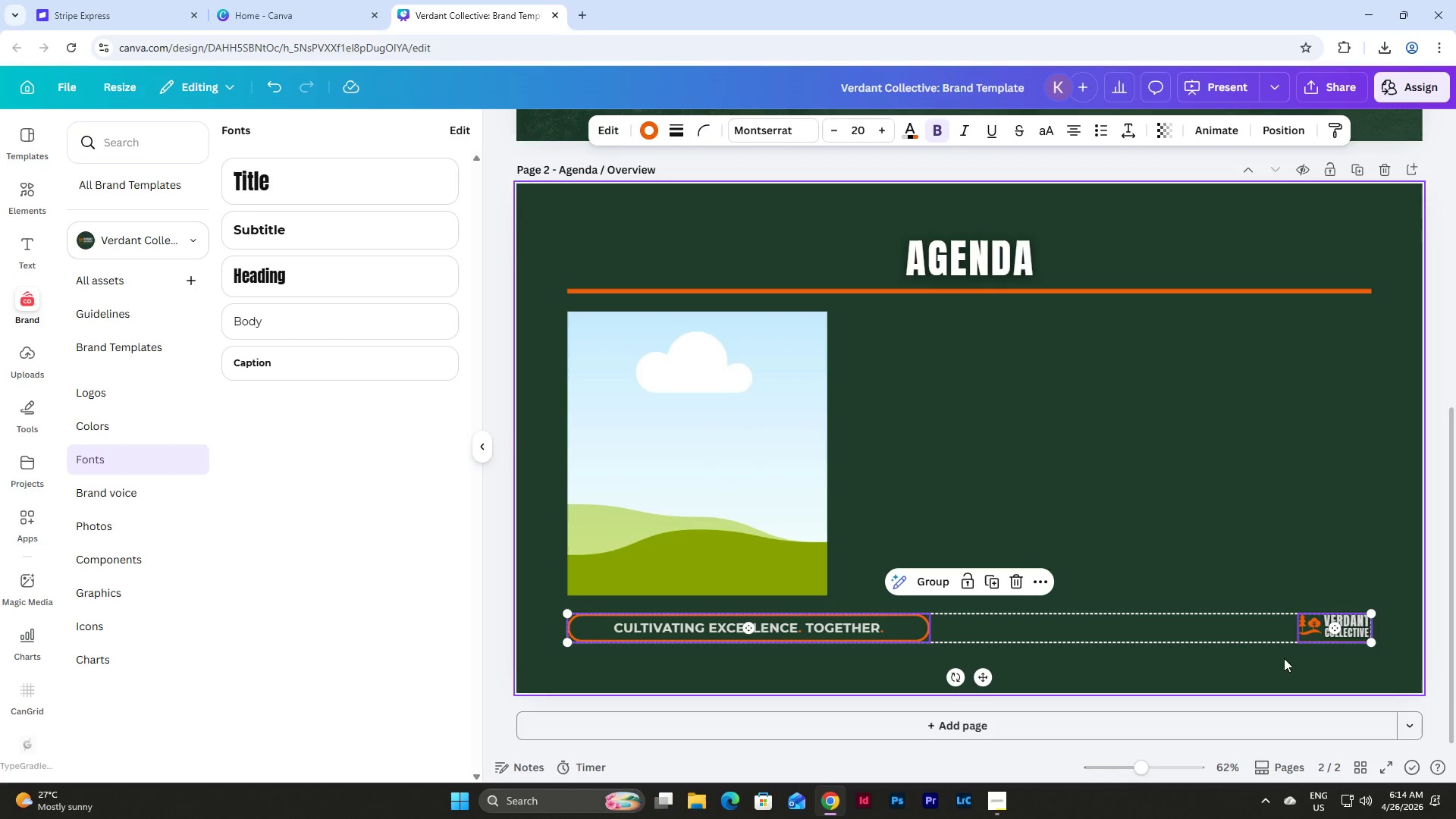 
left_click([1326, 665])
 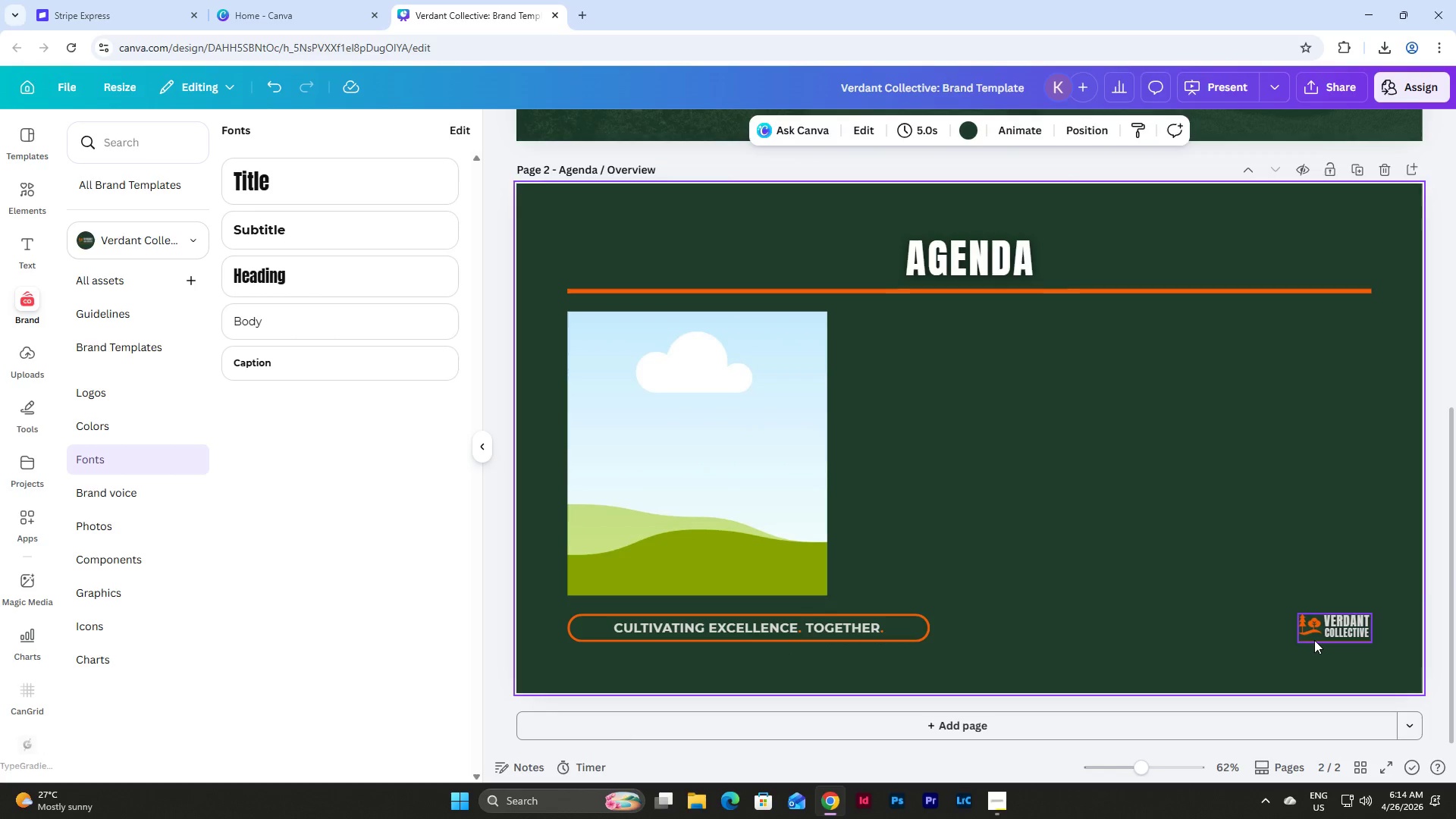 
double_click([1314, 640])
 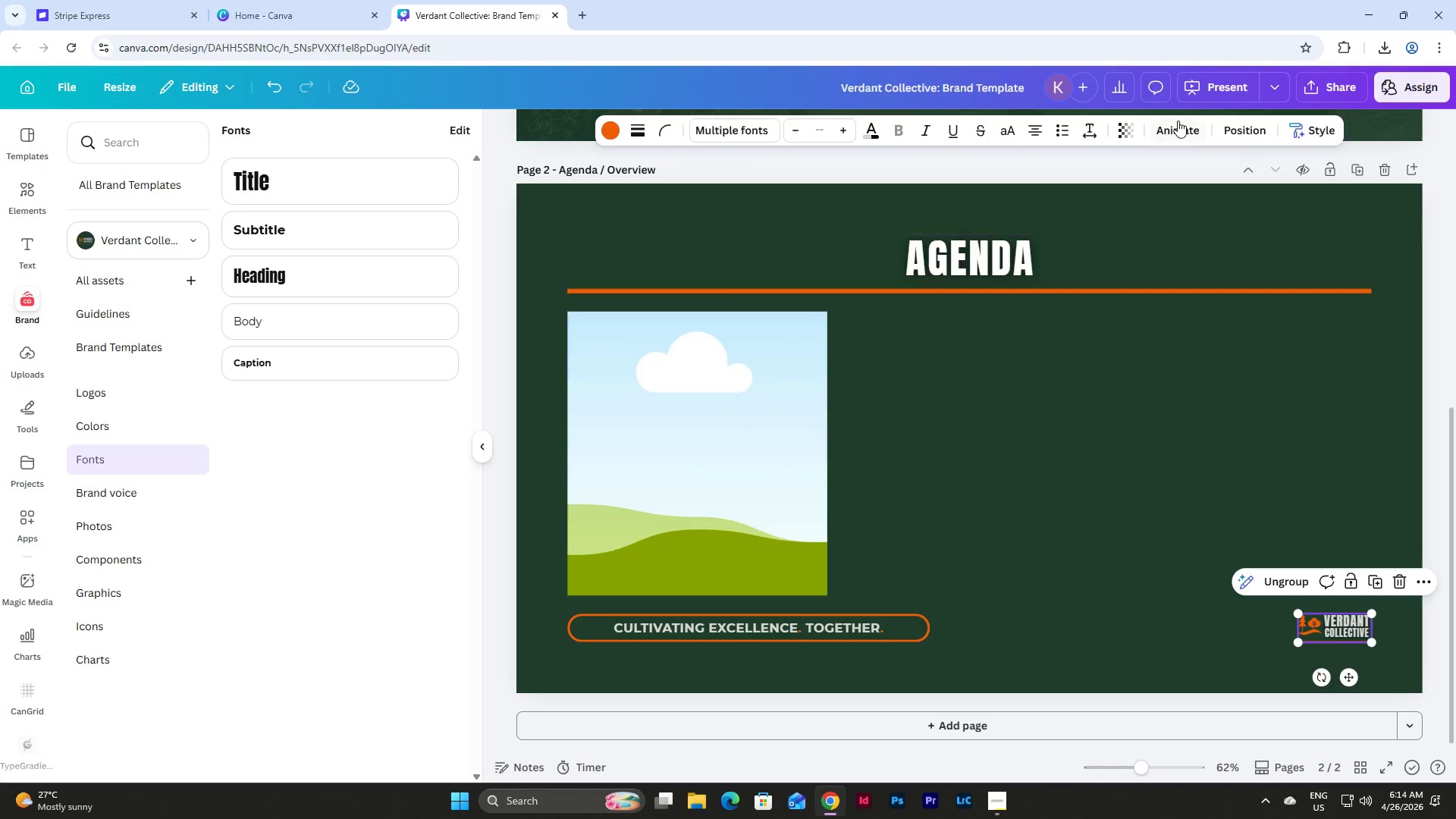 
left_click([1242, 127])
 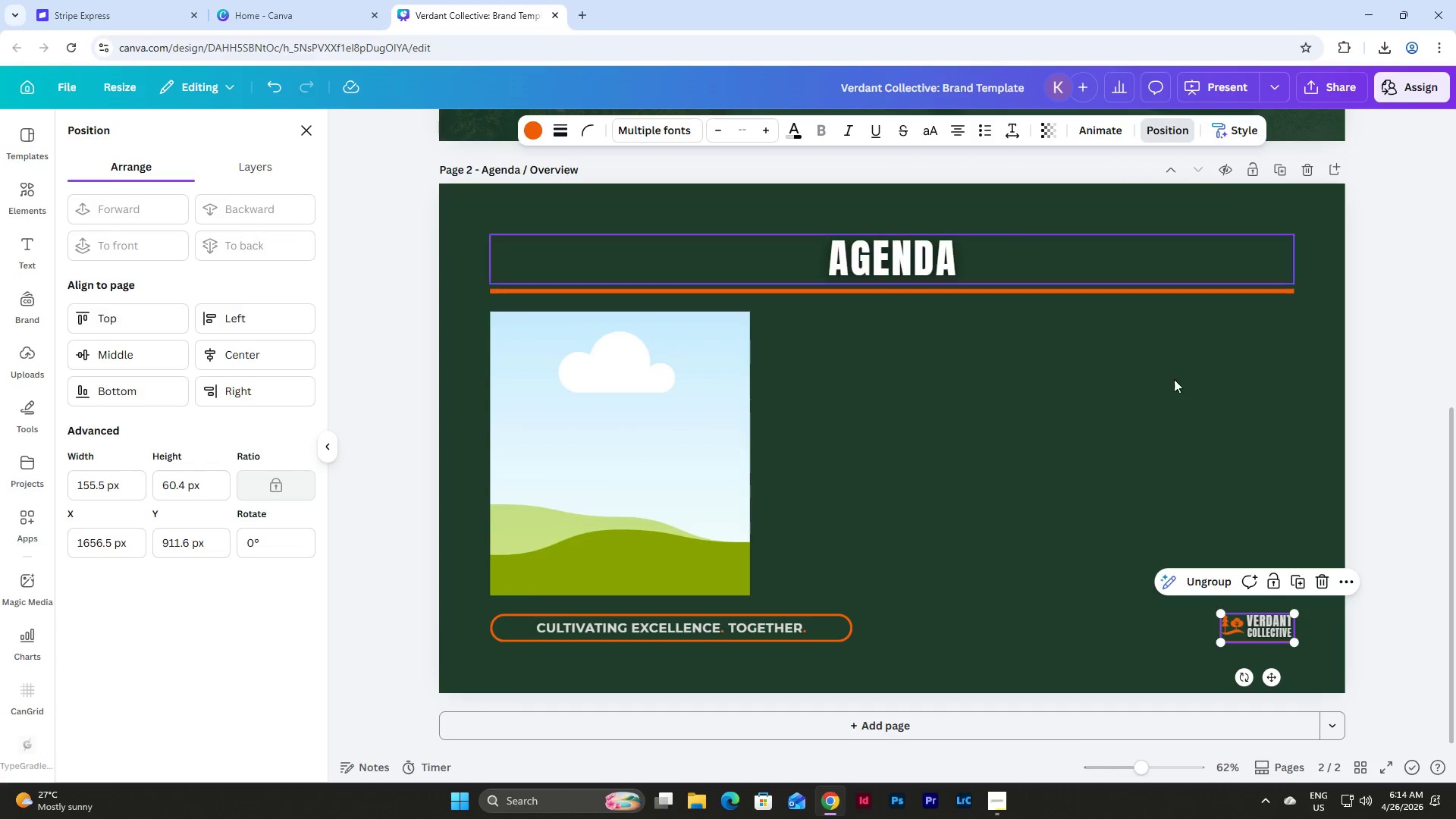 
left_click([1295, 657])
 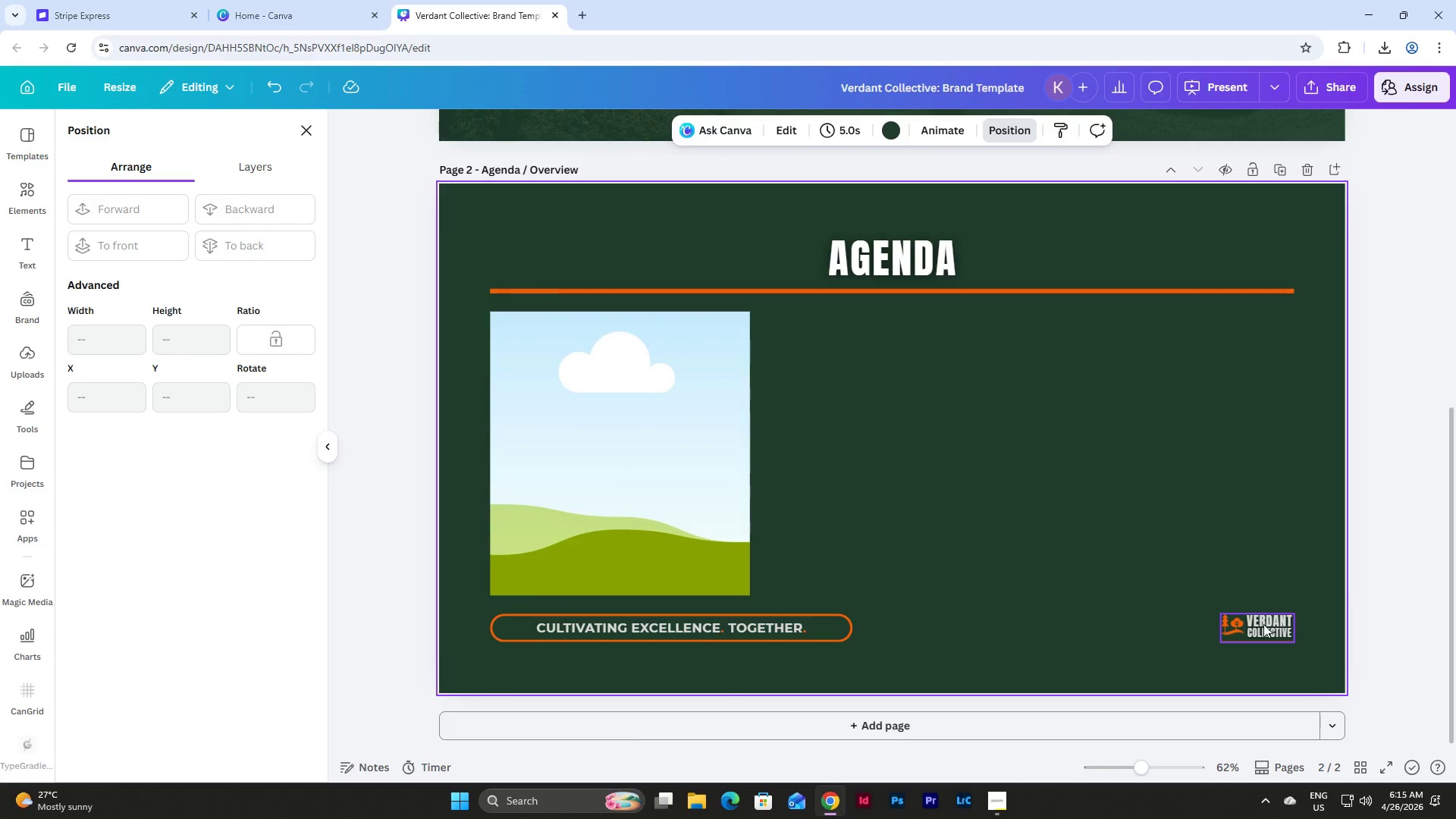 
left_click([1263, 624])
 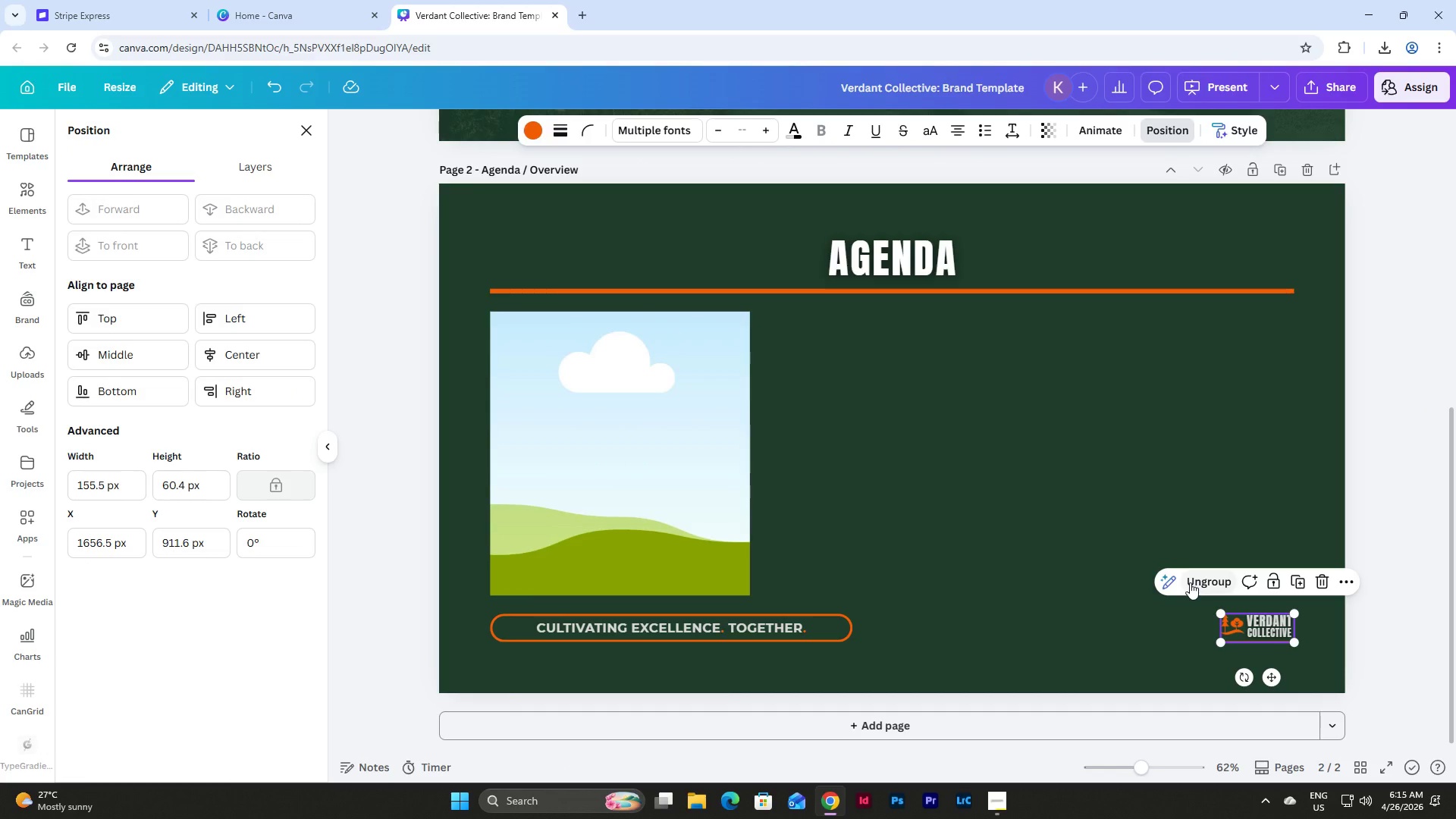 
left_click([1190, 582])
 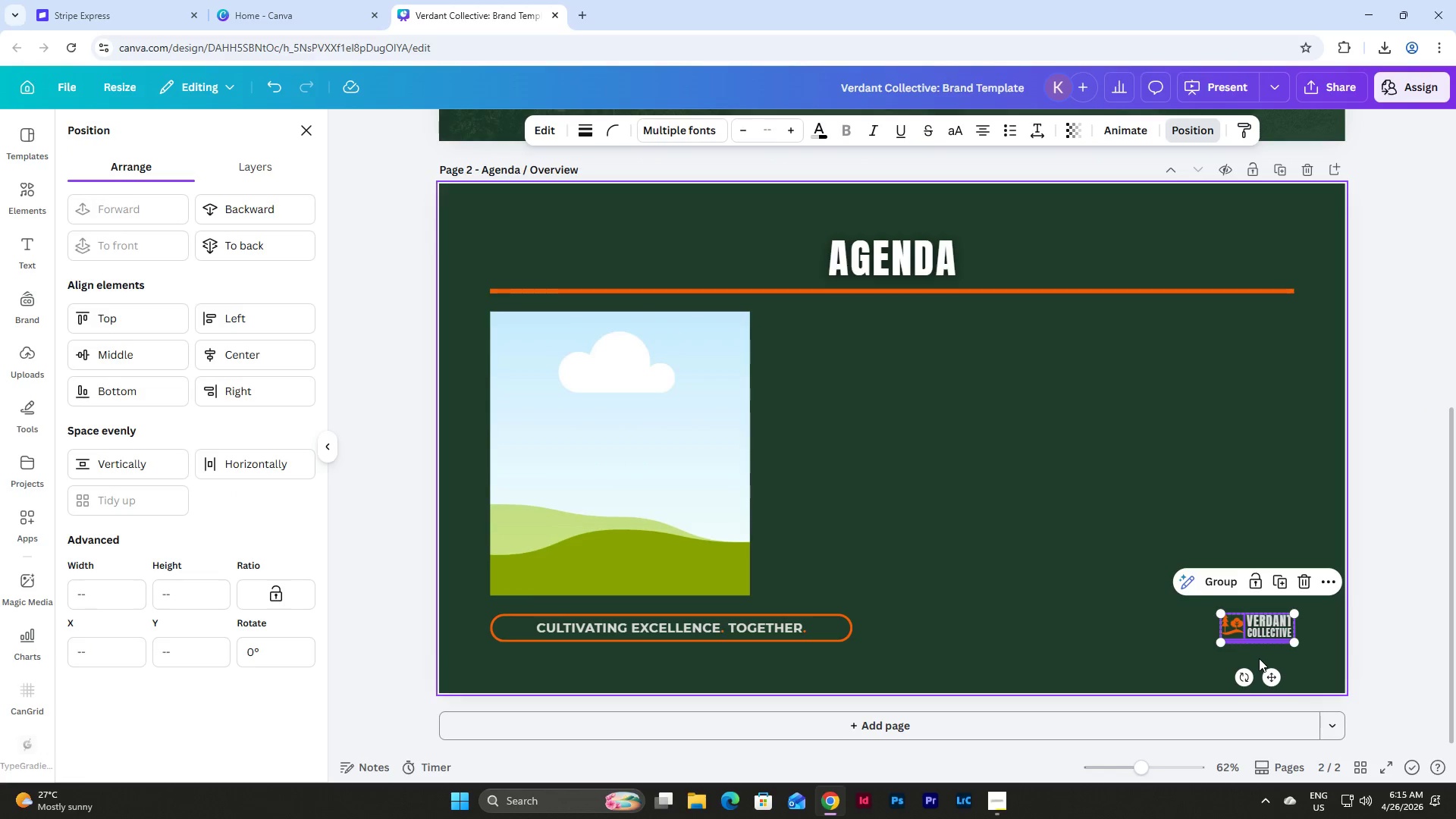 
left_click([1259, 658])
 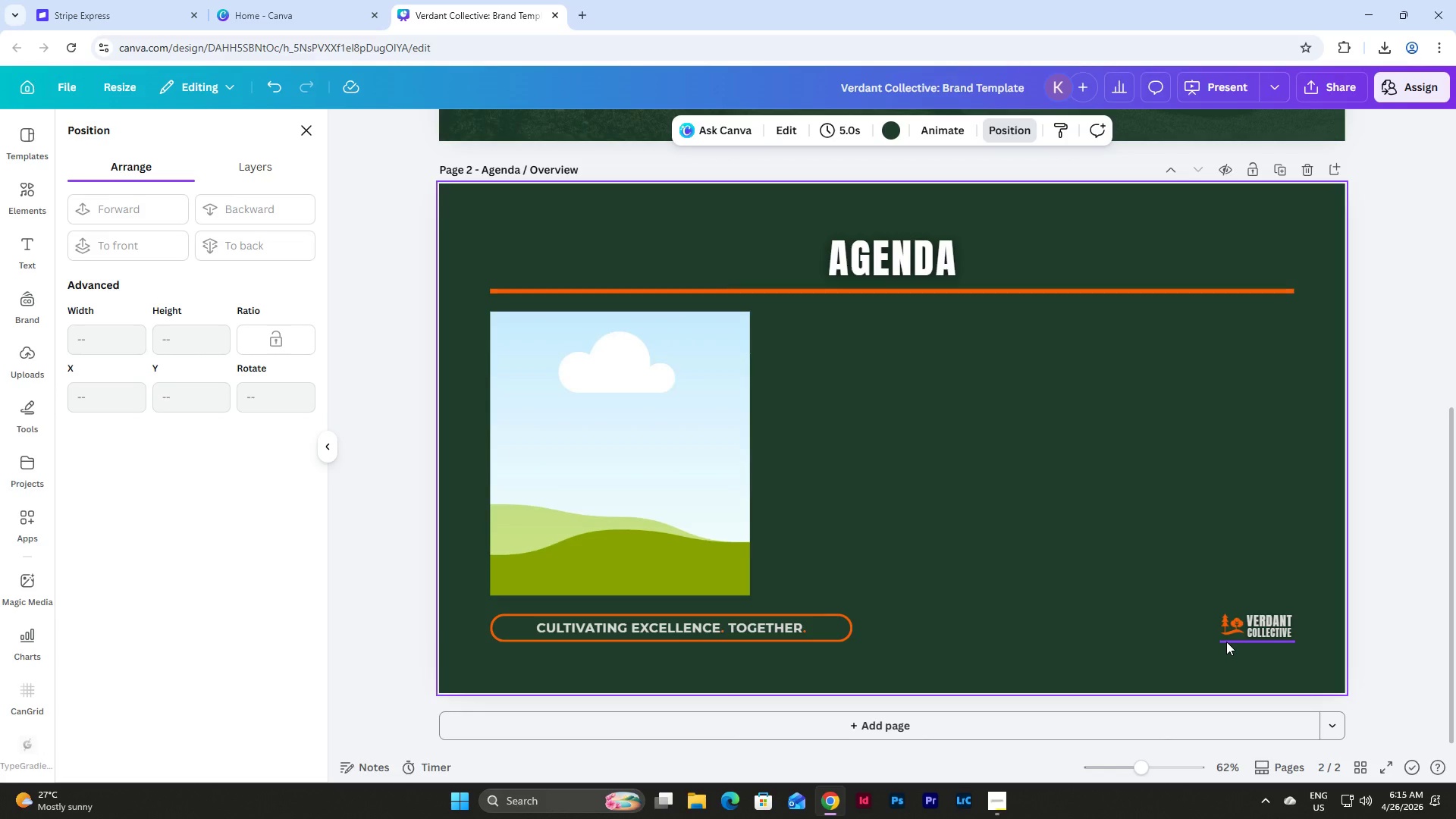 
left_click([1226, 642])
 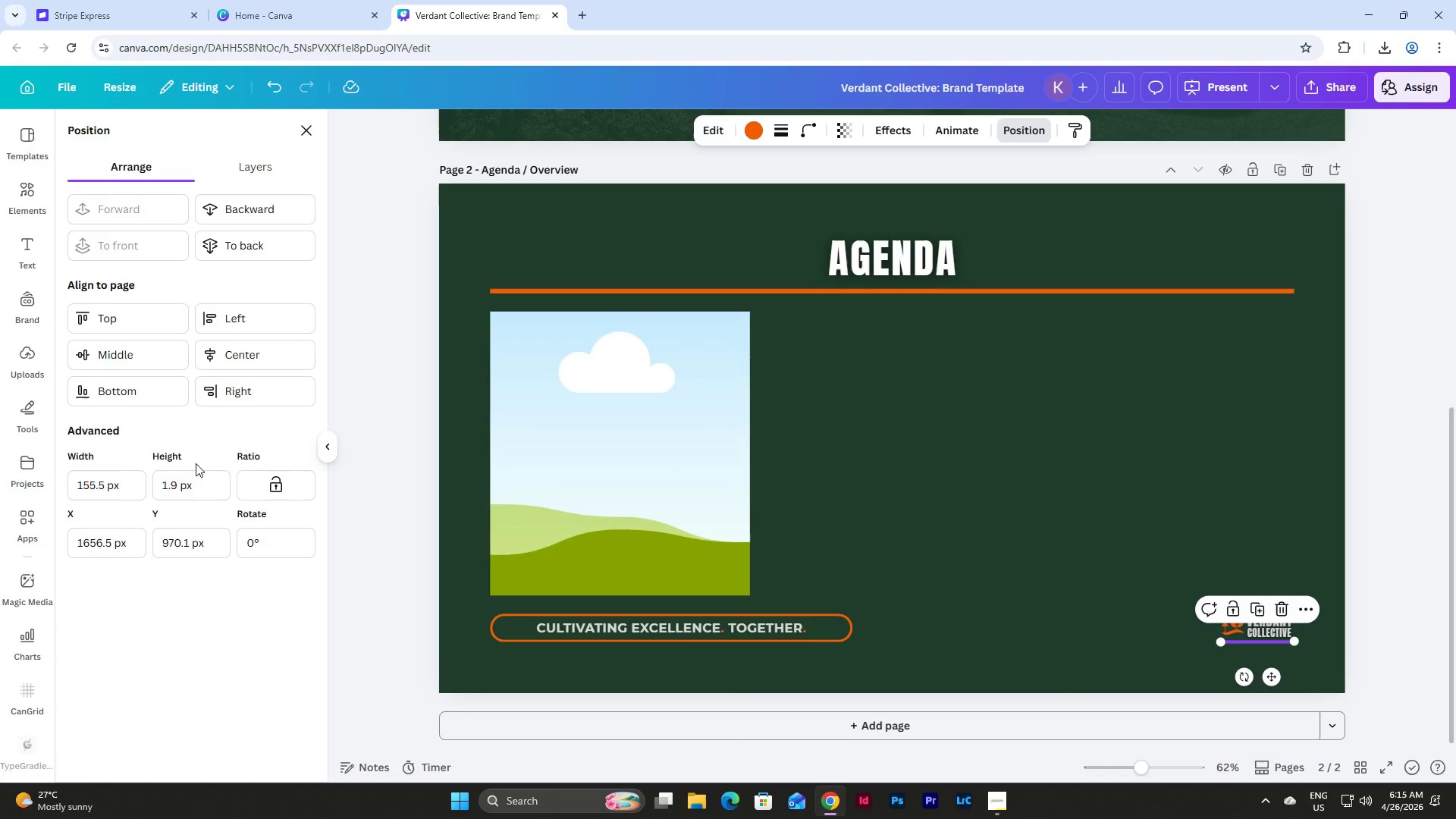 
left_click_drag(start_coordinate=[193, 494], to_coordinate=[133, 491])
 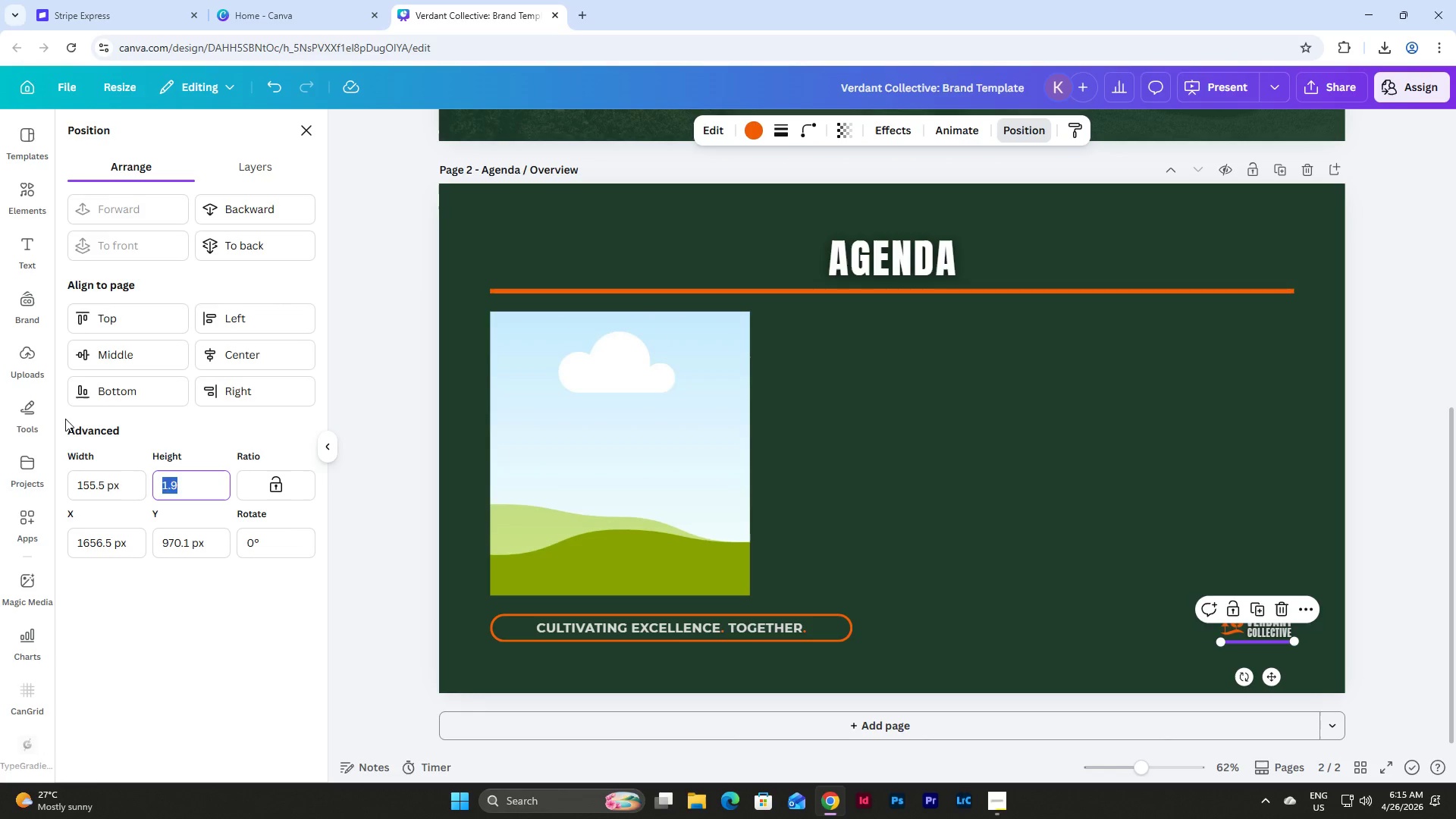 
key(Numpad5)
 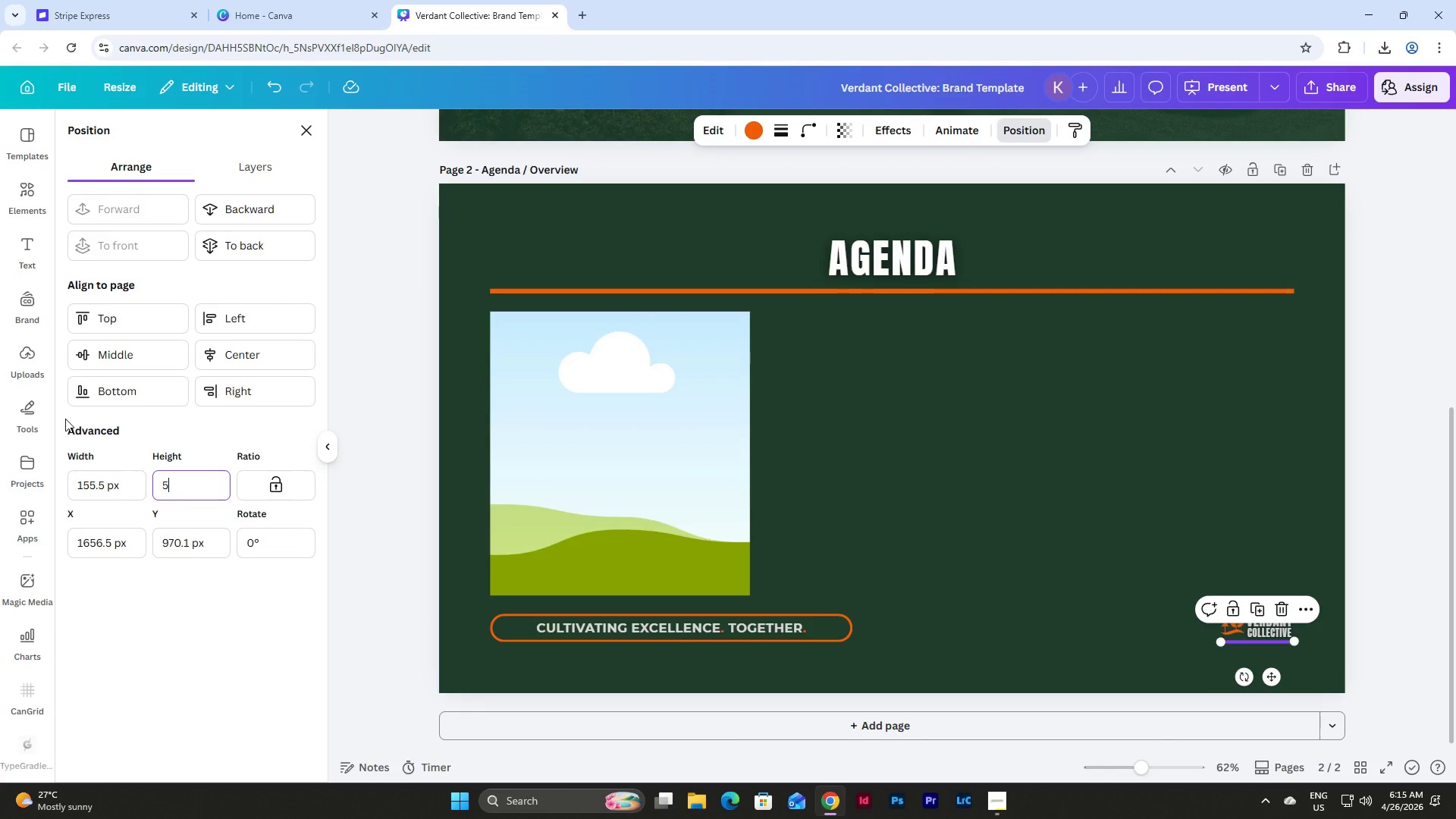 
key(NumpadEnter)
 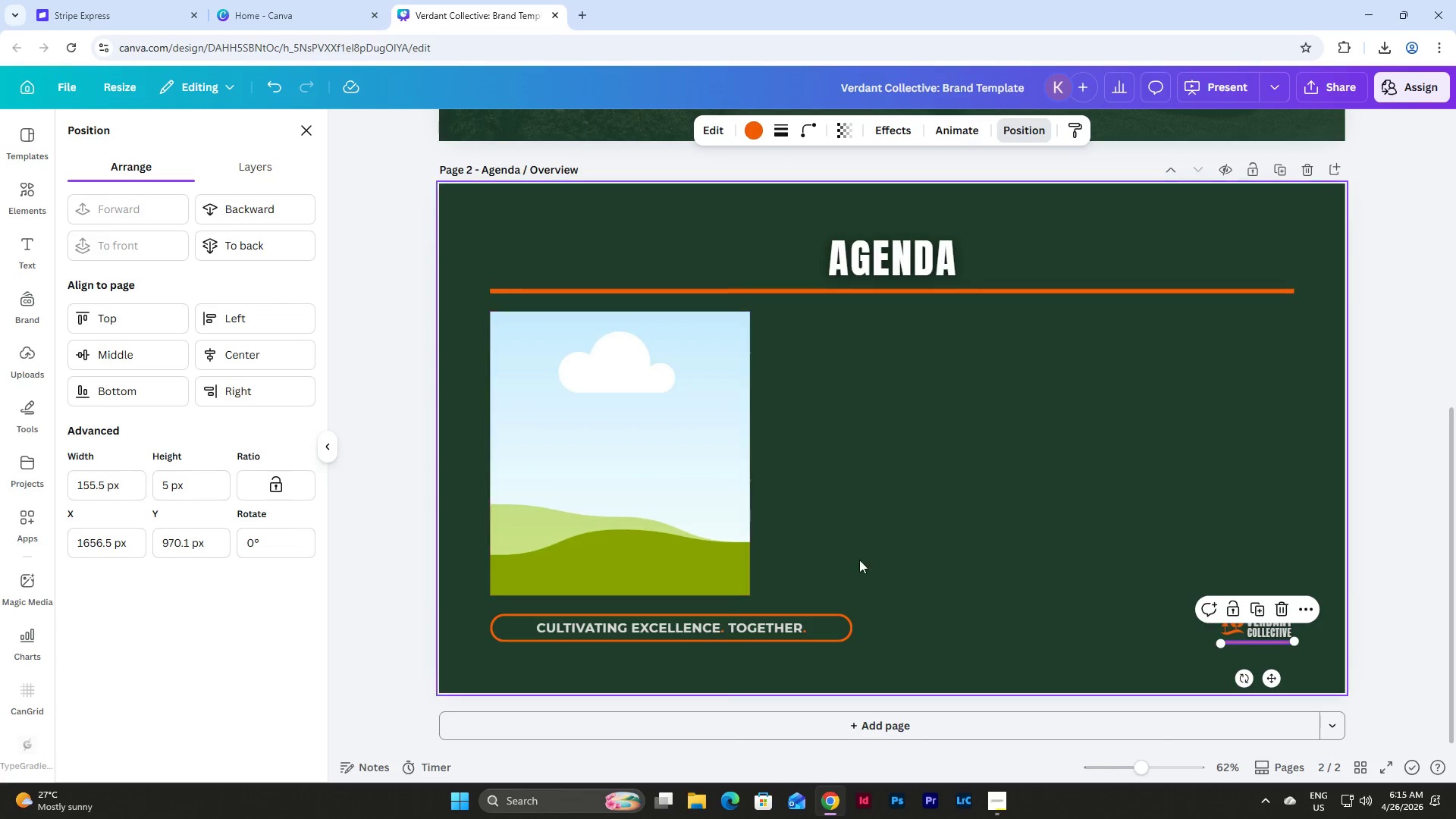 
left_click([950, 552])
 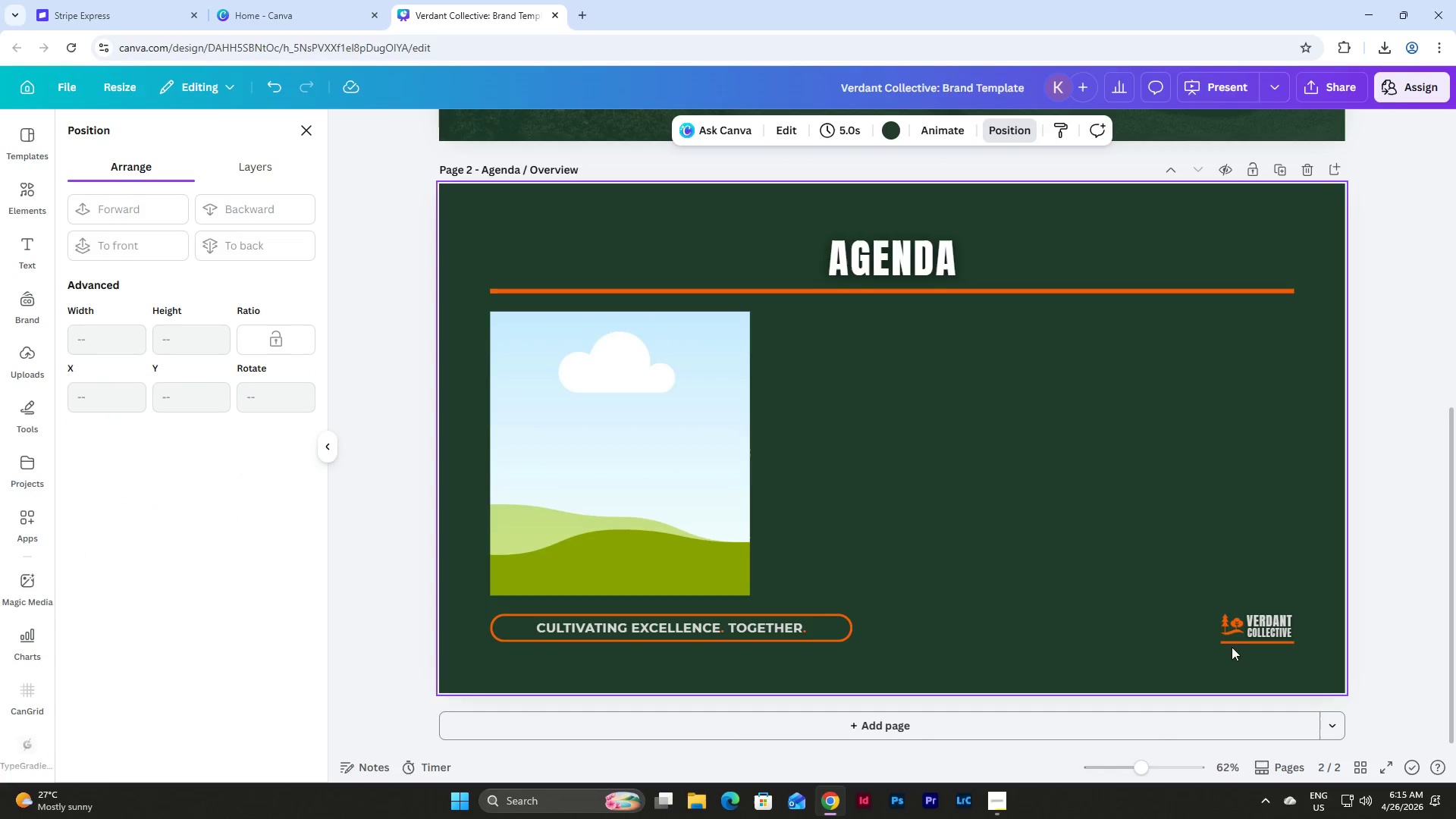 
left_click([1235, 641])
 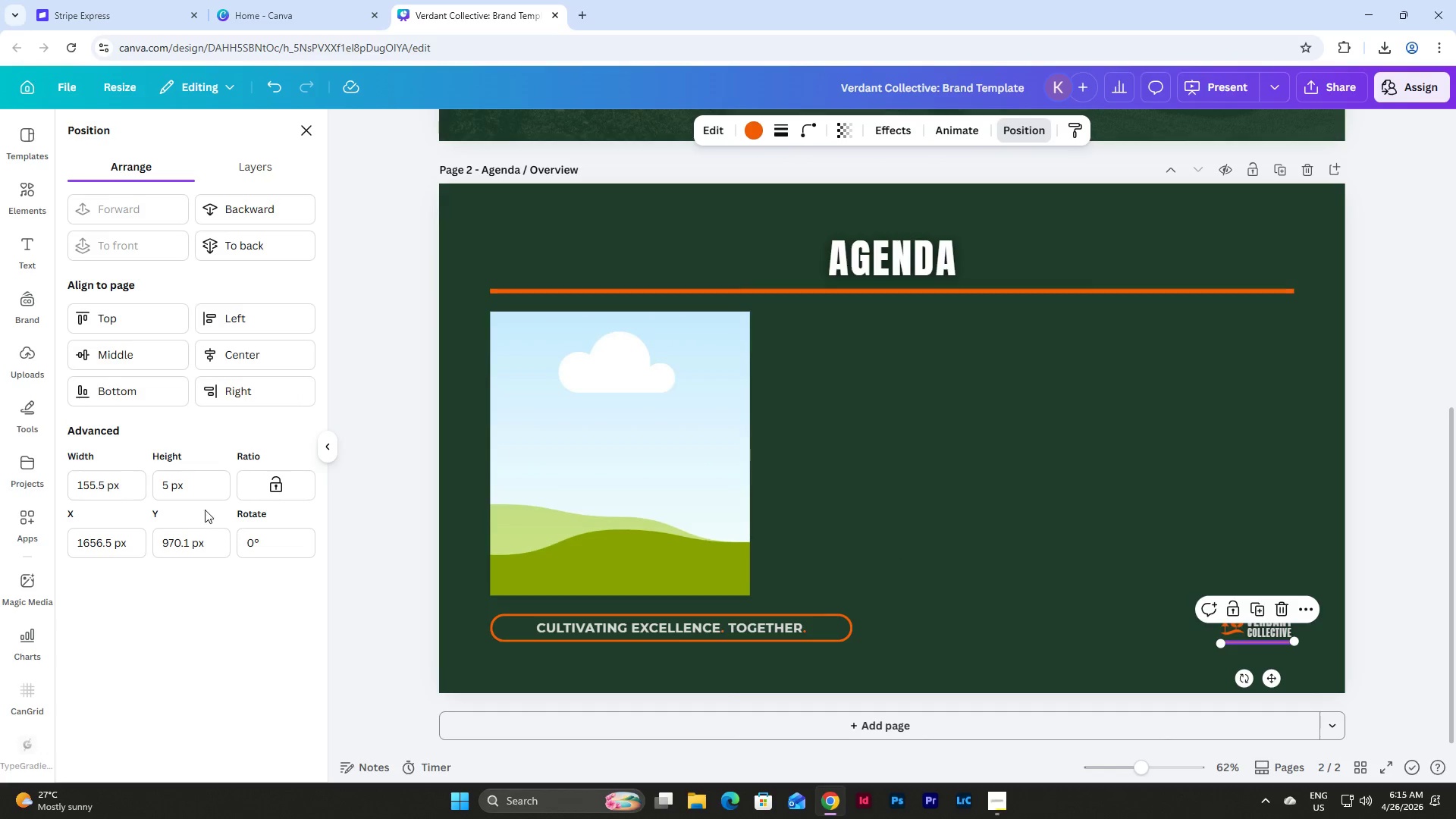 
left_click_drag(start_coordinate=[199, 490], to_coordinate=[117, 477])
 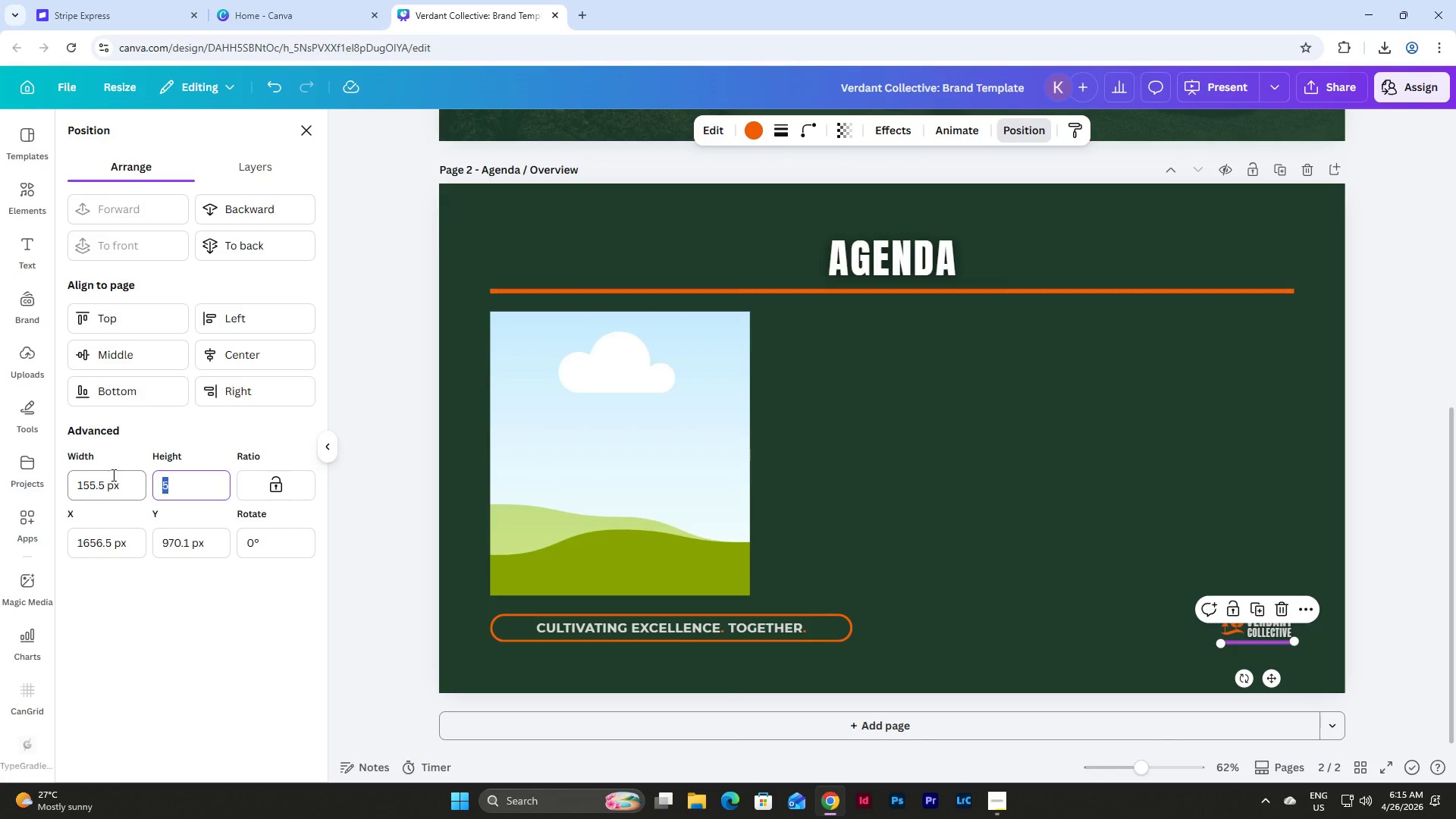 
key(Numpad3)
 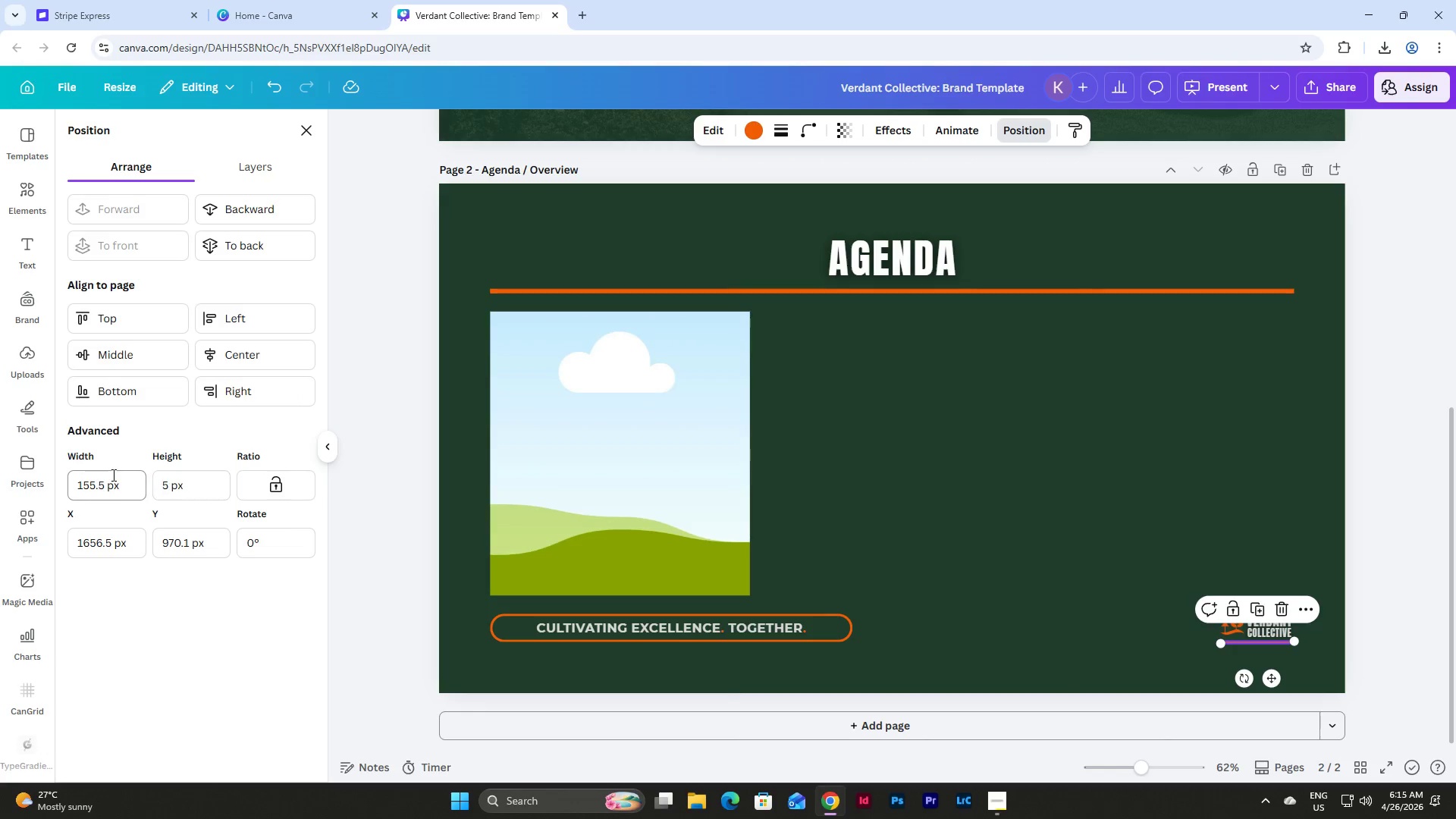 
key(NumpadEnter)
 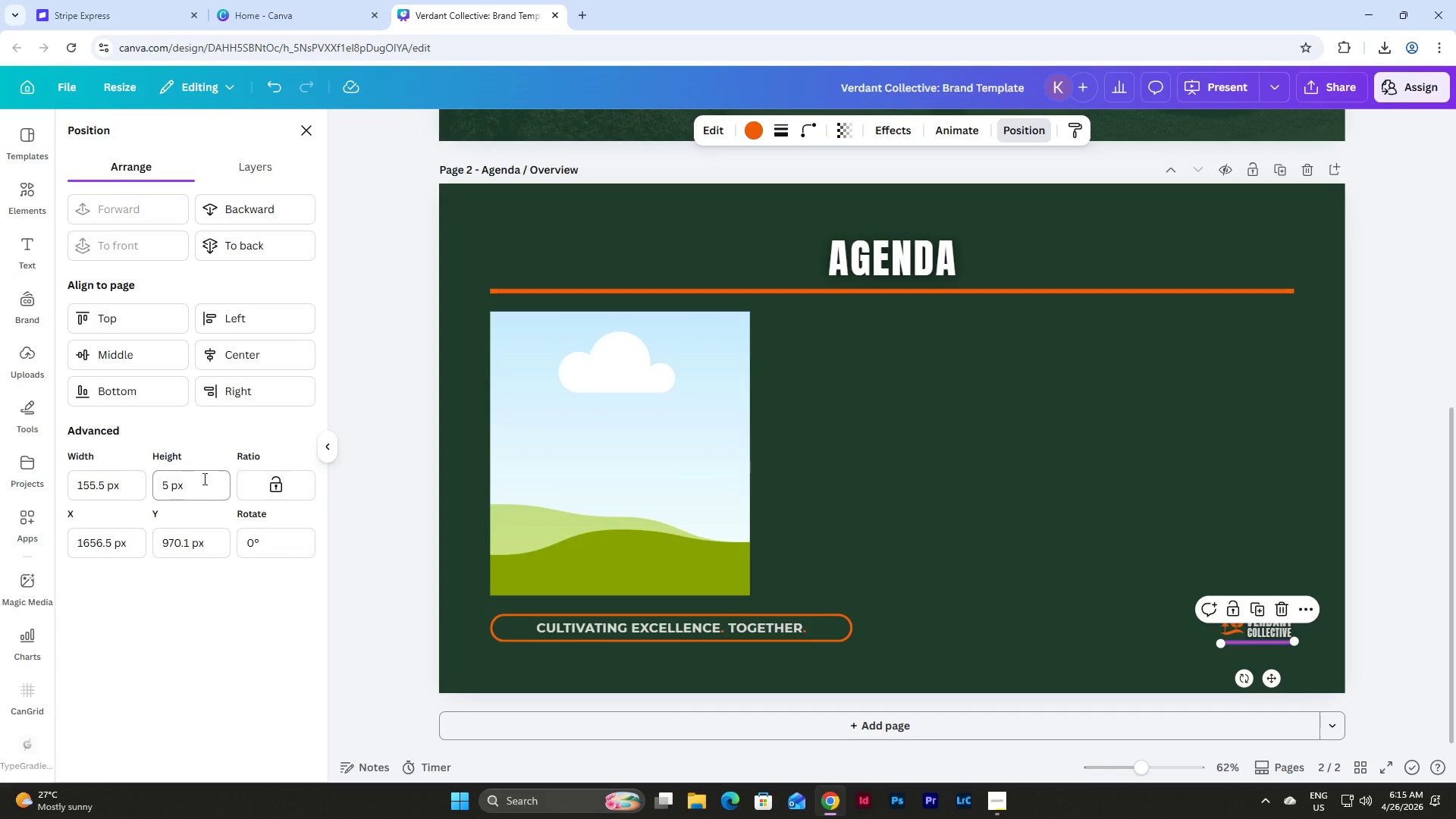 
left_click_drag(start_coordinate=[189, 479], to_coordinate=[89, 485])
 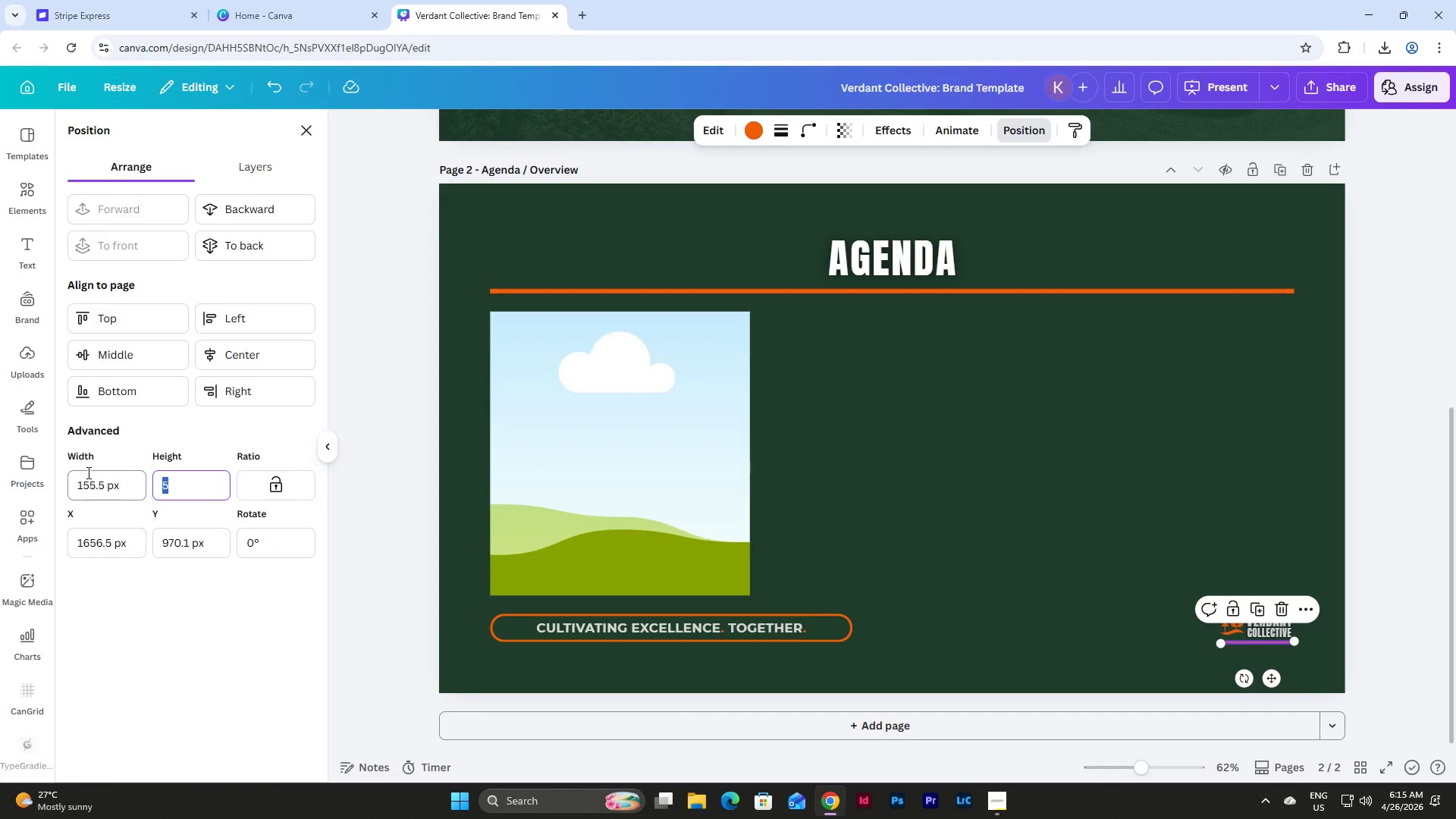 
key(Numpad3)
 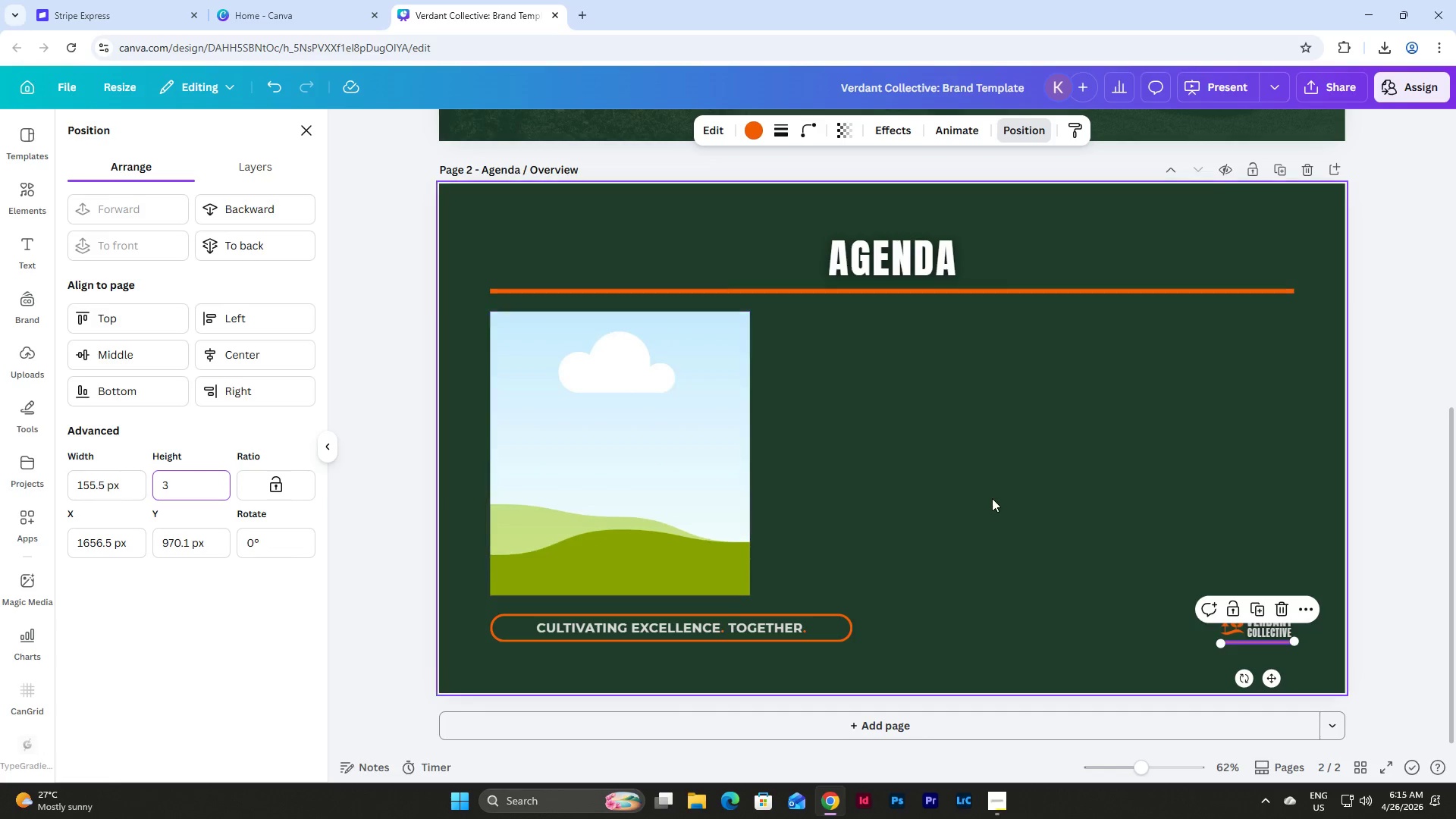 
left_click([977, 498])
 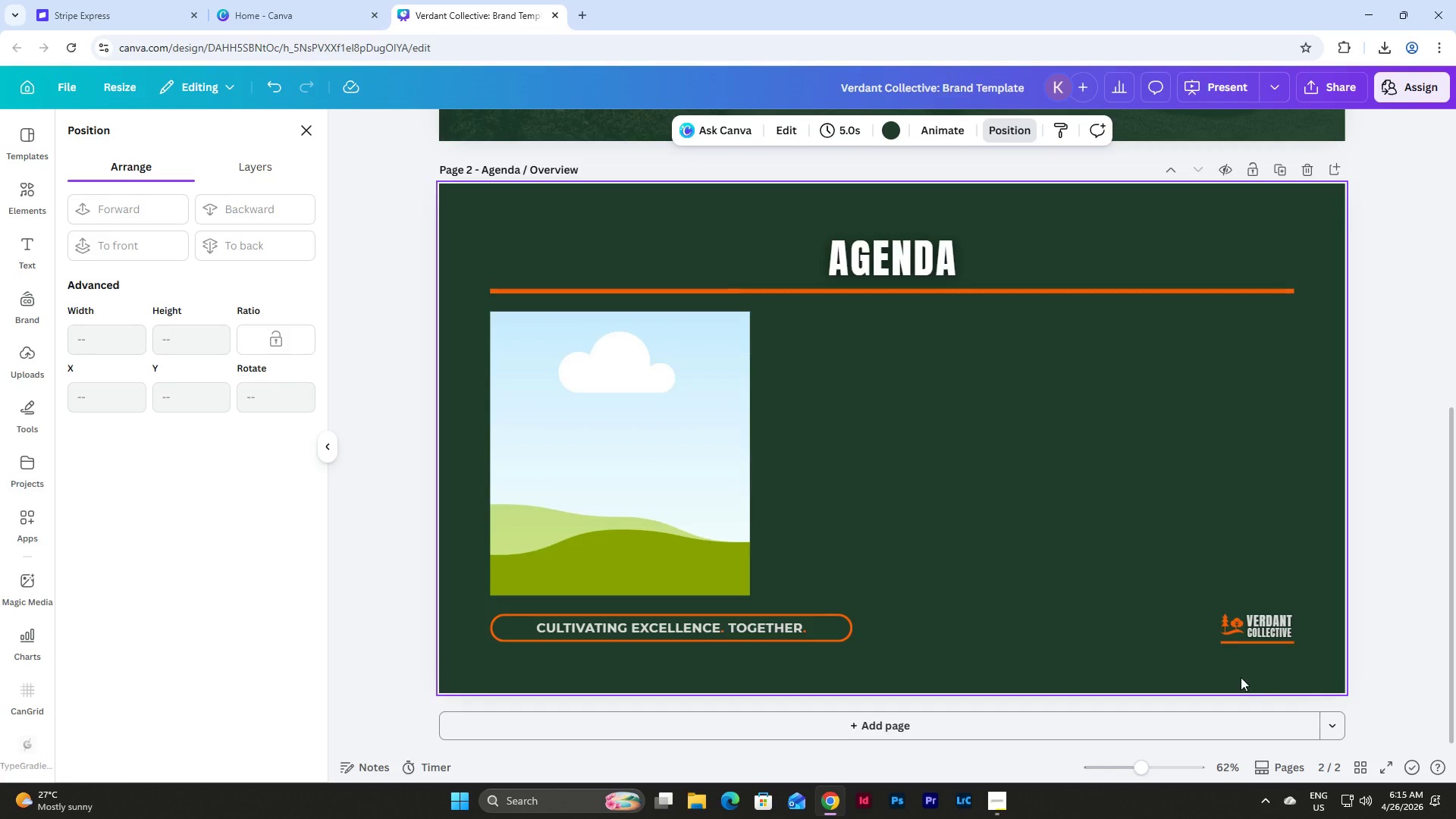 
left_click([1247, 655])
 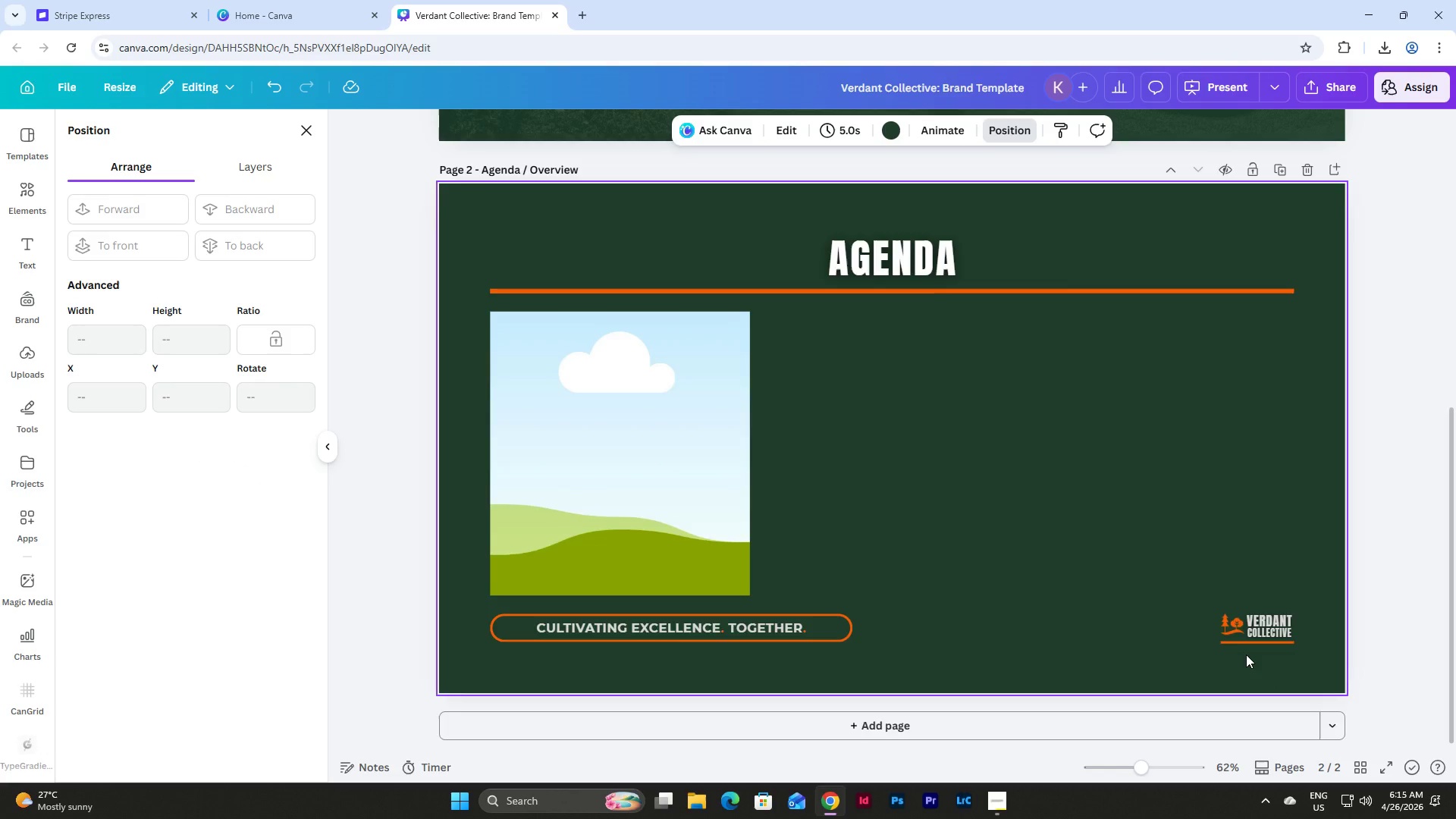 
scroll: coordinate [1246, 654], scroll_direction: up, amount: 6.0
 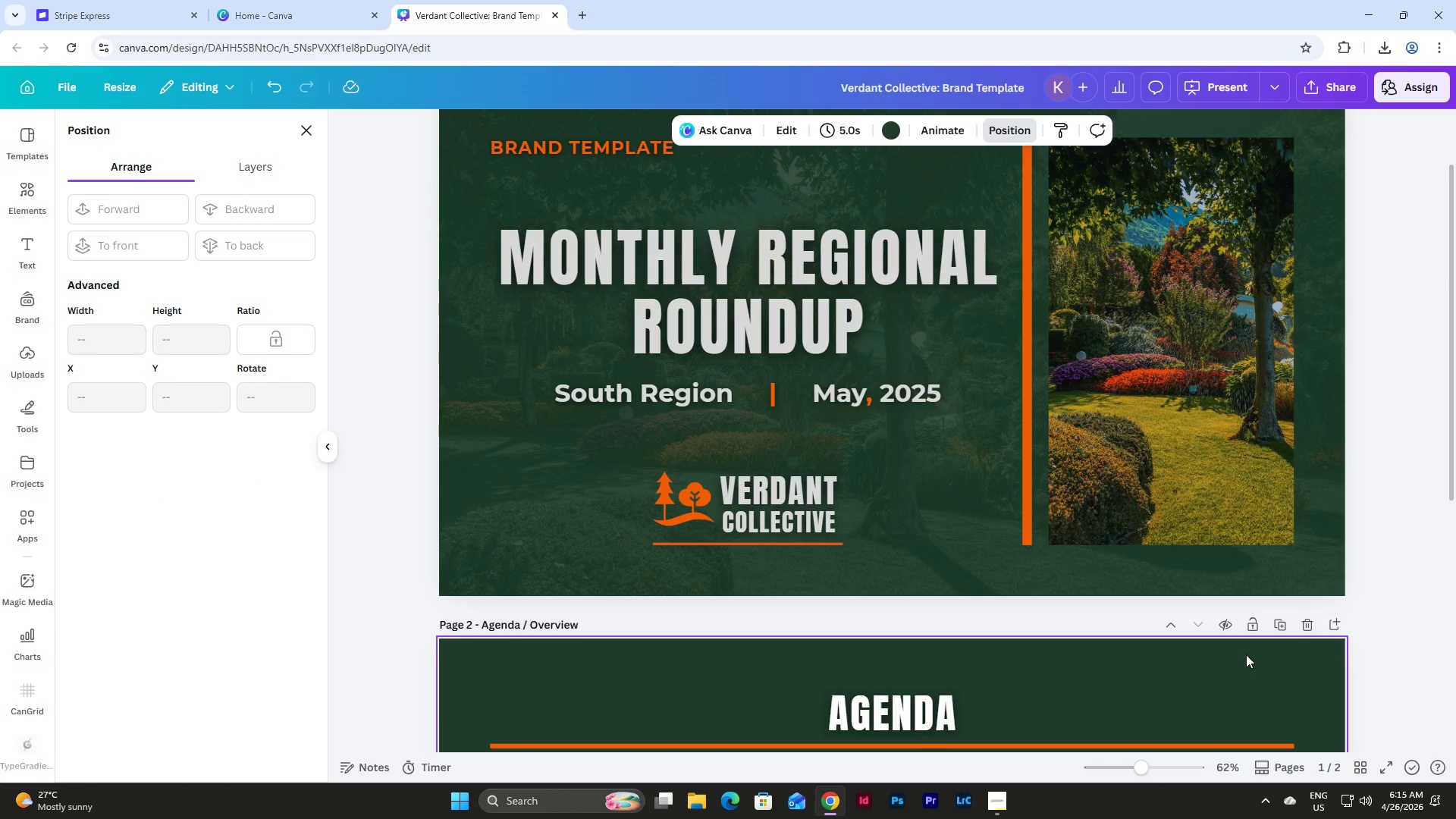 
scroll: coordinate [1246, 654], scroll_direction: down, amount: 5.0
 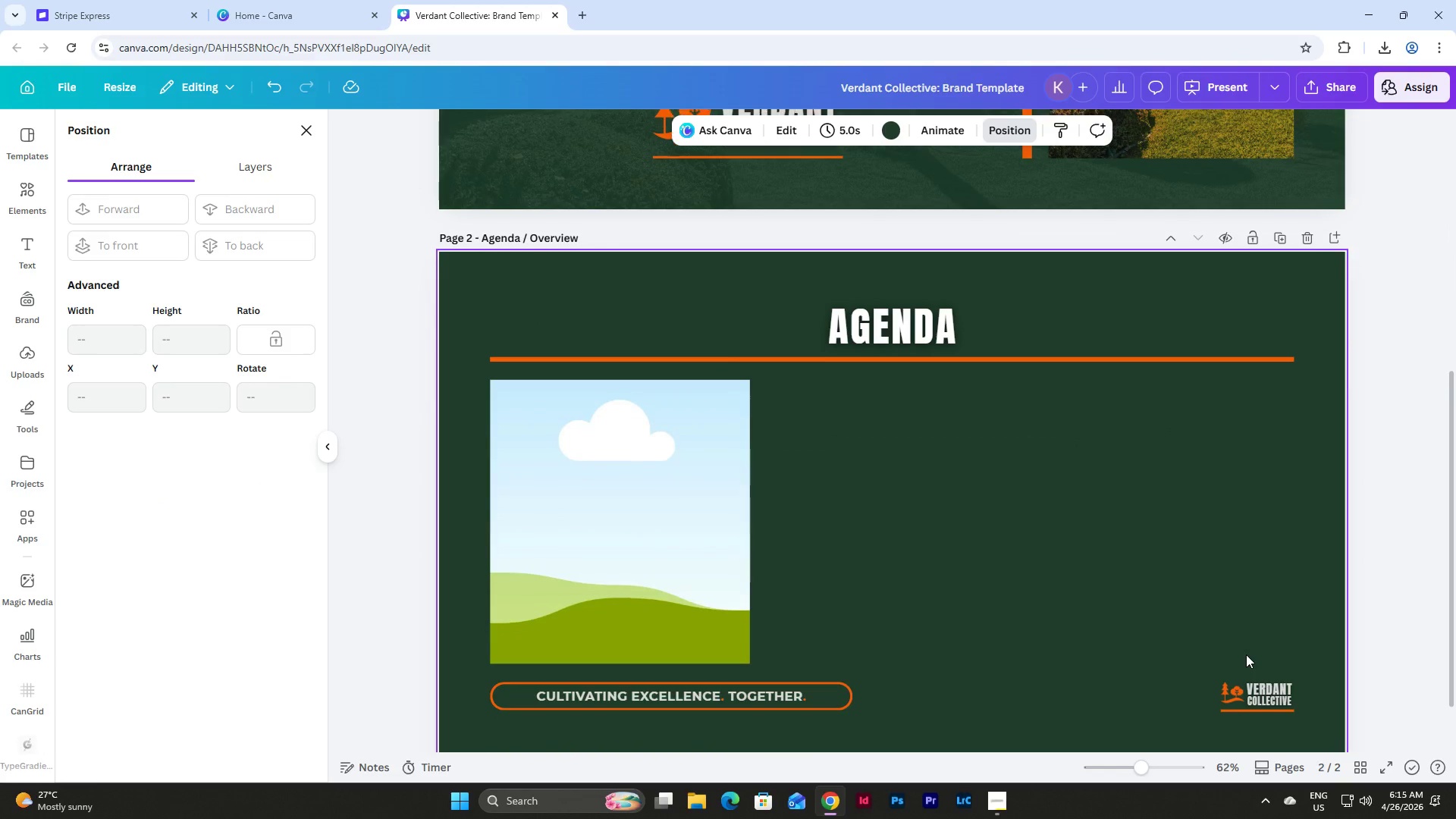 
key(Control+Z)
 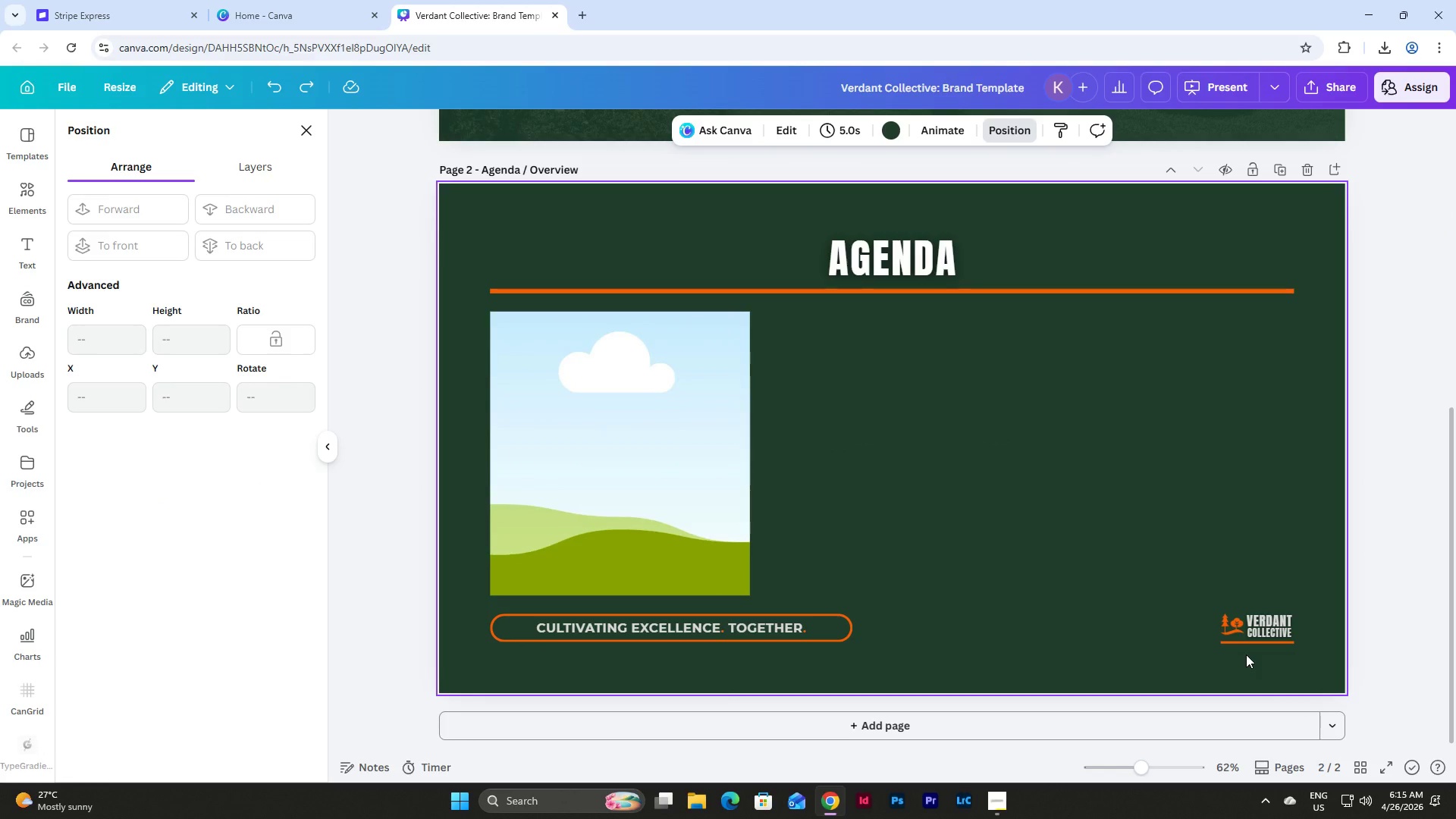 
key(Control+Z)
 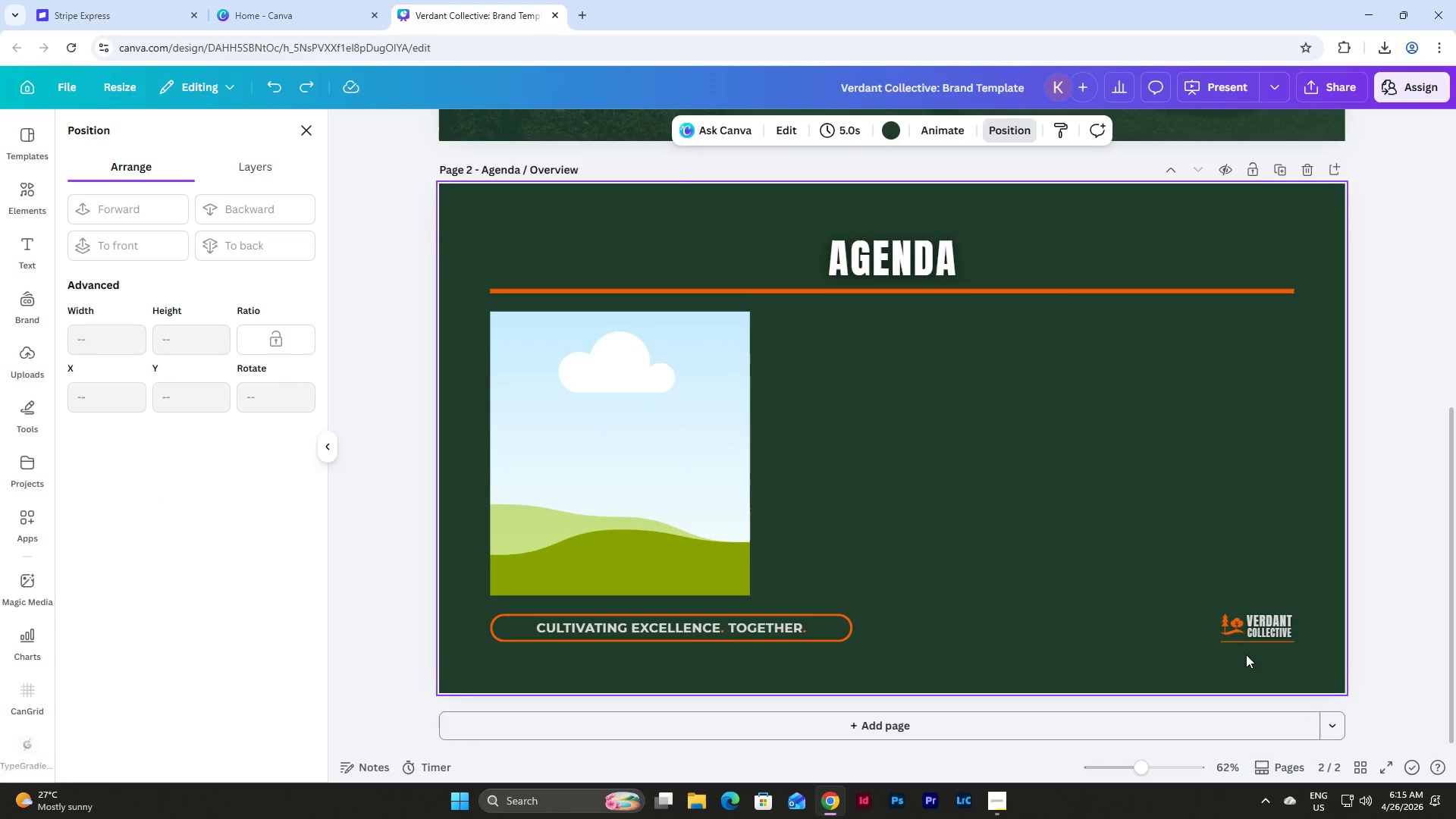 
key(Control+Z)
 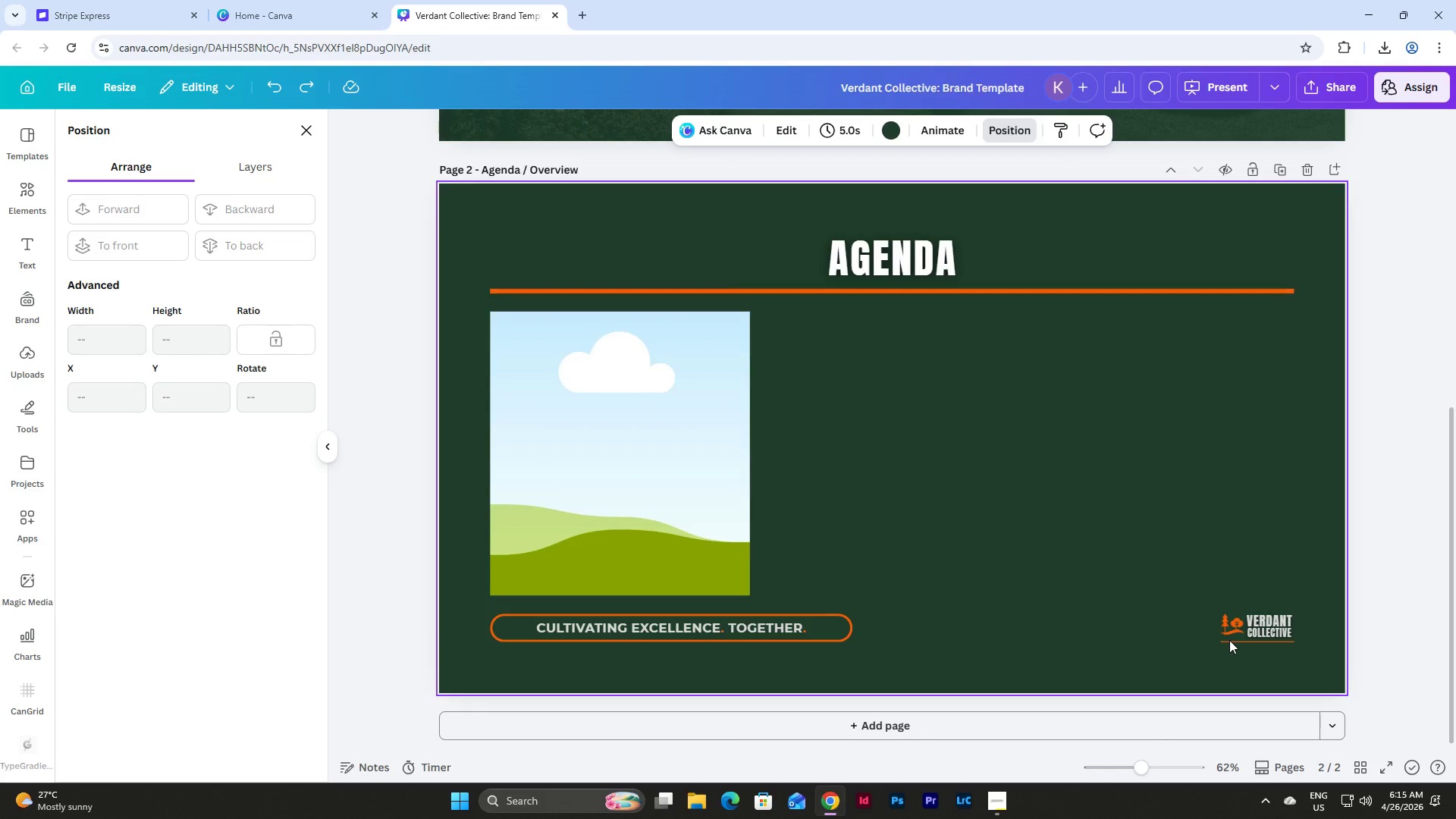 
left_click([1241, 651])
 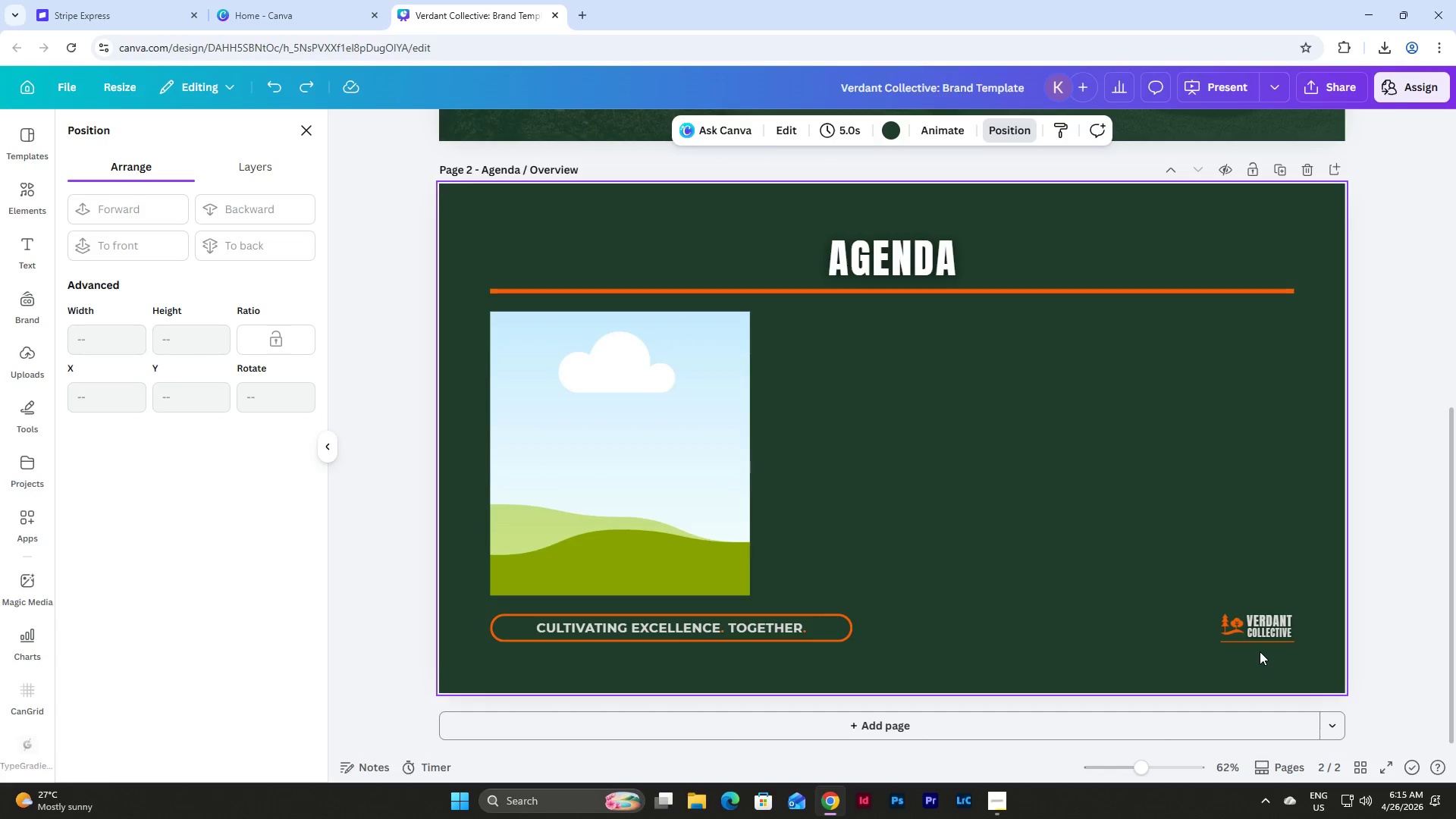 
left_click_drag(start_coordinate=[1260, 651], to_coordinate=[1131, 567])
 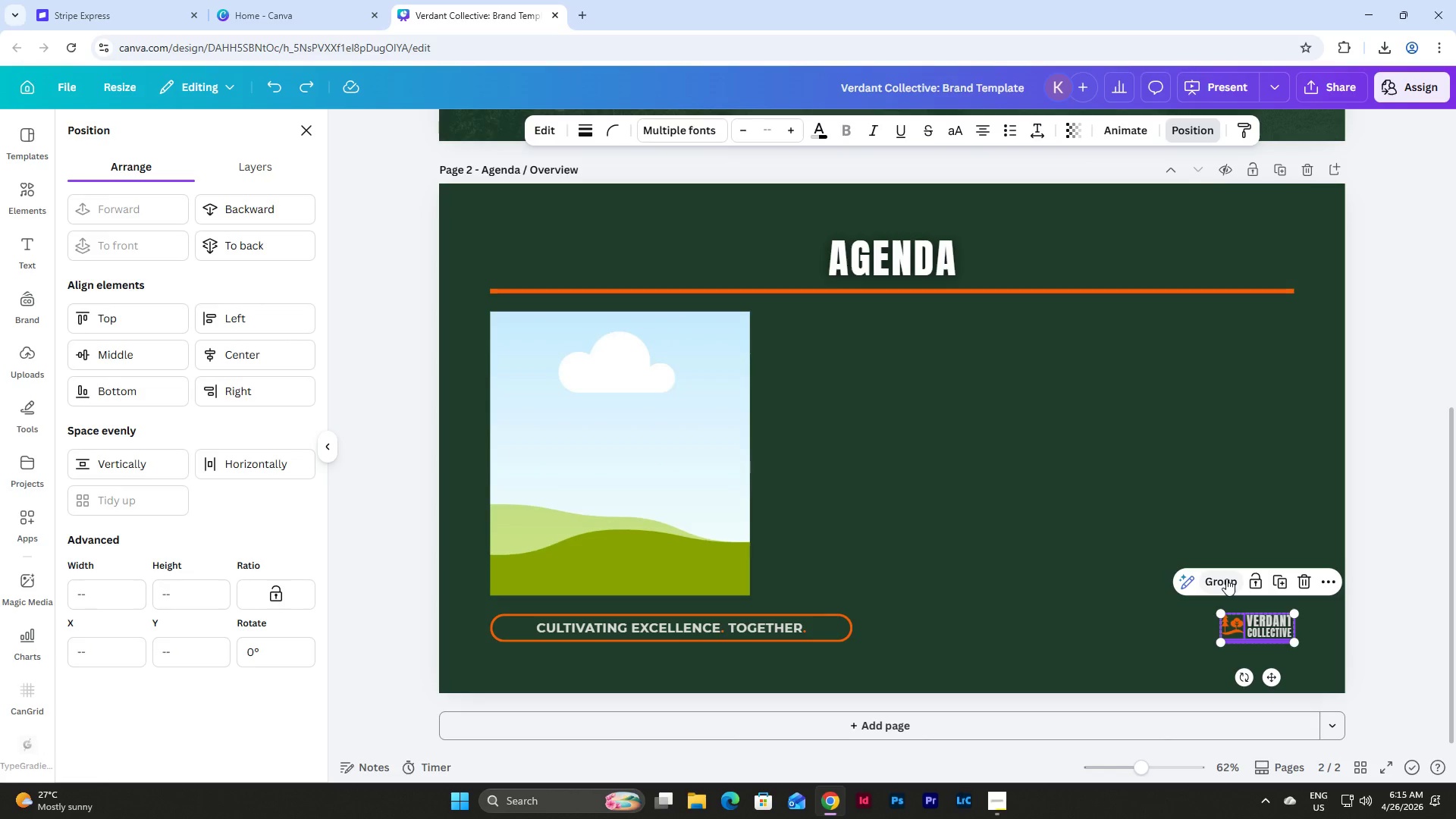 
left_click([1169, 645])
 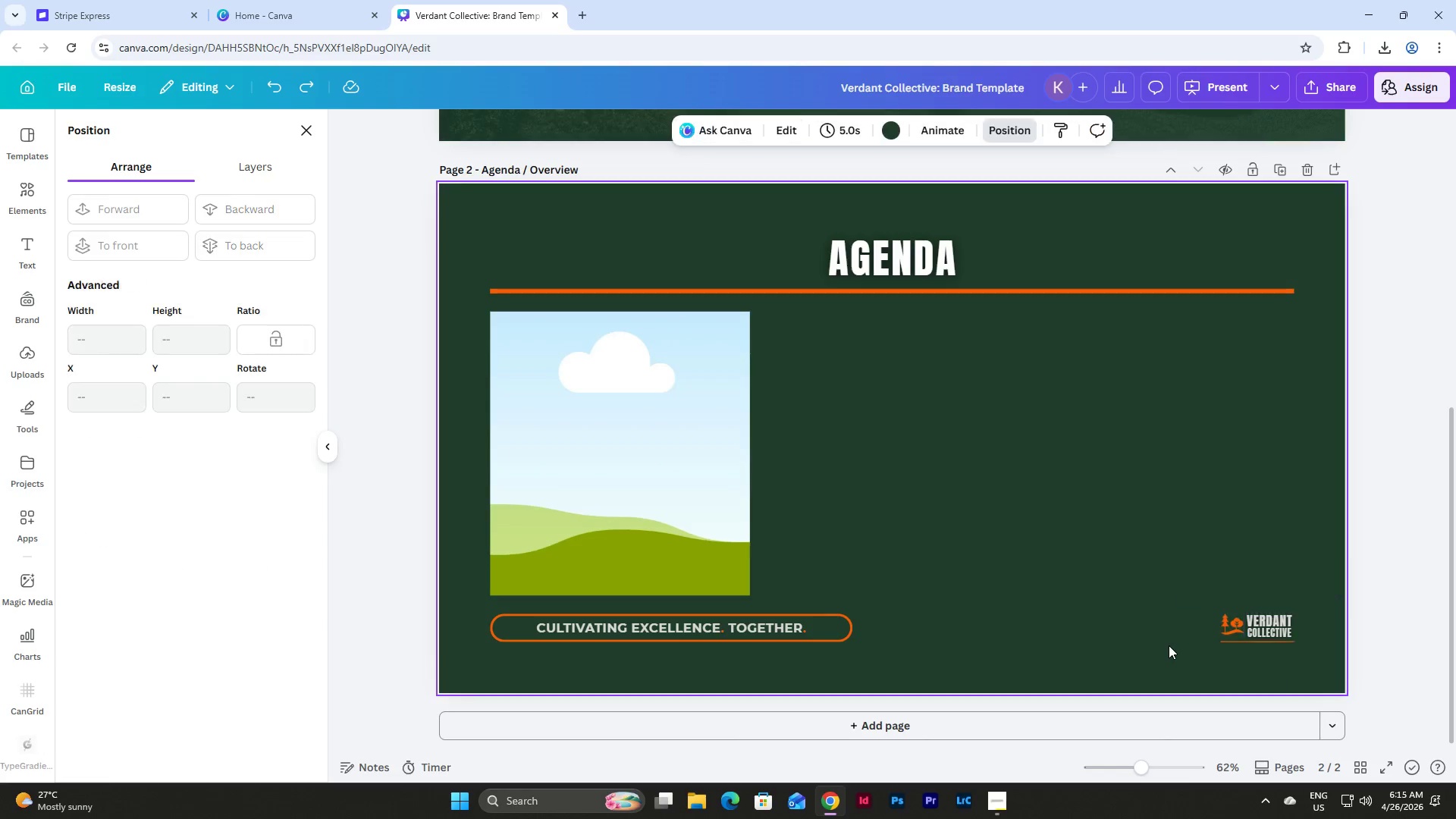 
key(Control+Z)
 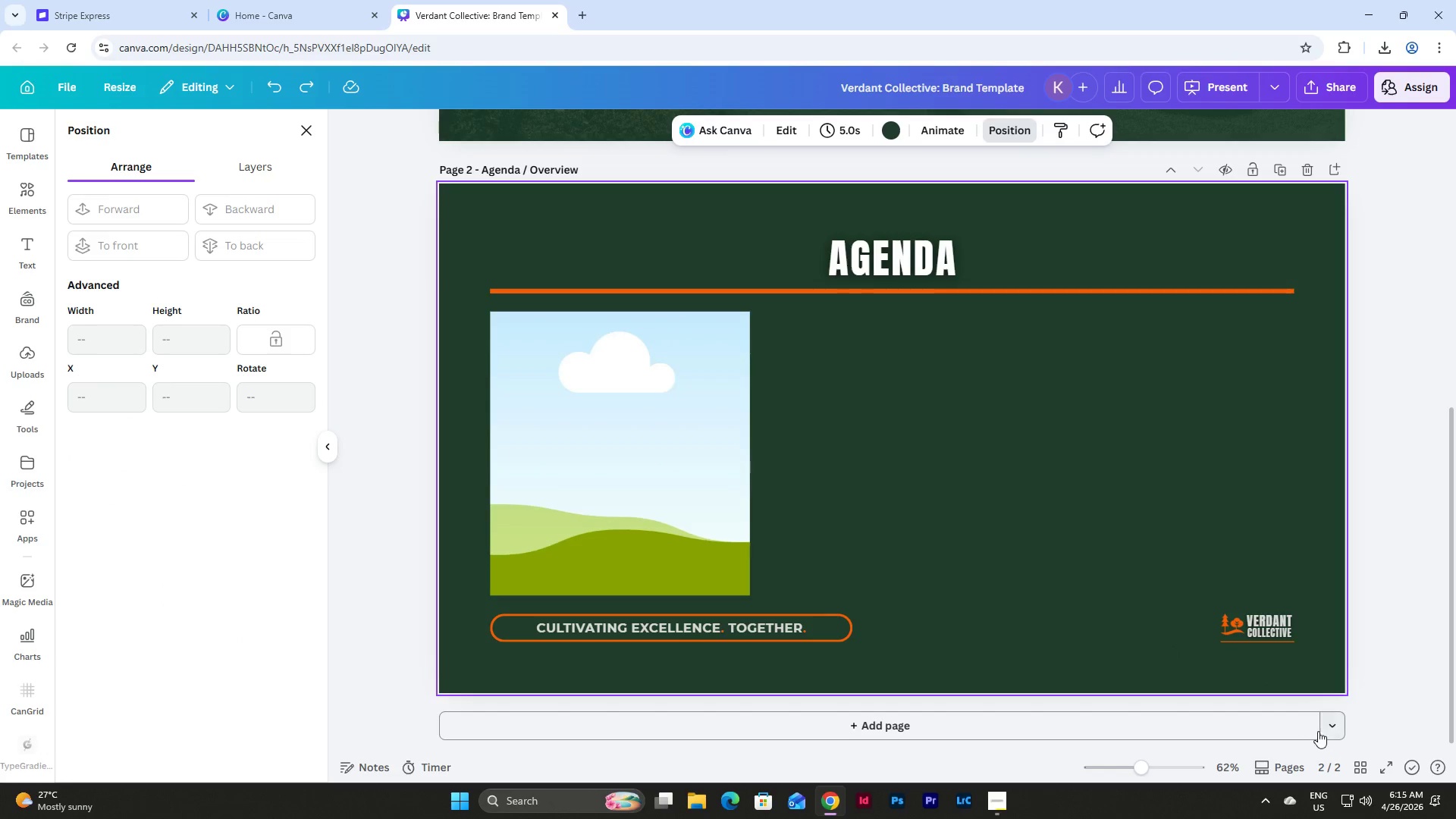 
hold_key(key=ControlLeft, duration=1.09)
scroll: coordinate [1381, 628], scroll_direction: up, amount: 9.0
 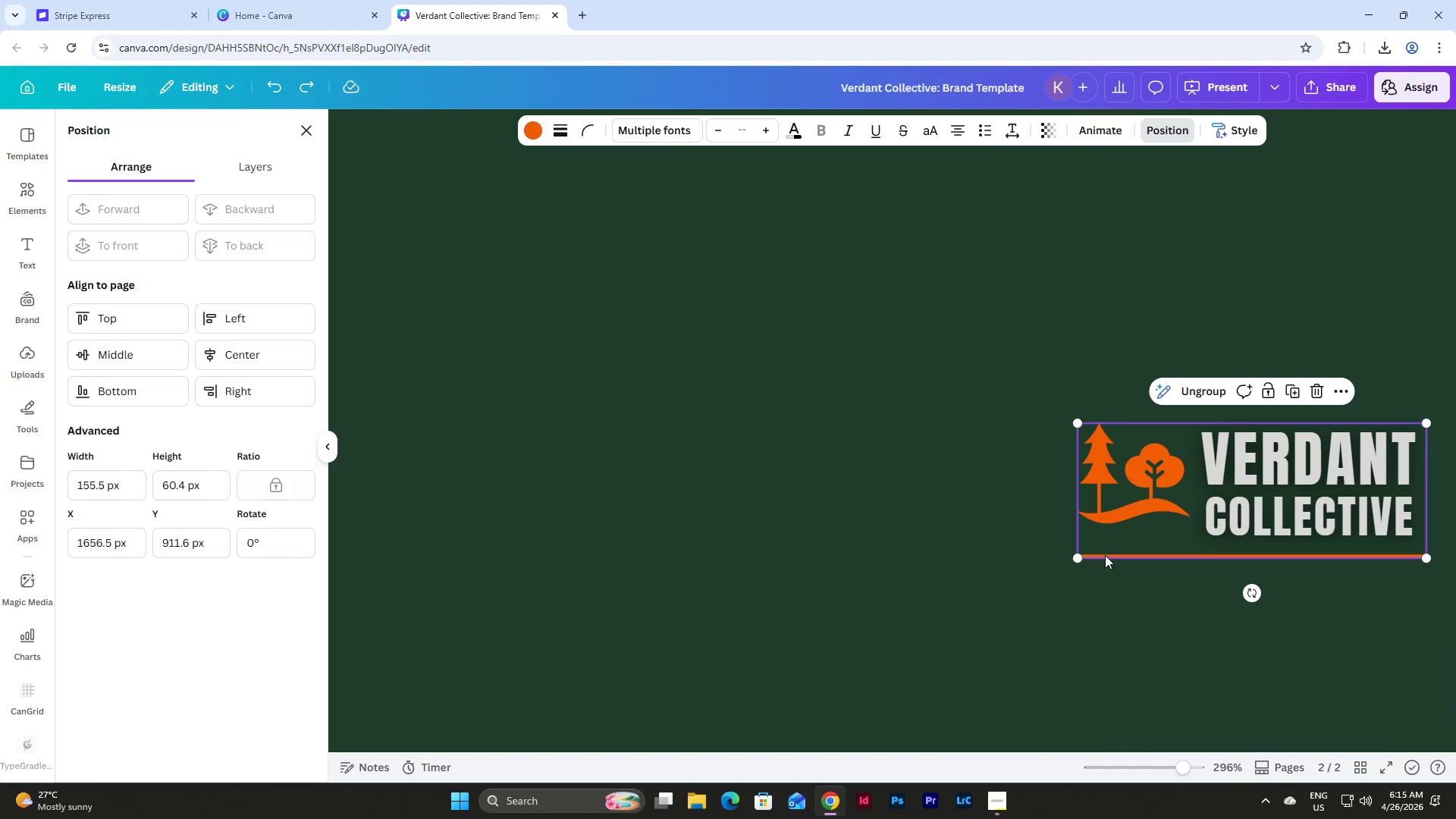 
double_click([1105, 555])
 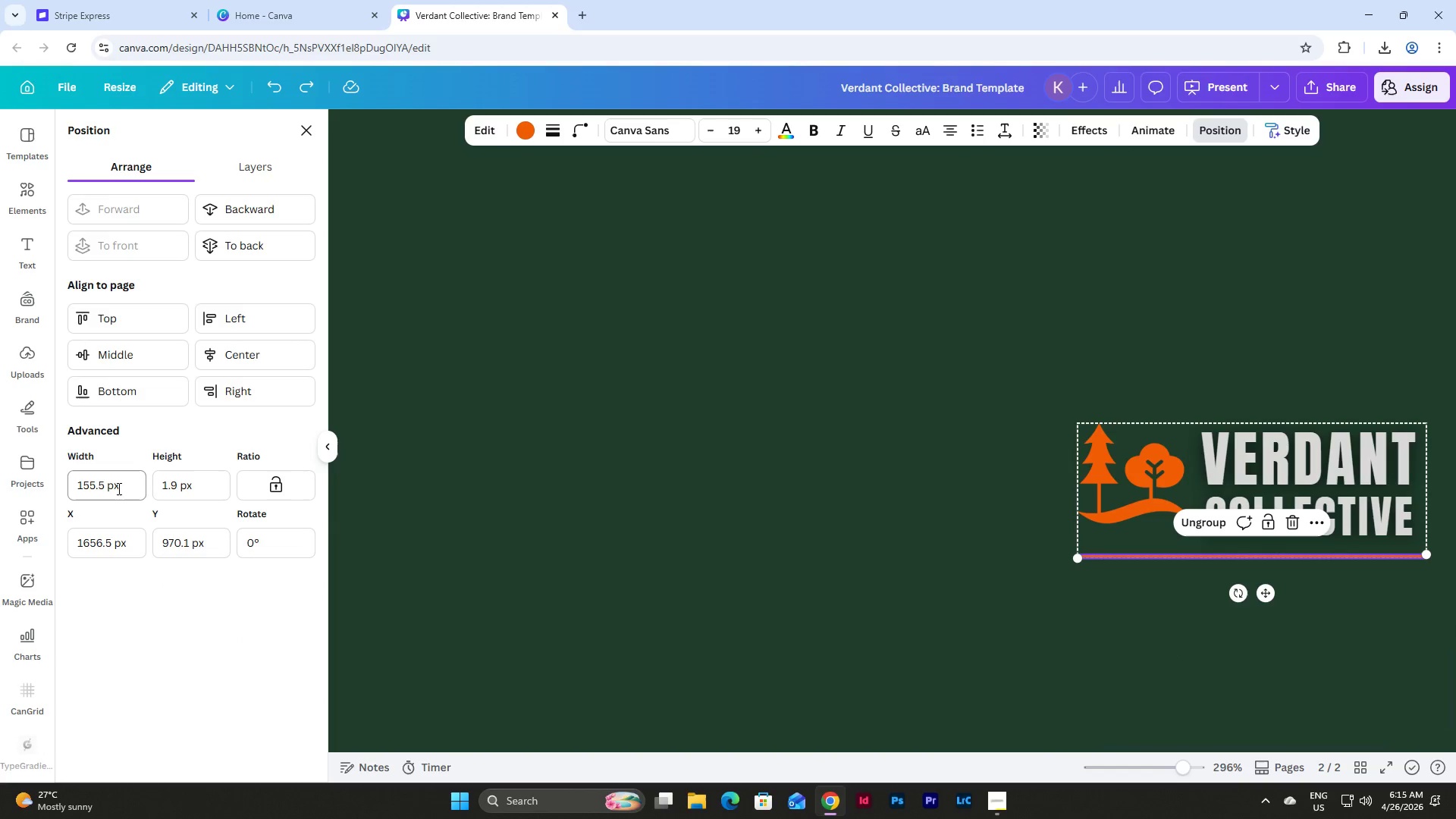 
left_click_drag(start_coordinate=[199, 489], to_coordinate=[67, 485])
 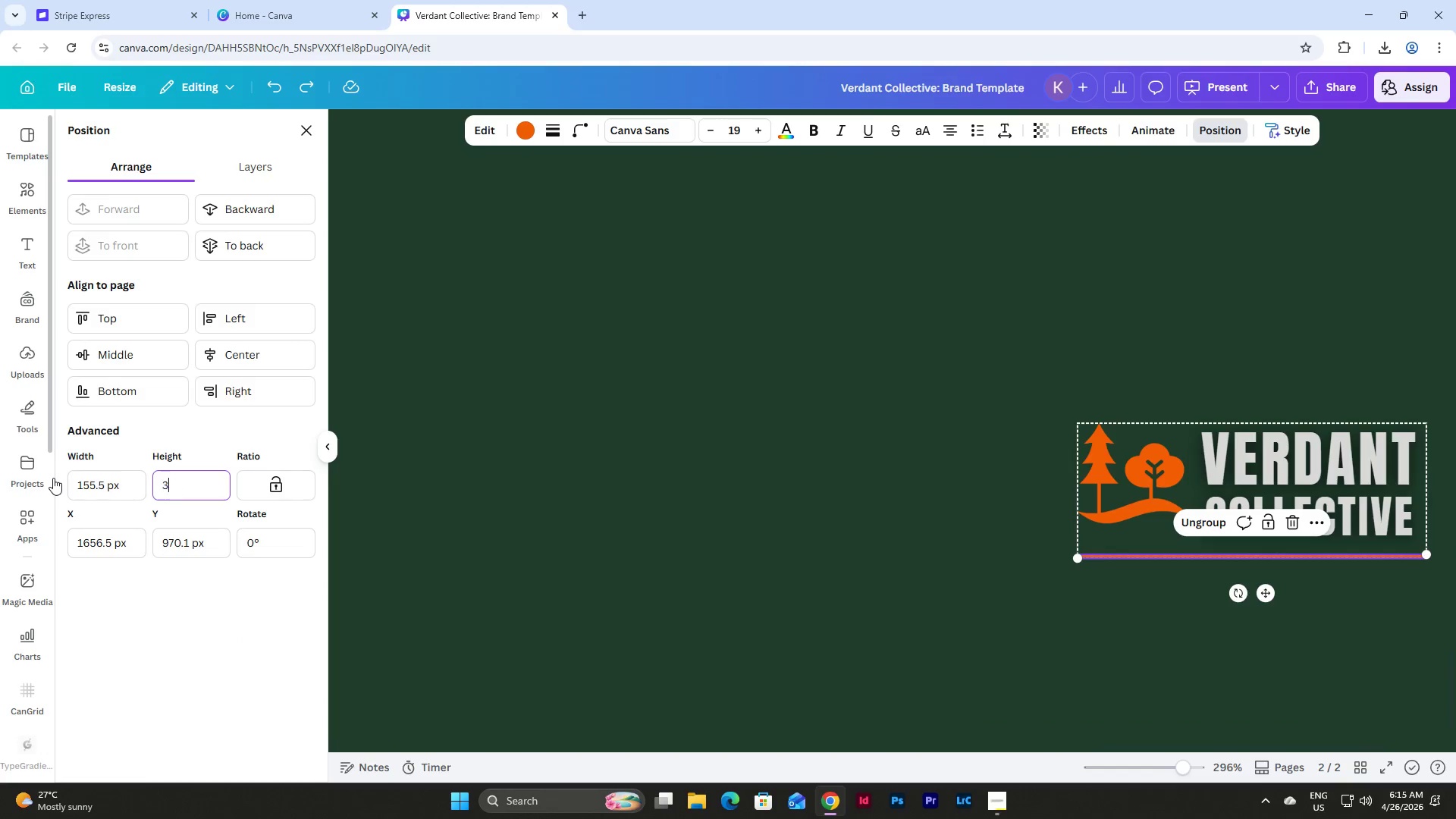 
key(Numpad3)
 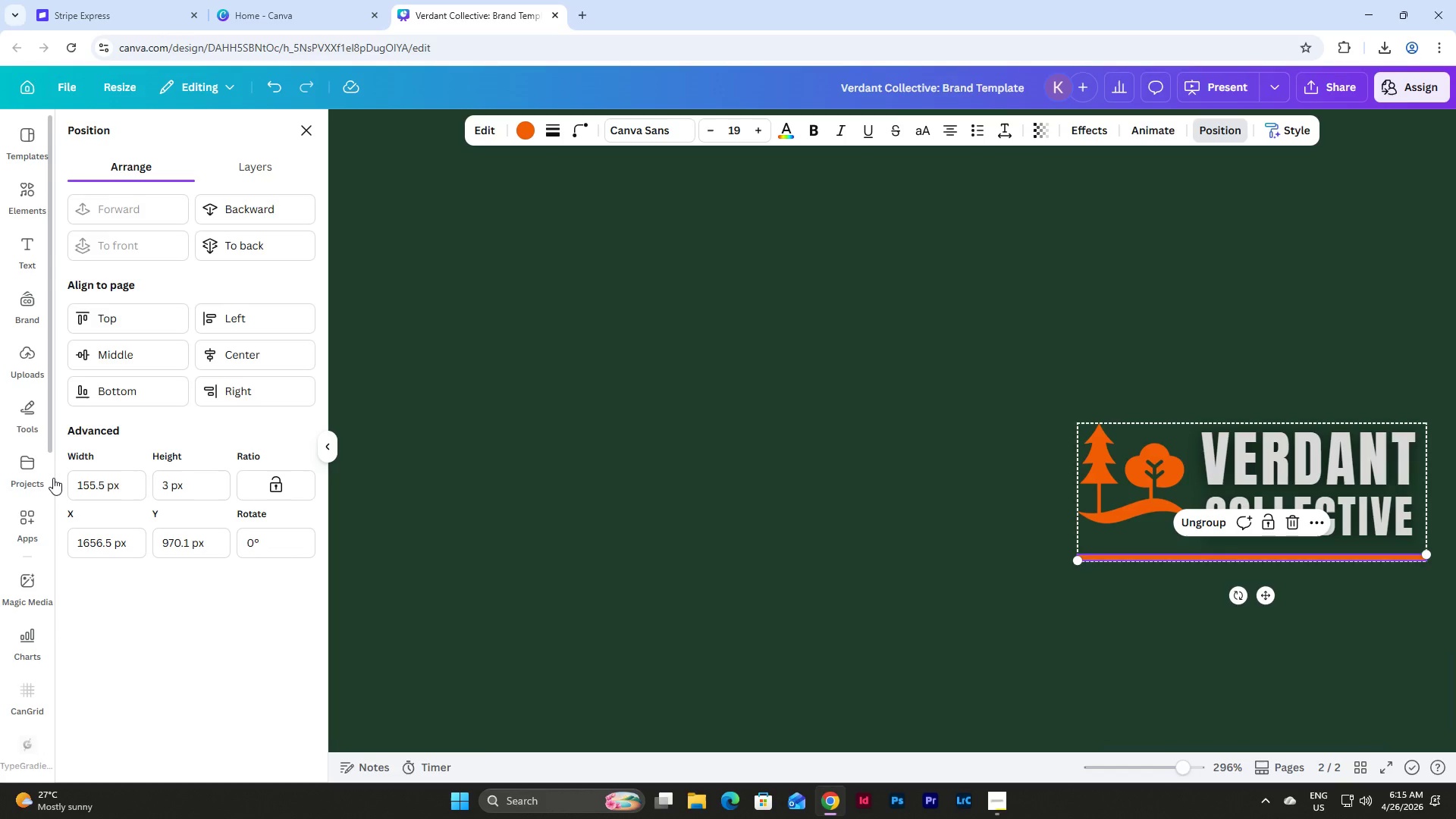 
key(NumpadEnter)
 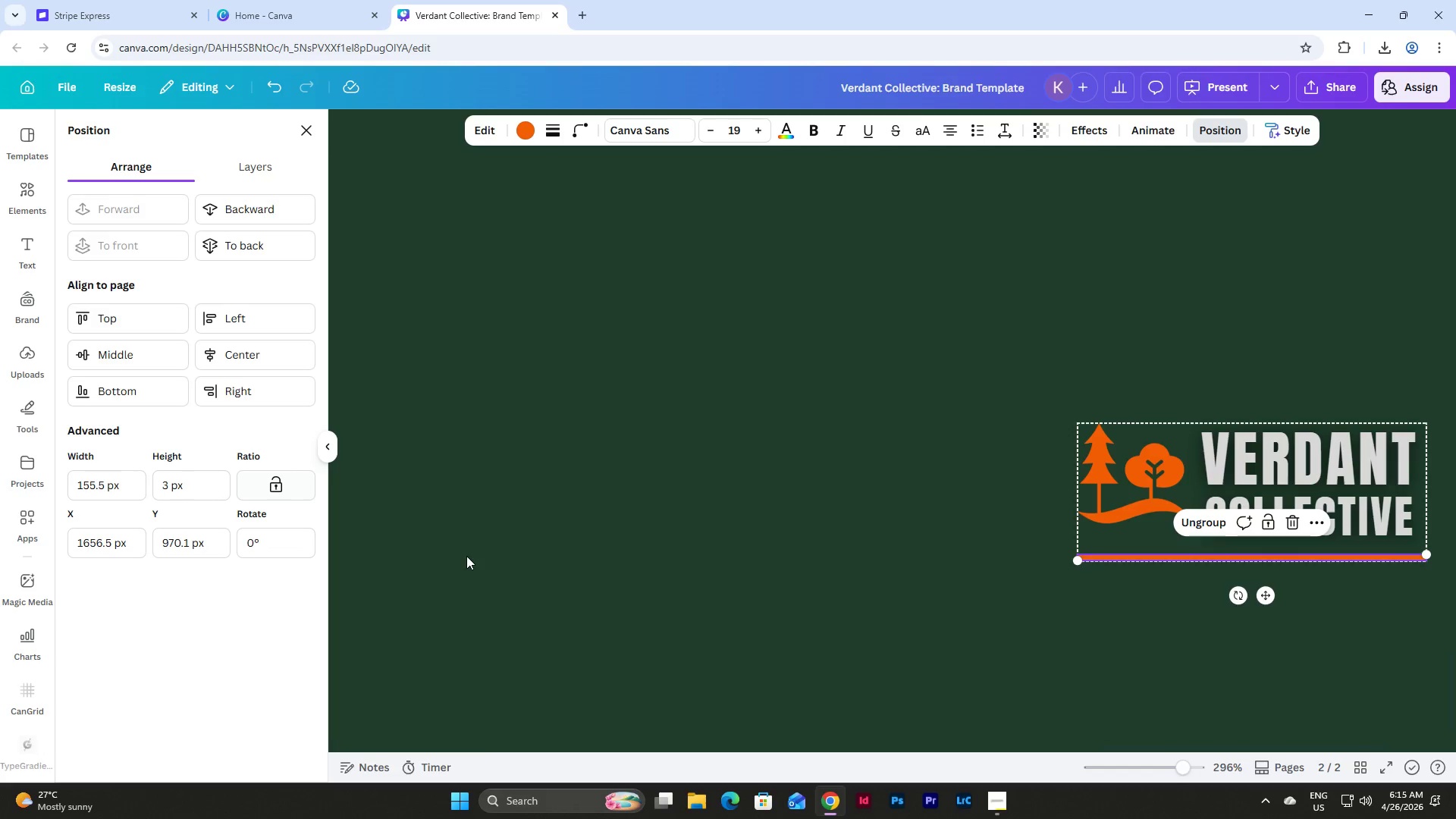 
left_click([742, 562])
 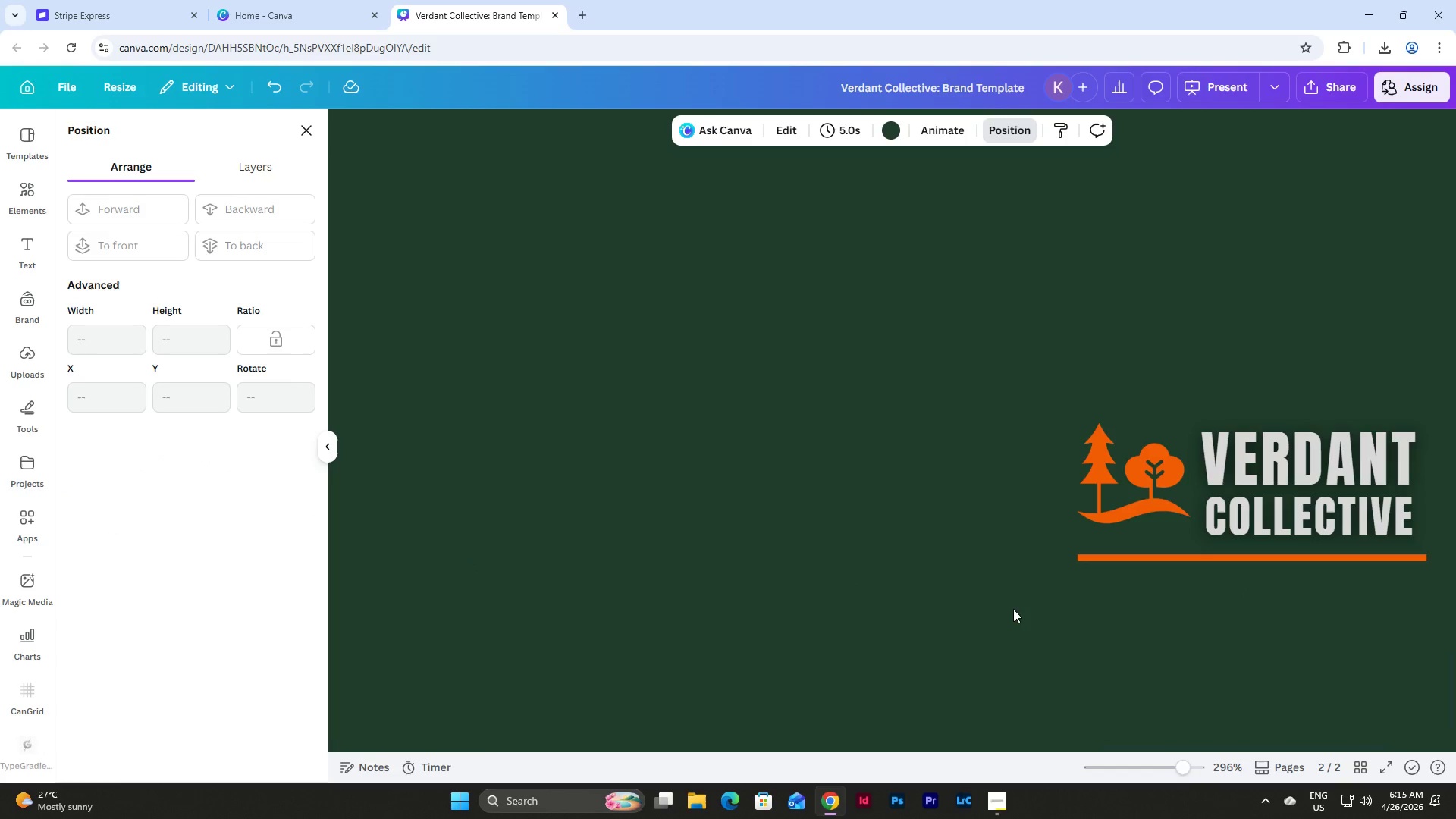 
hold_key(key=ControlLeft, duration=3.41)
scroll: coordinate [977, 643], scroll_direction: down, amount: 10.0
 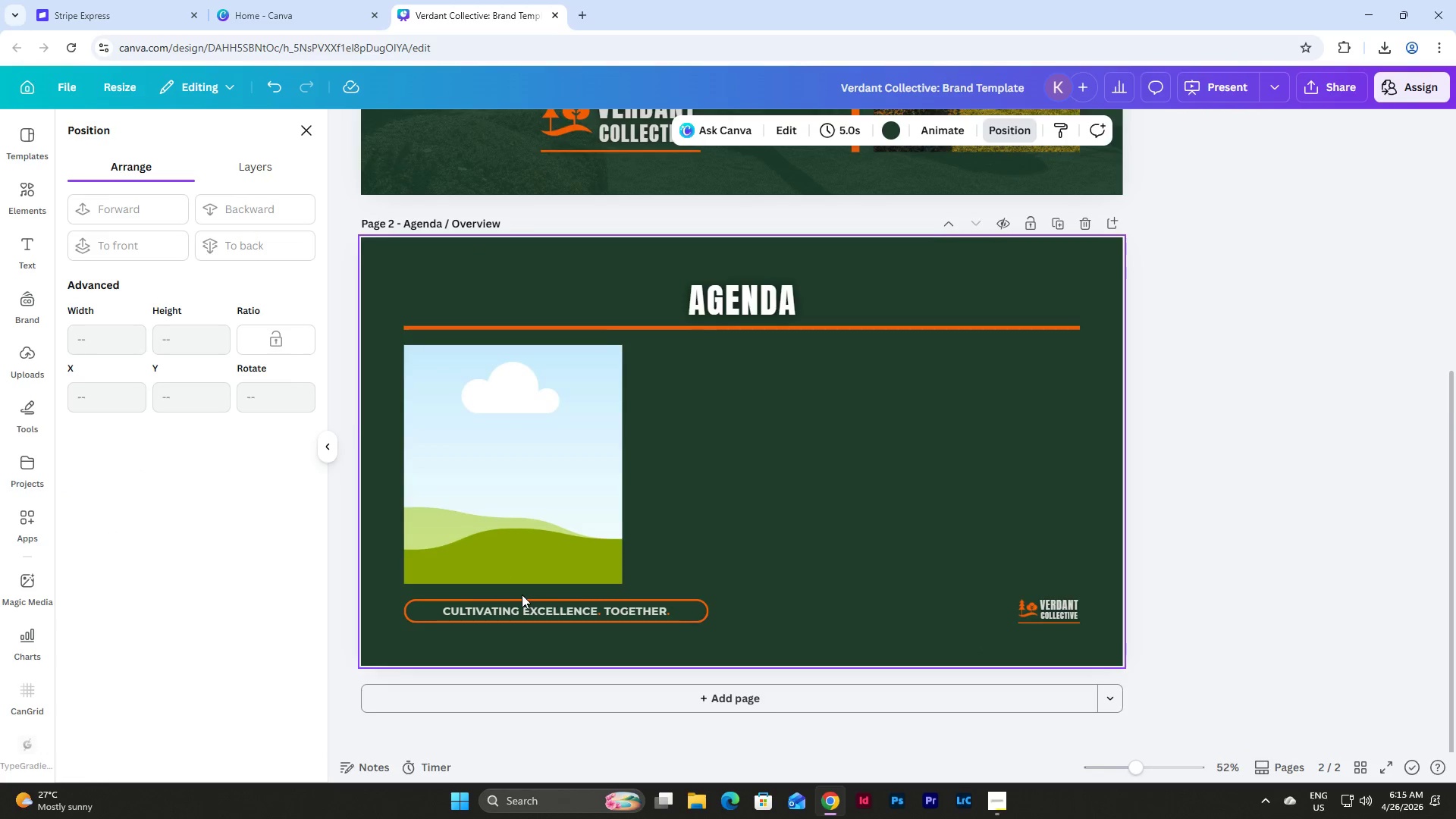 
scroll: coordinate [651, 592], scroll_direction: up, amount: 1.0
 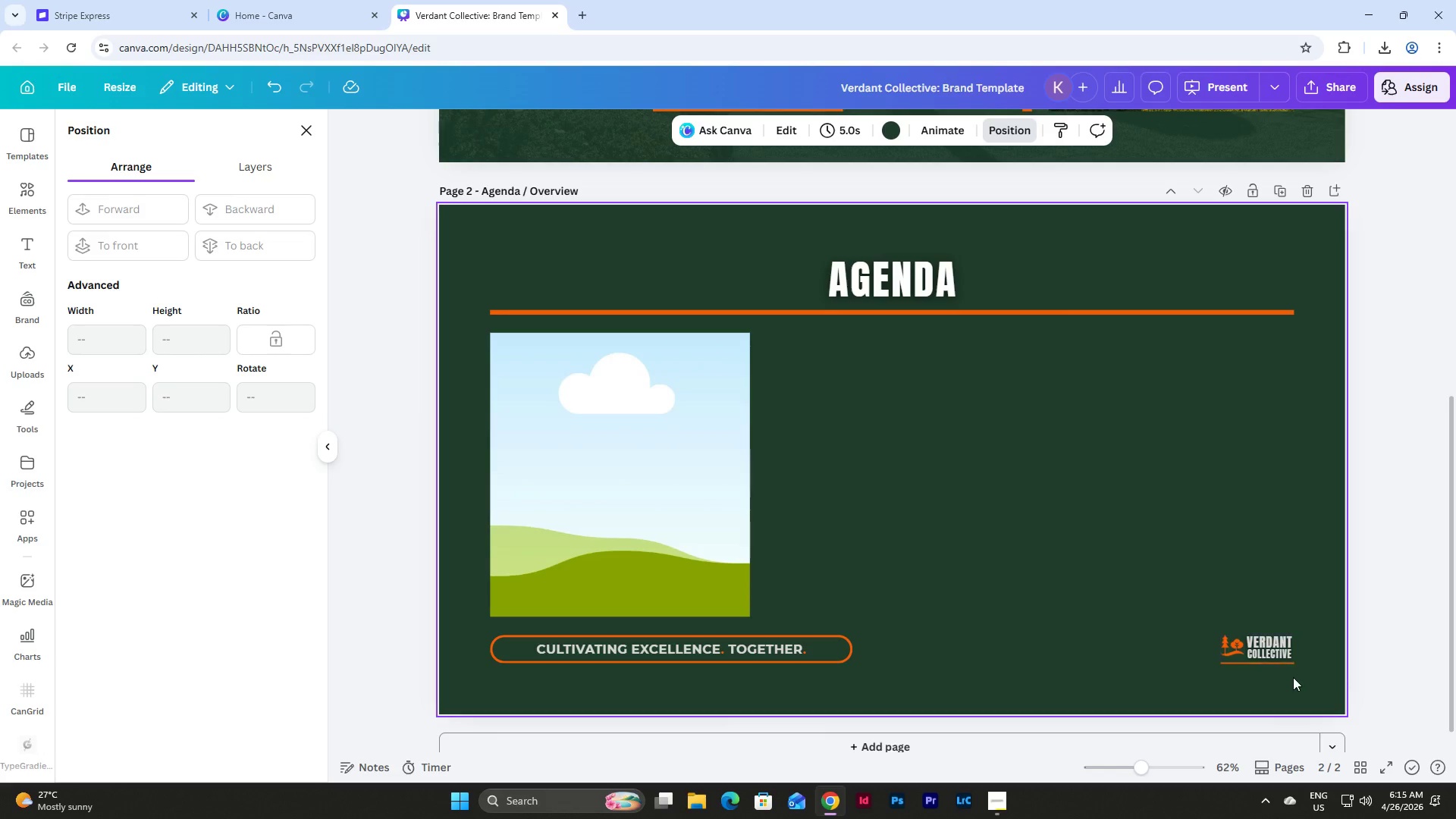 
left_click_drag(start_coordinate=[1292, 678], to_coordinate=[1190, 601])
 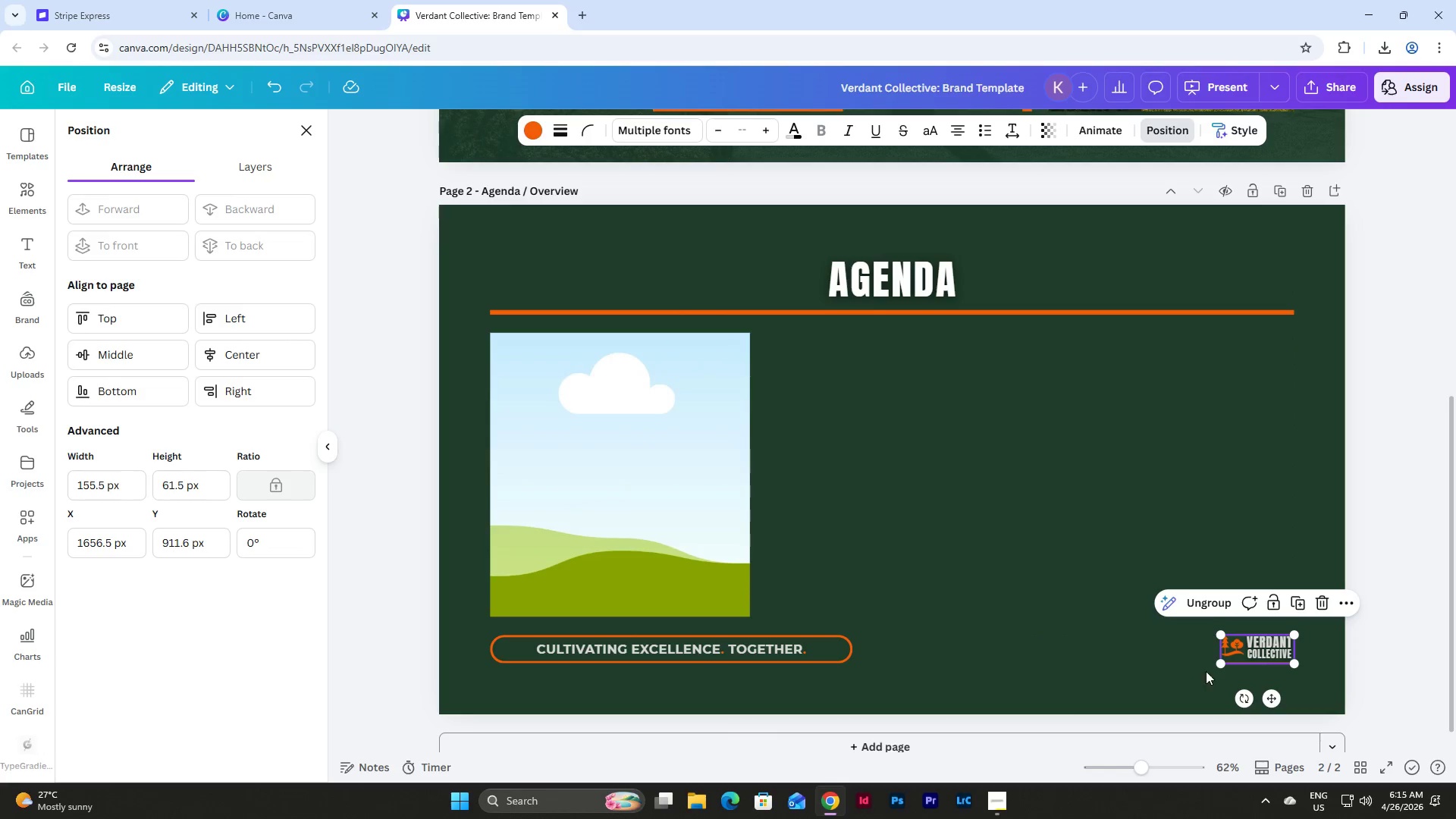 
double_click([717, 639])
 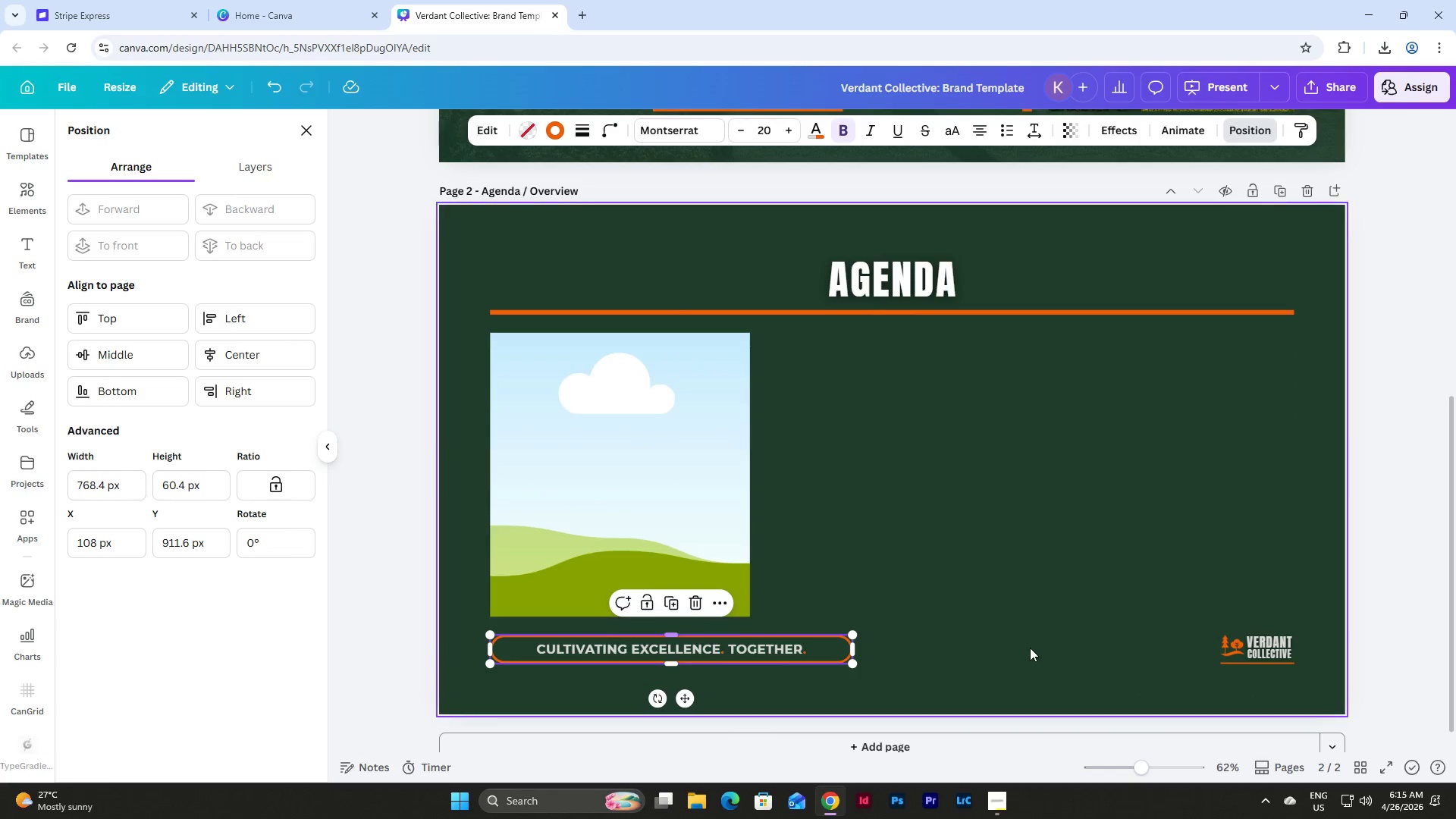 
triple_click([1034, 648])
 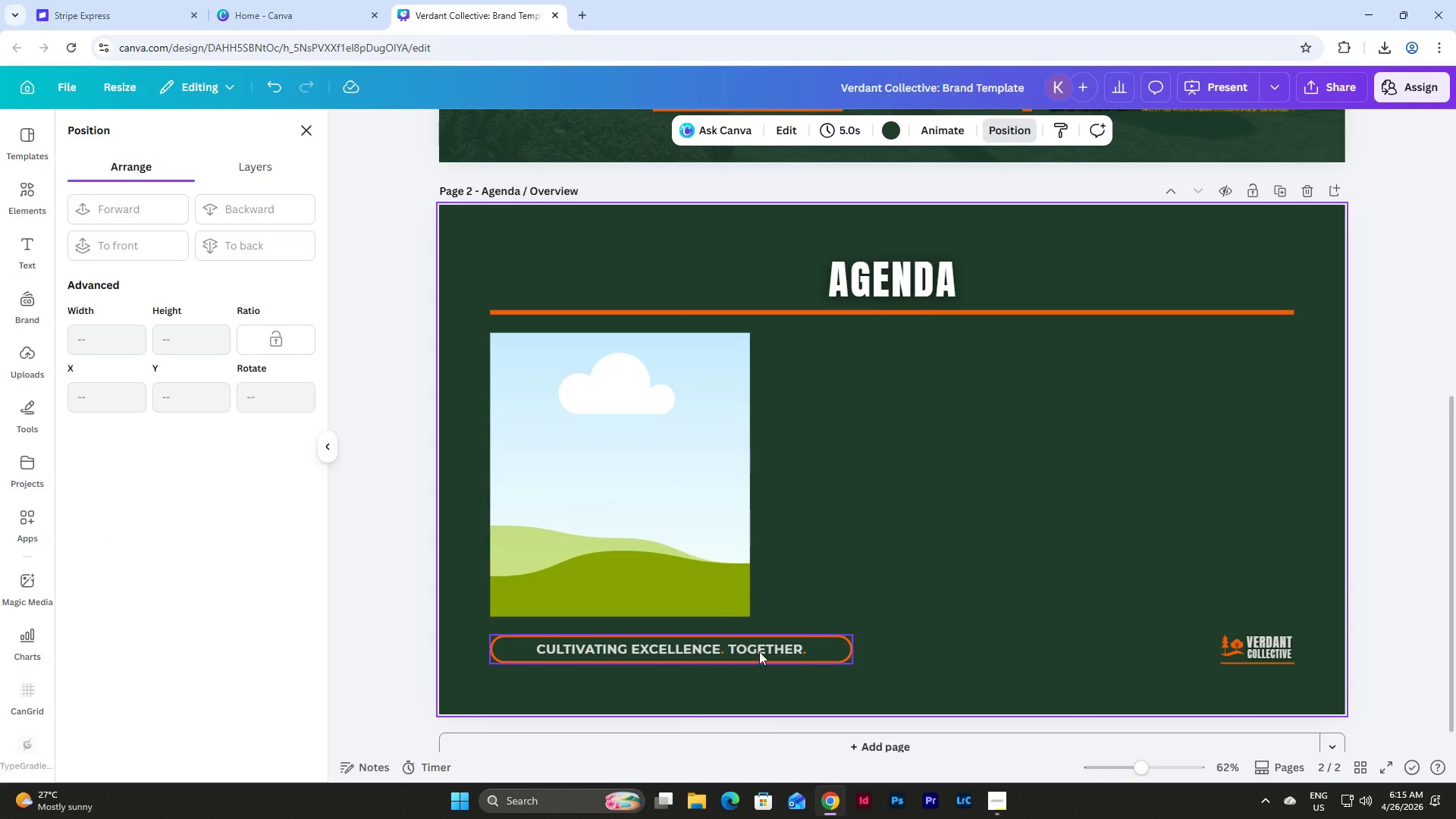 
triple_click([759, 651])
 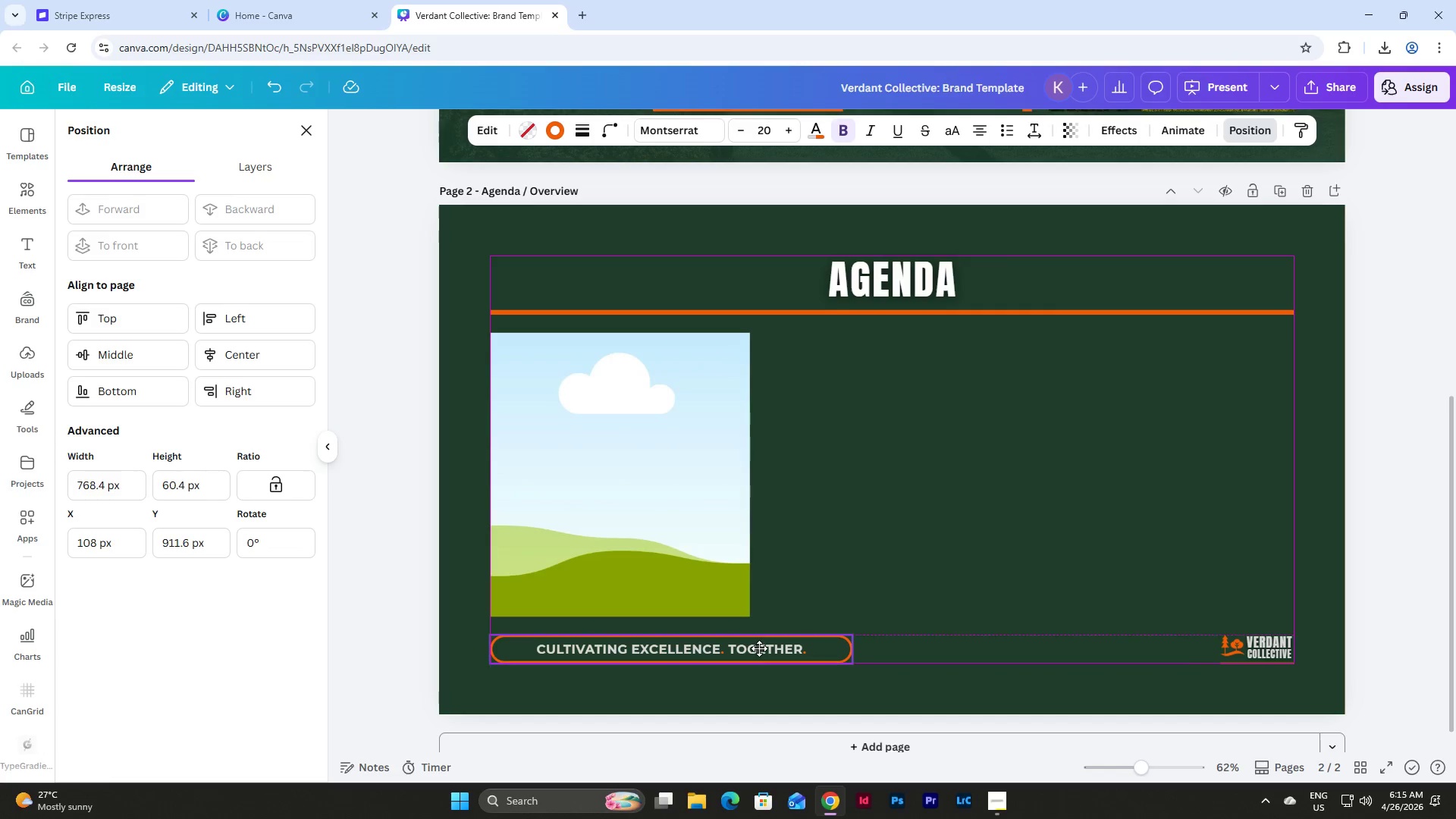 
left_click([1084, 657])
 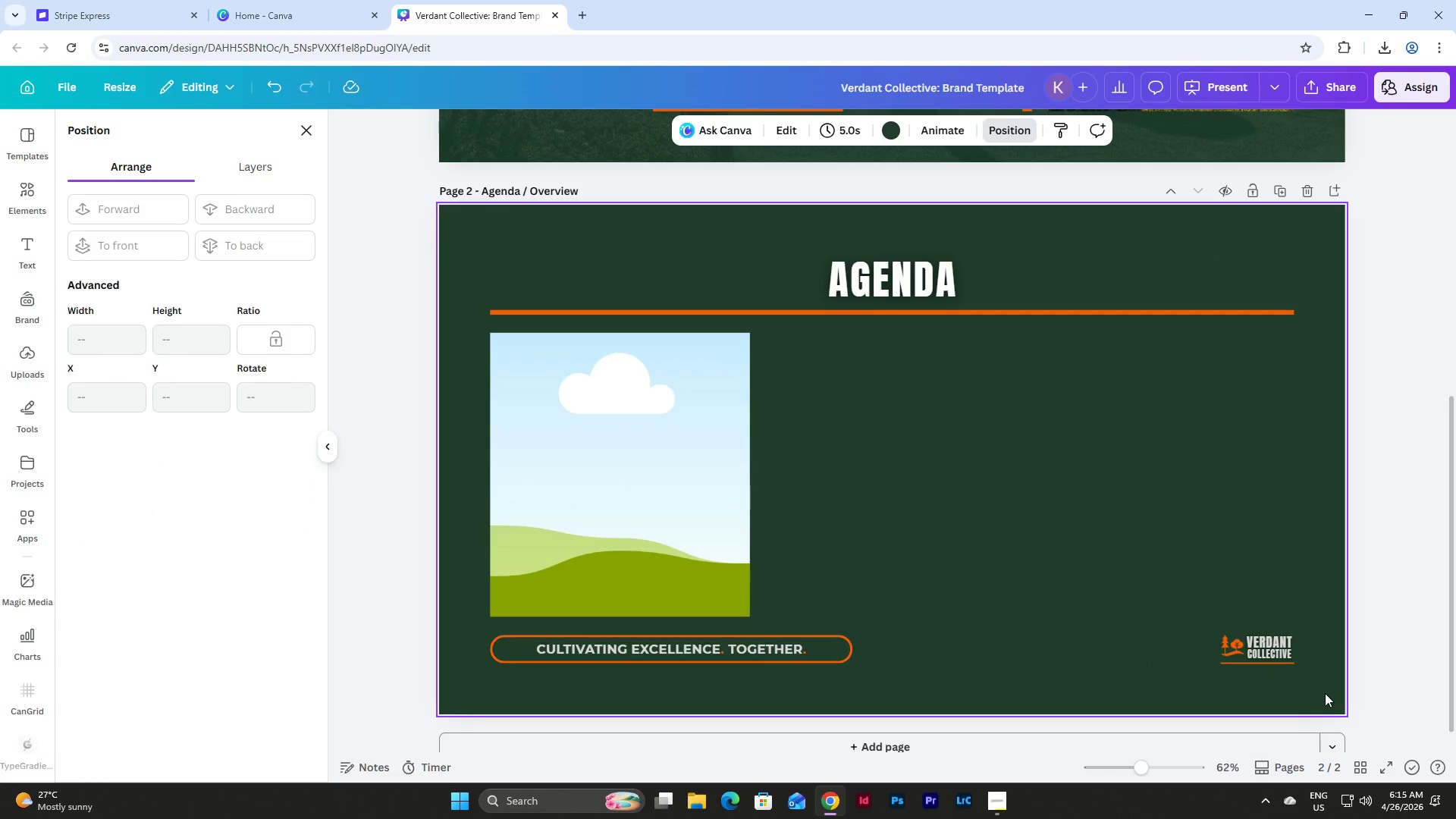 
left_click_drag(start_coordinate=[1323, 692], to_coordinate=[770, 631])
 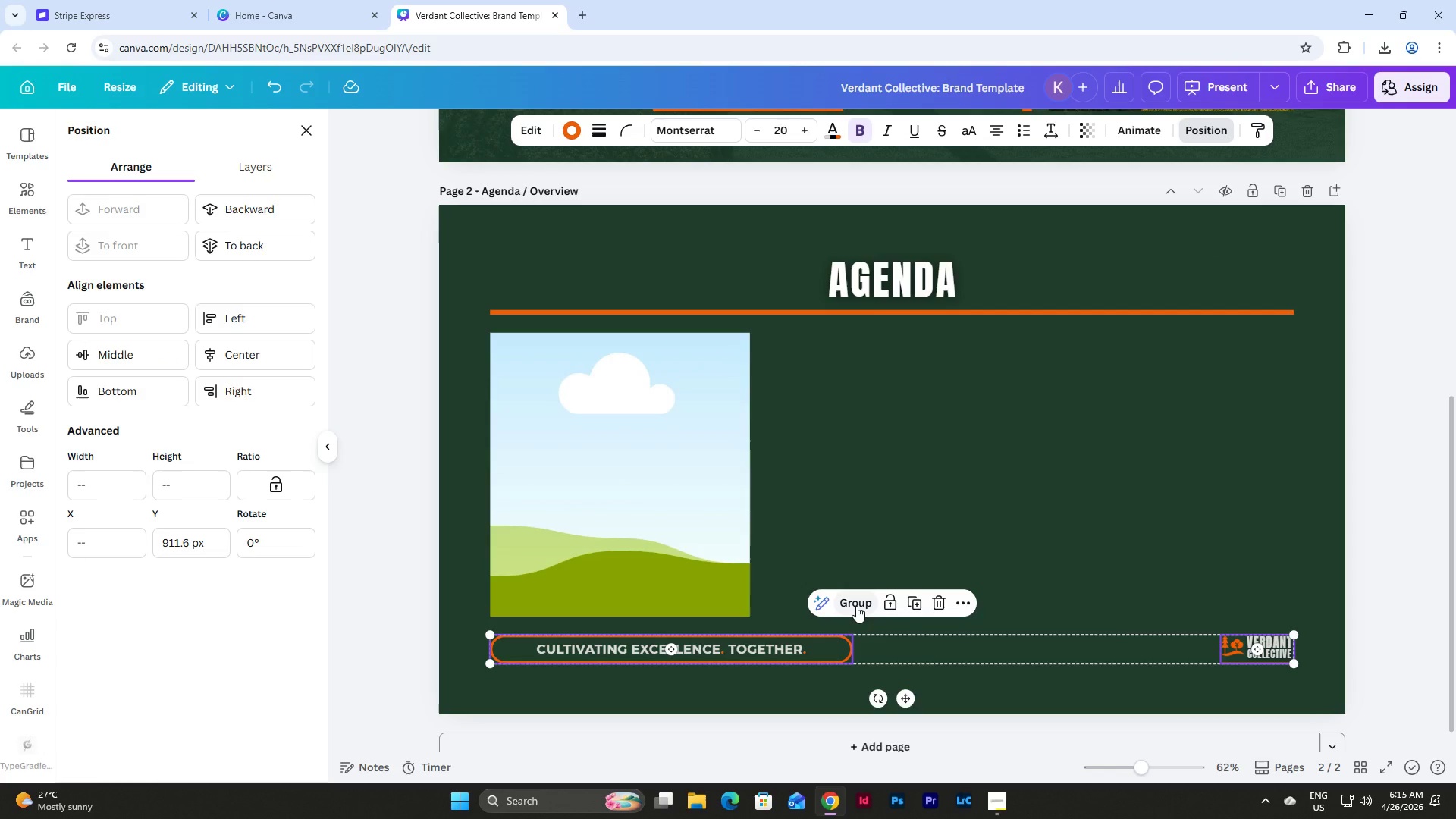 
left_click([856, 606])
 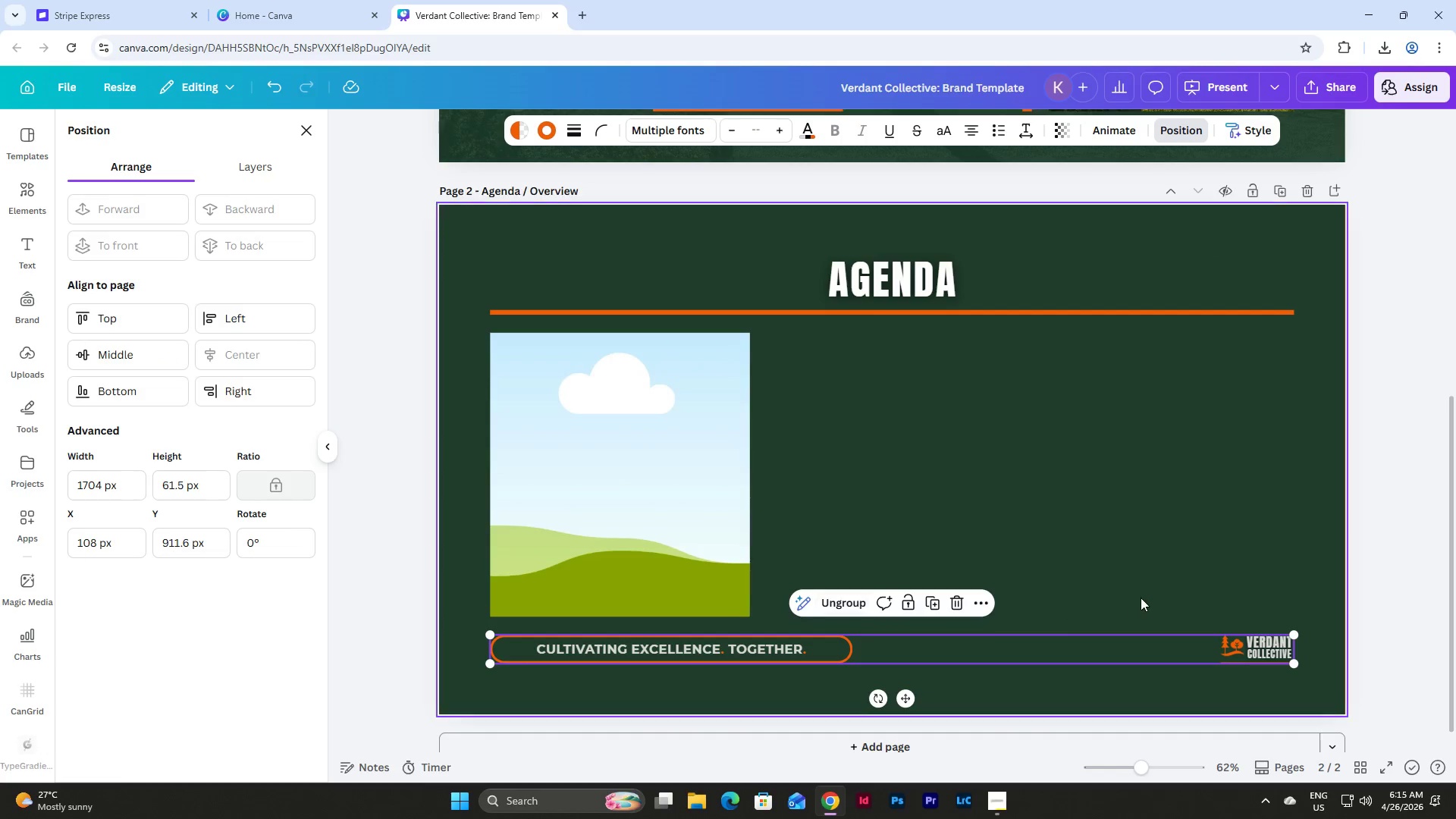 
left_click([1141, 598])
 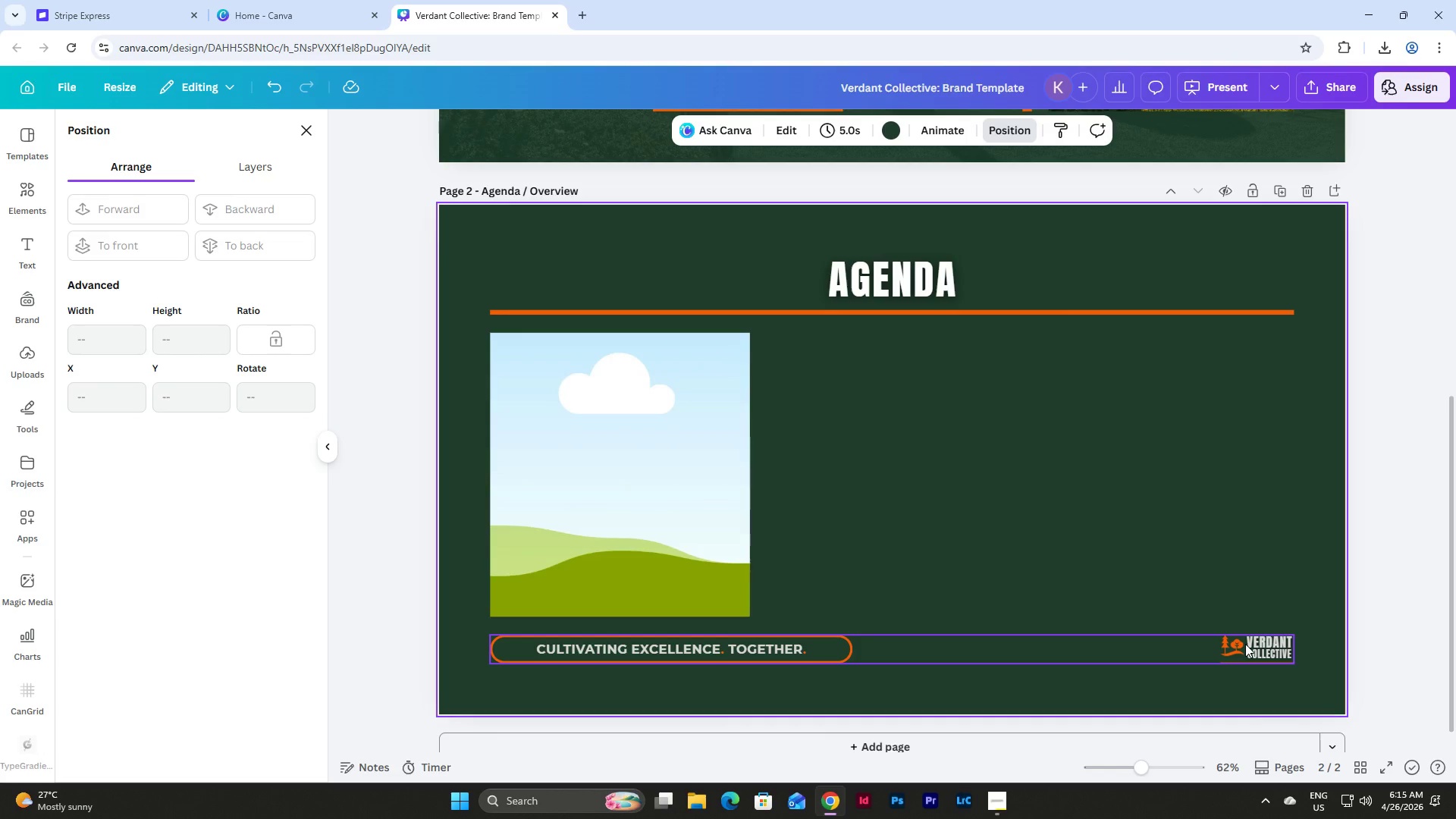 
wait(5.81)
 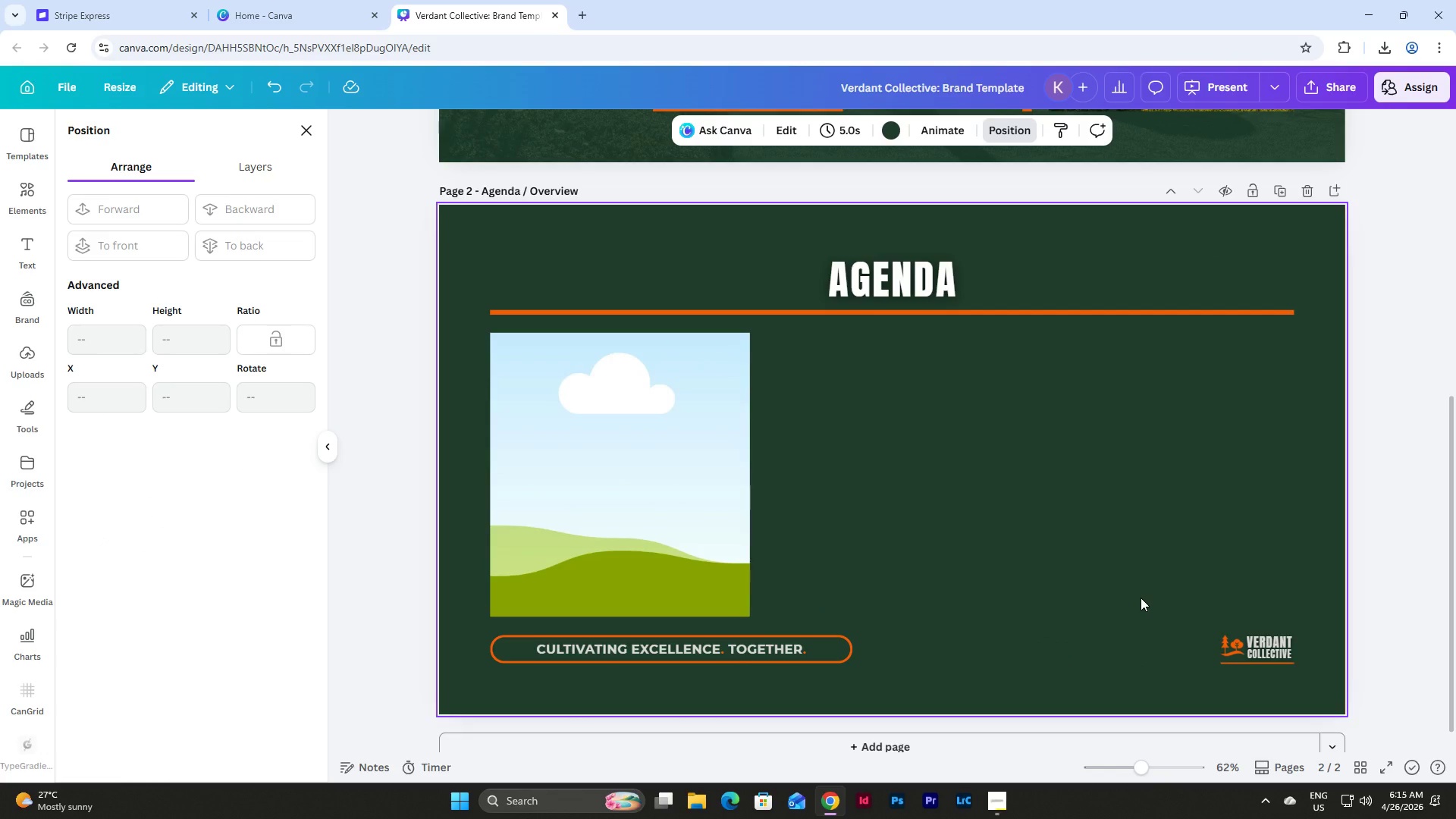 
left_click([1128, 540])
 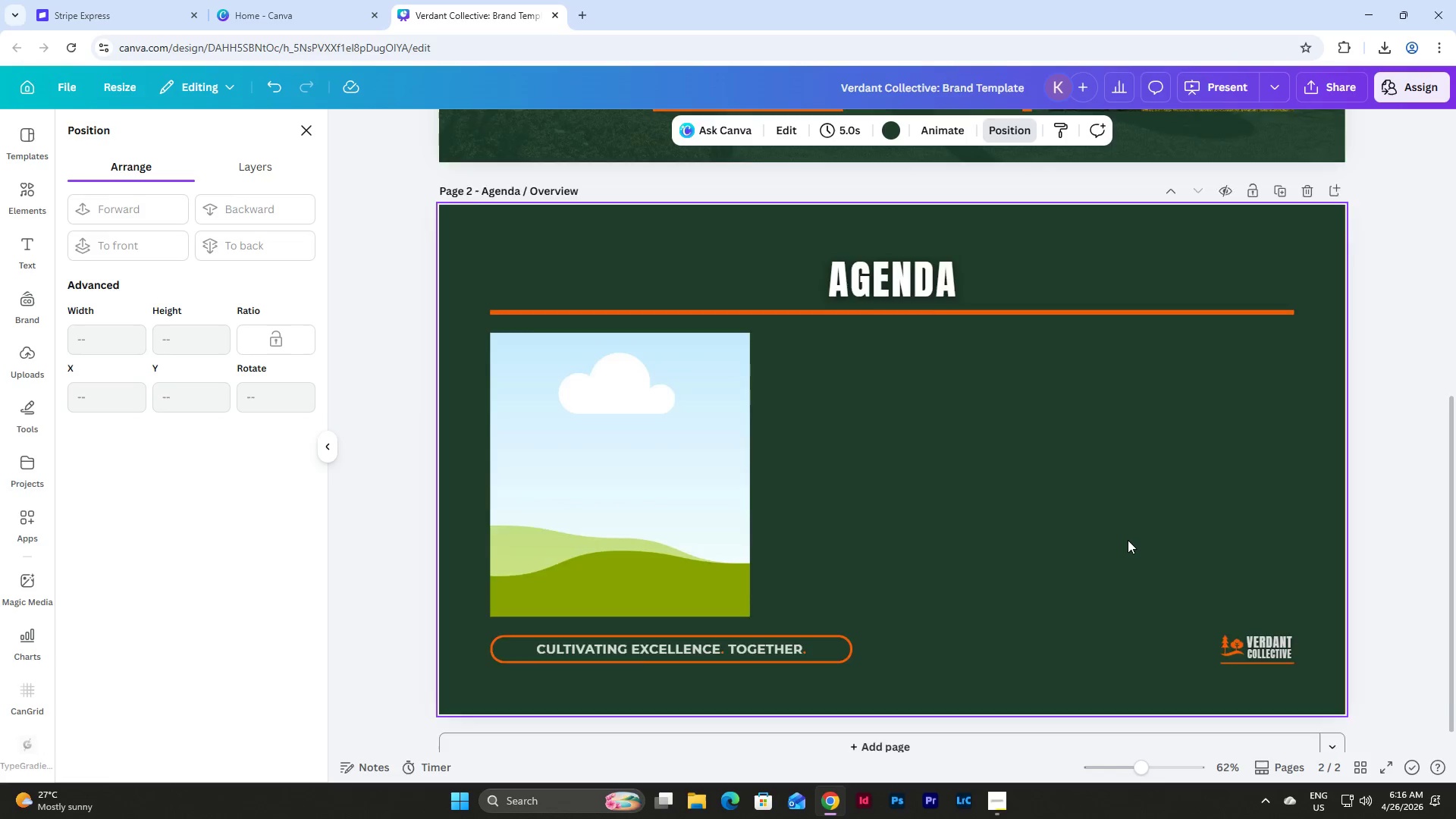 
scroll: coordinate [1128, 540], scroll_direction: none, amount: 0.0
 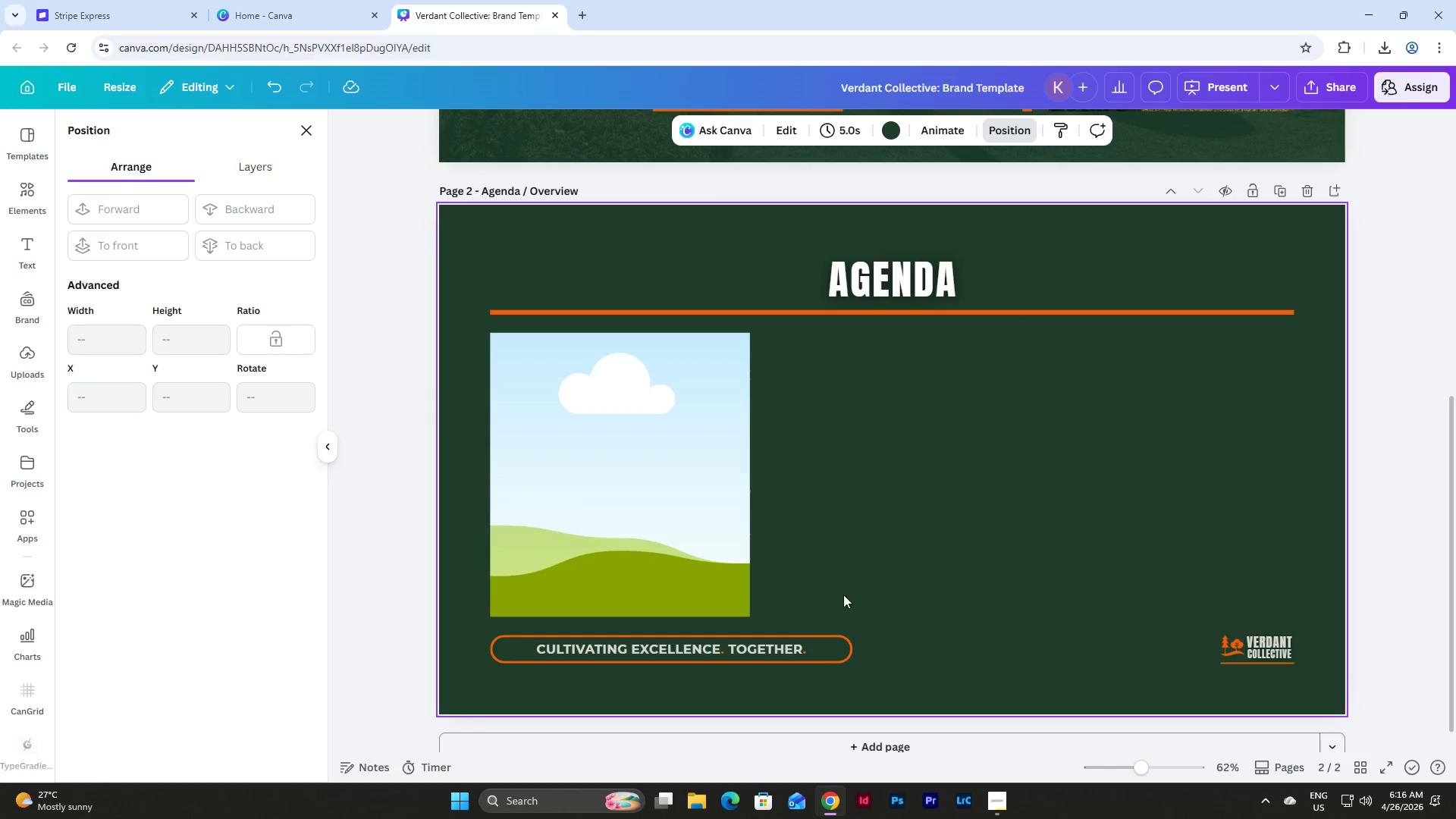 
left_click([805, 643])
 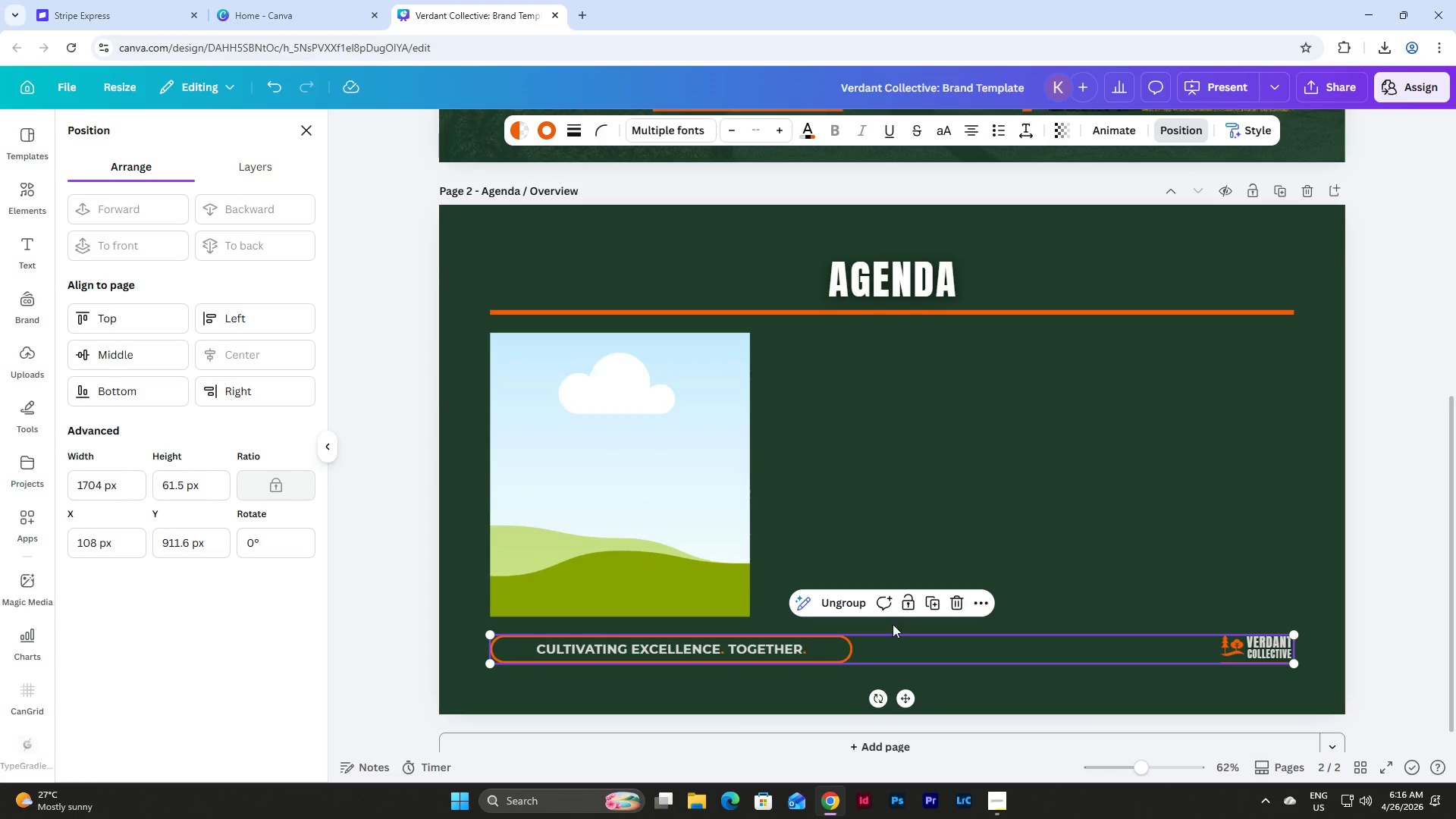 
left_click([1165, 548])
 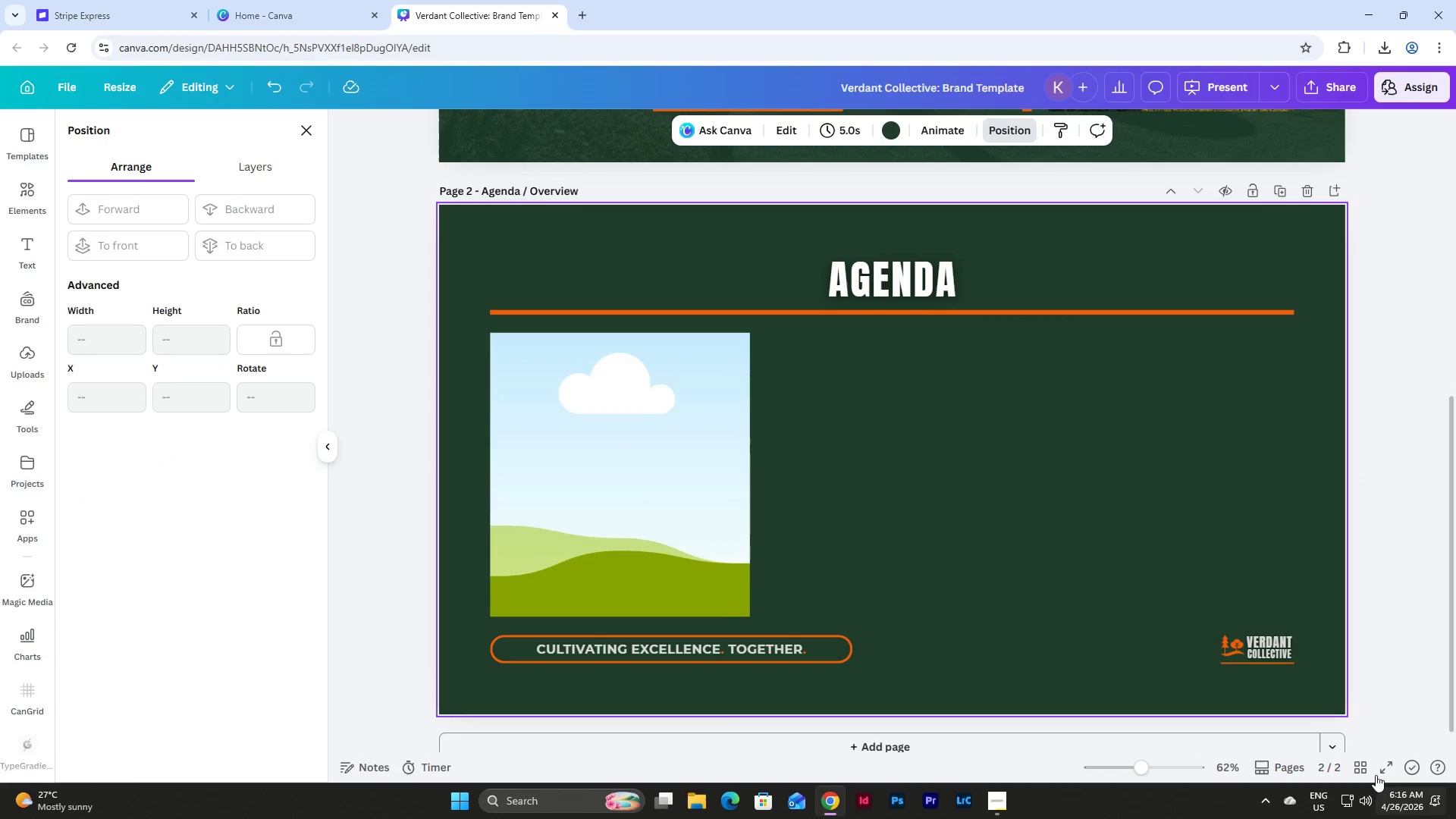 
left_click([1370, 769])
 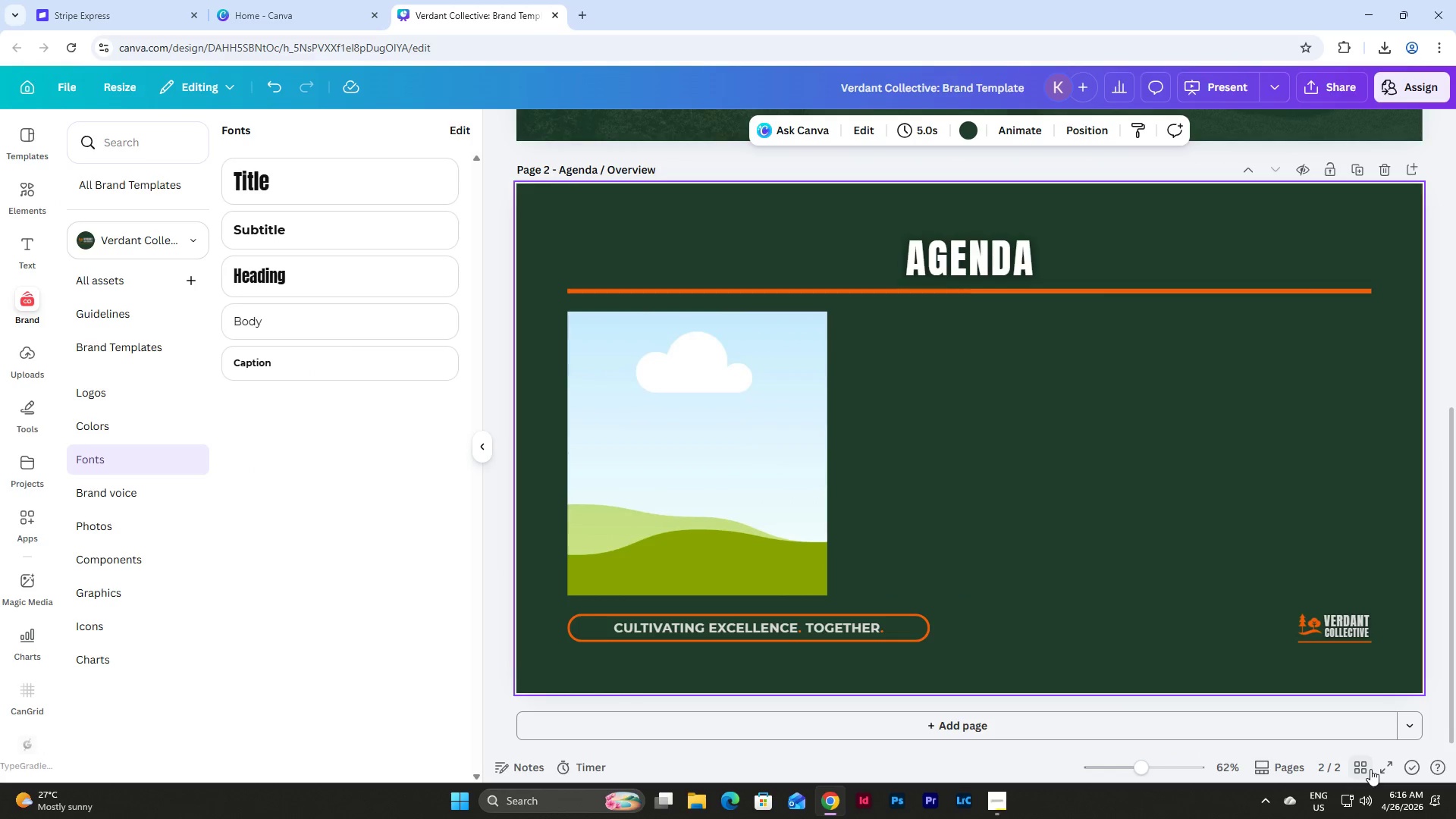 
left_click([1370, 769])
 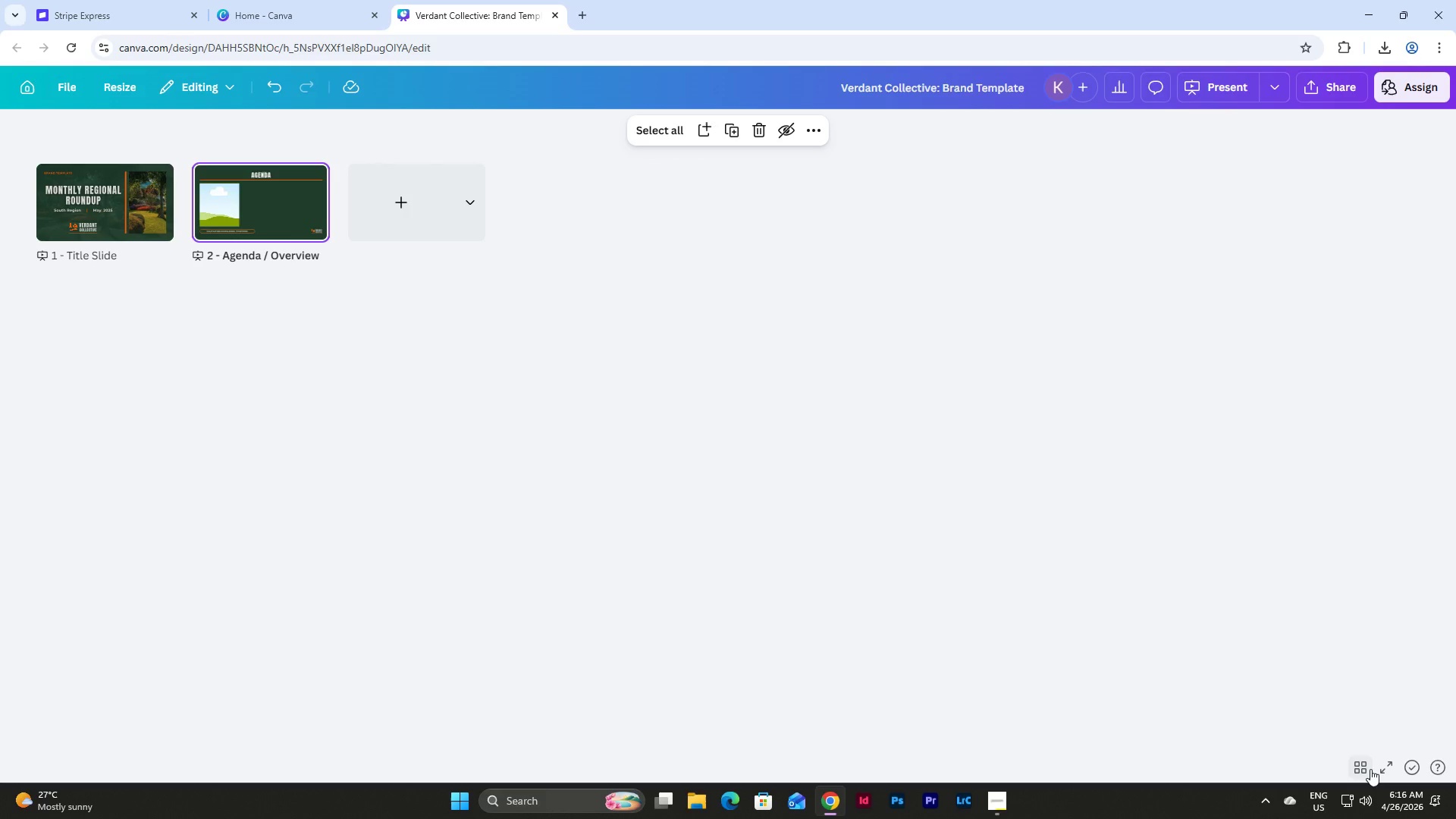 
left_click([1370, 769])
 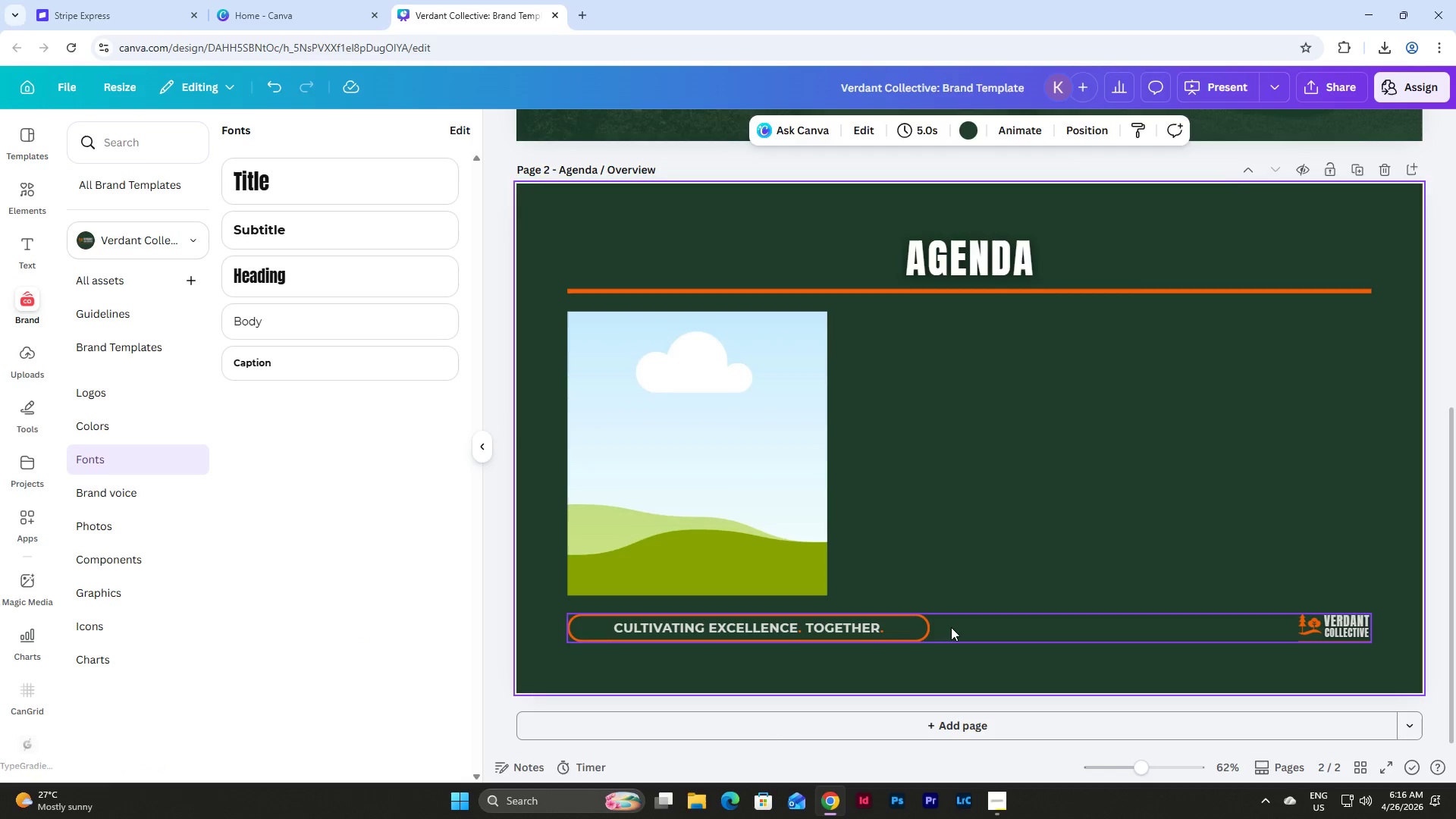 
double_click([951, 627])
 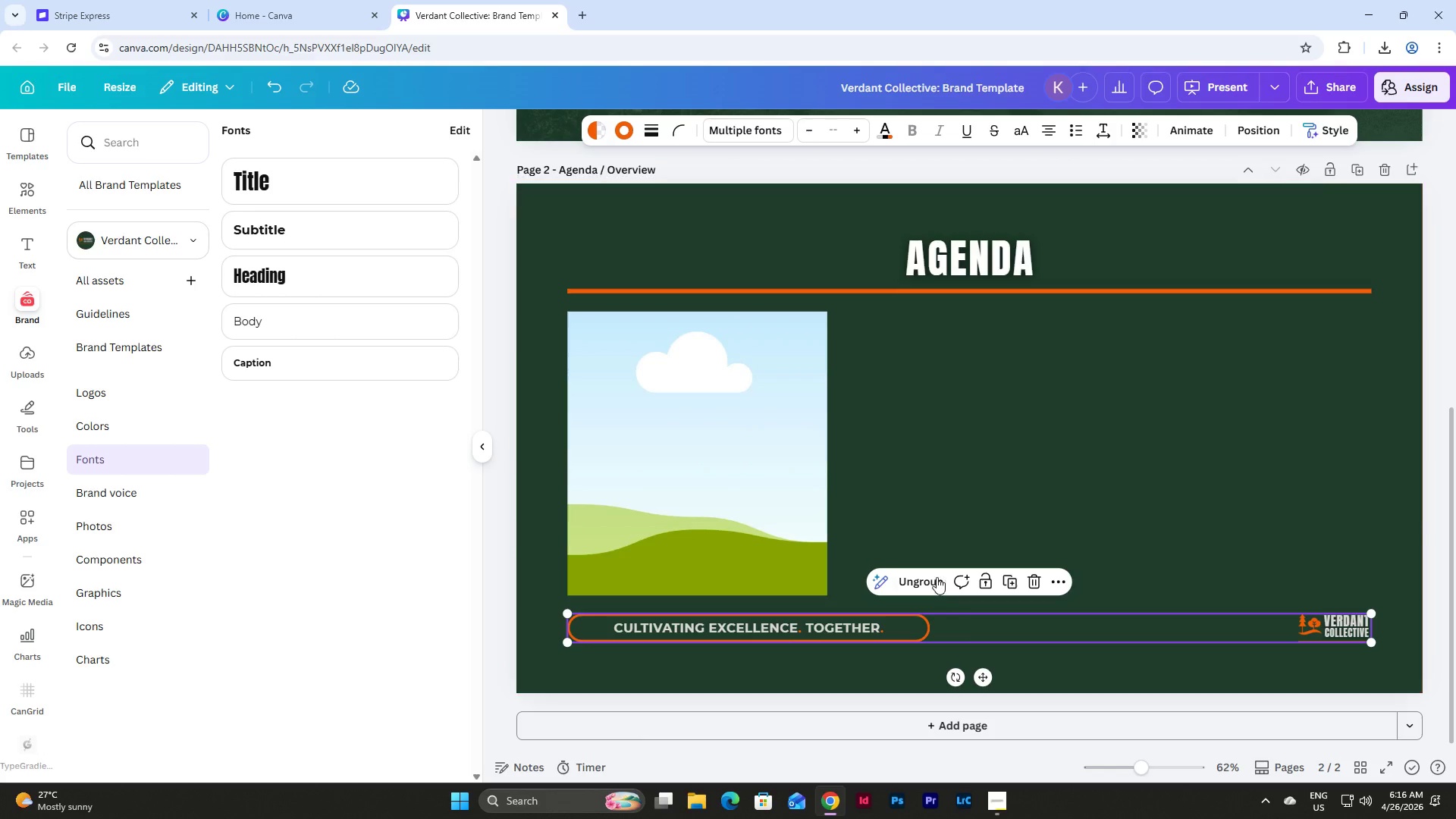 
left_click([936, 576])
 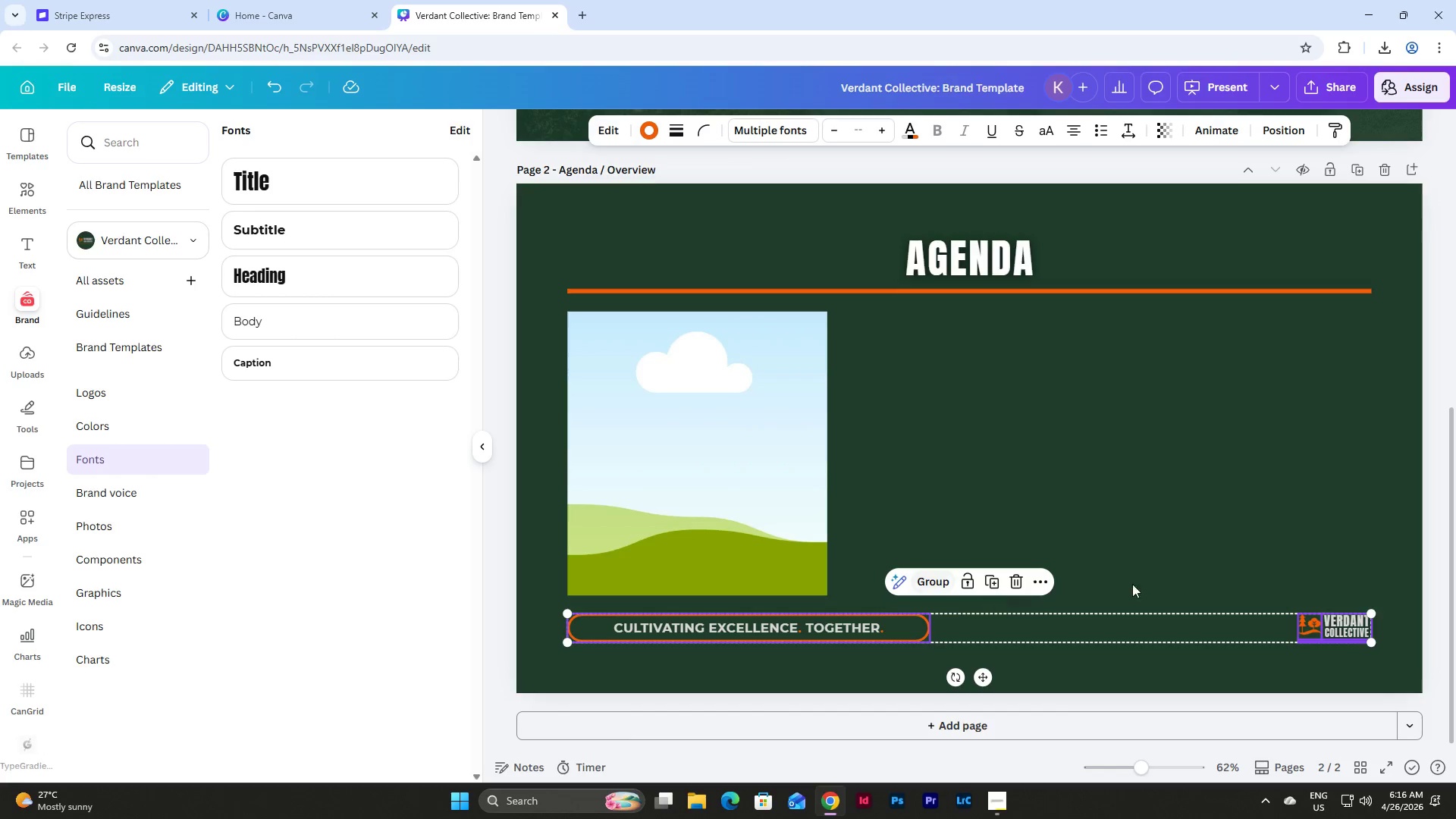 
left_click([1245, 550])
 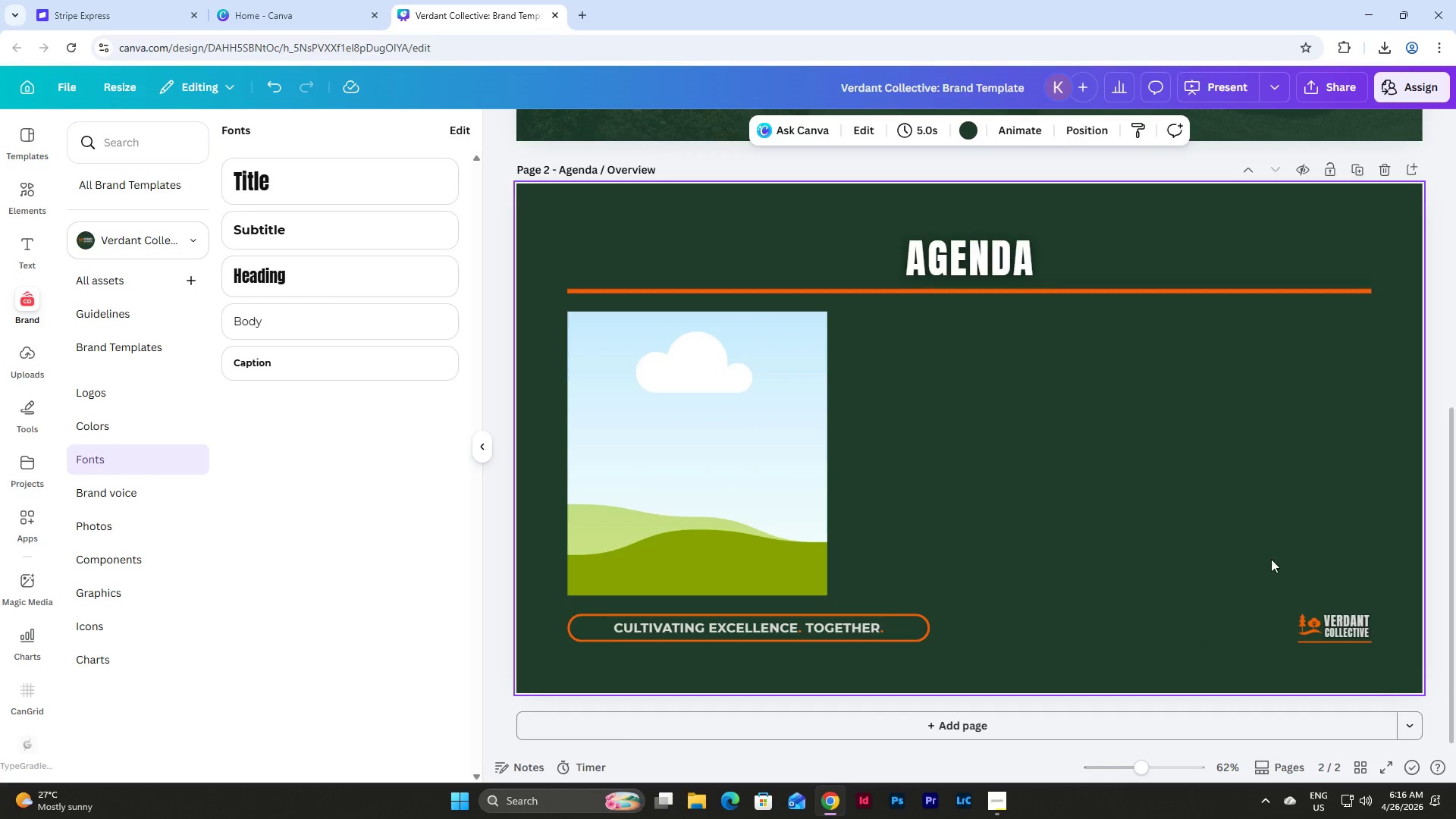 
left_click_drag(start_coordinate=[1275, 560], to_coordinate=[1383, 666])
 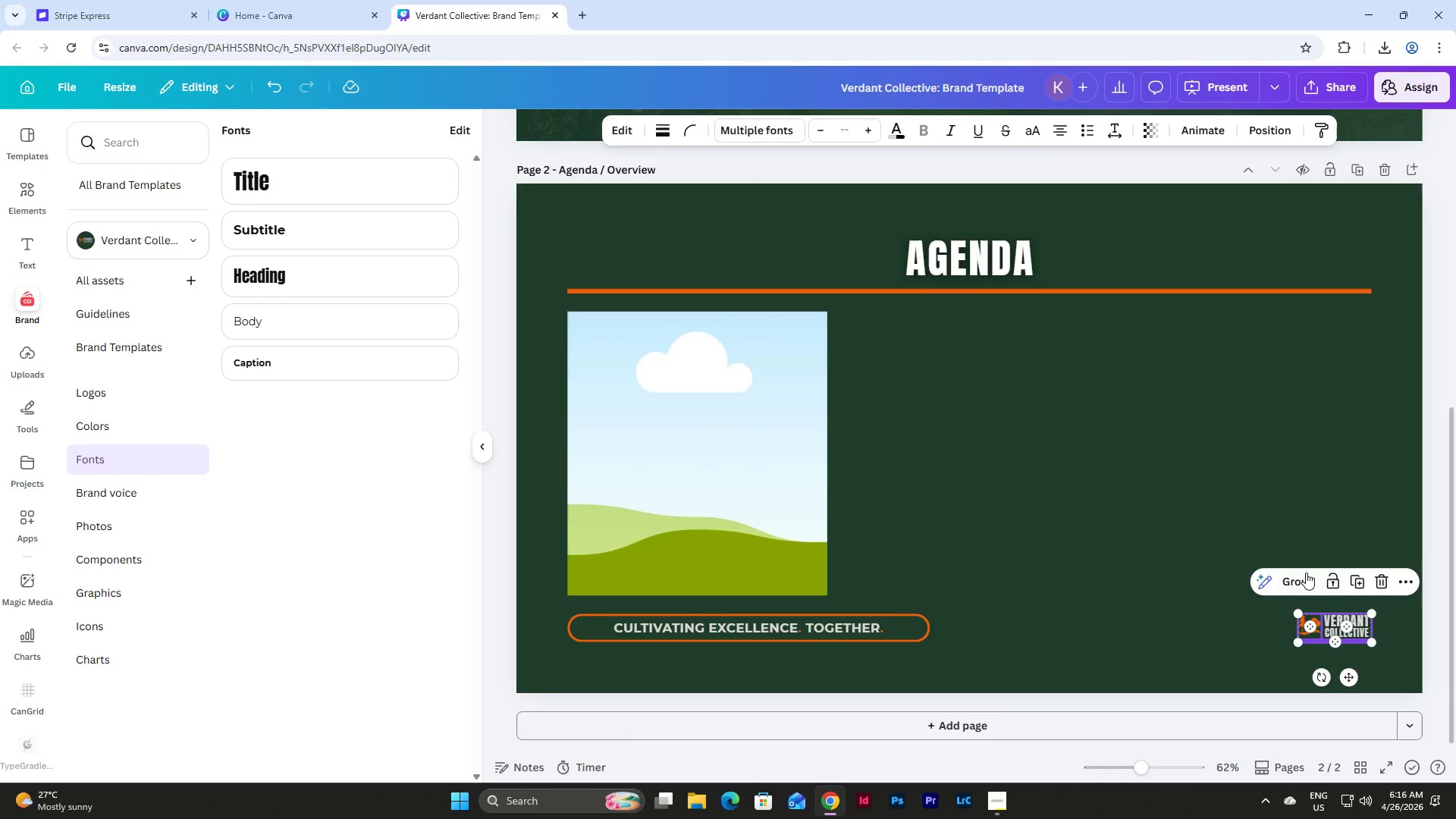 
left_click([1301, 570])
 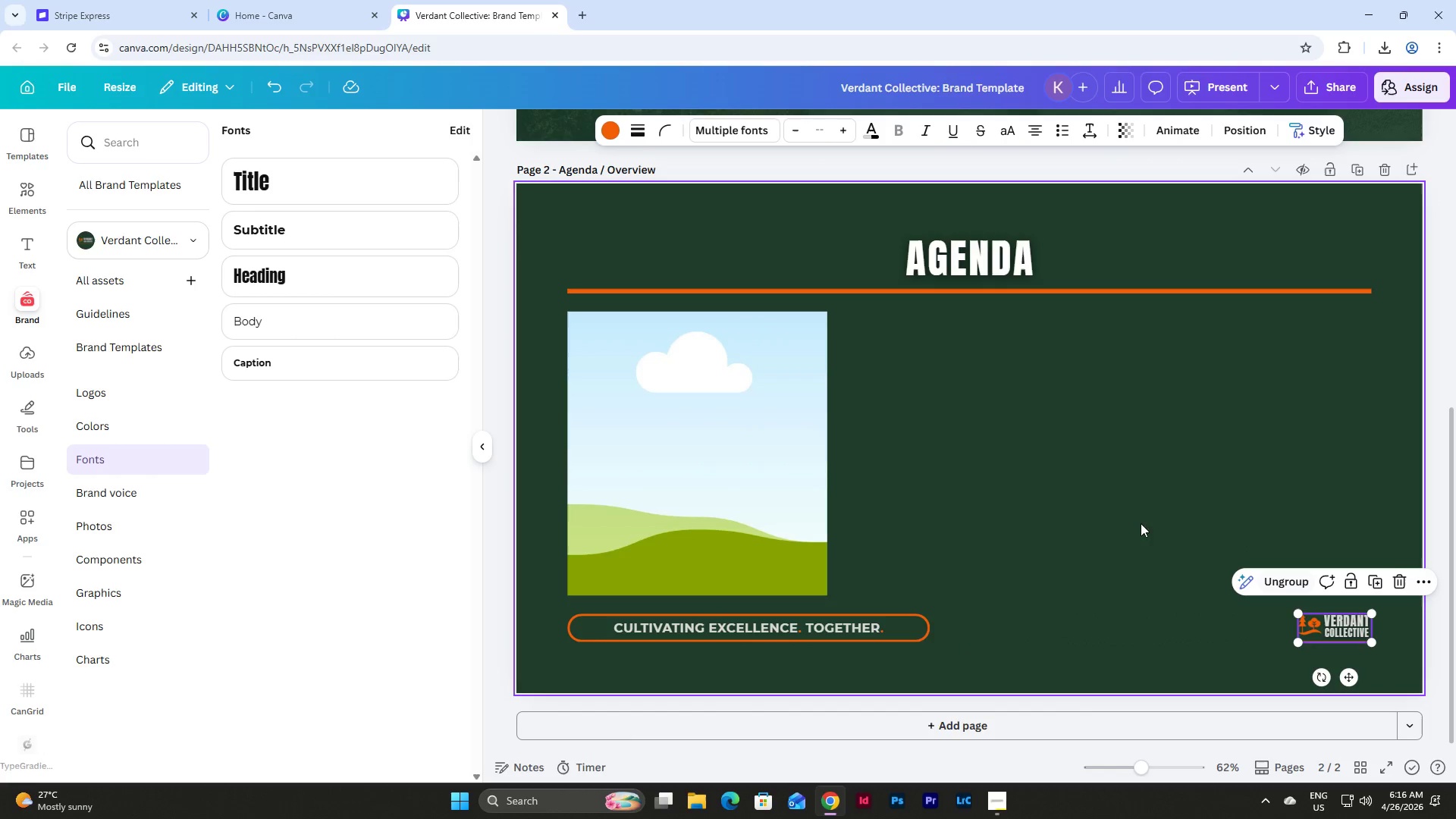 
left_click([1100, 512])
 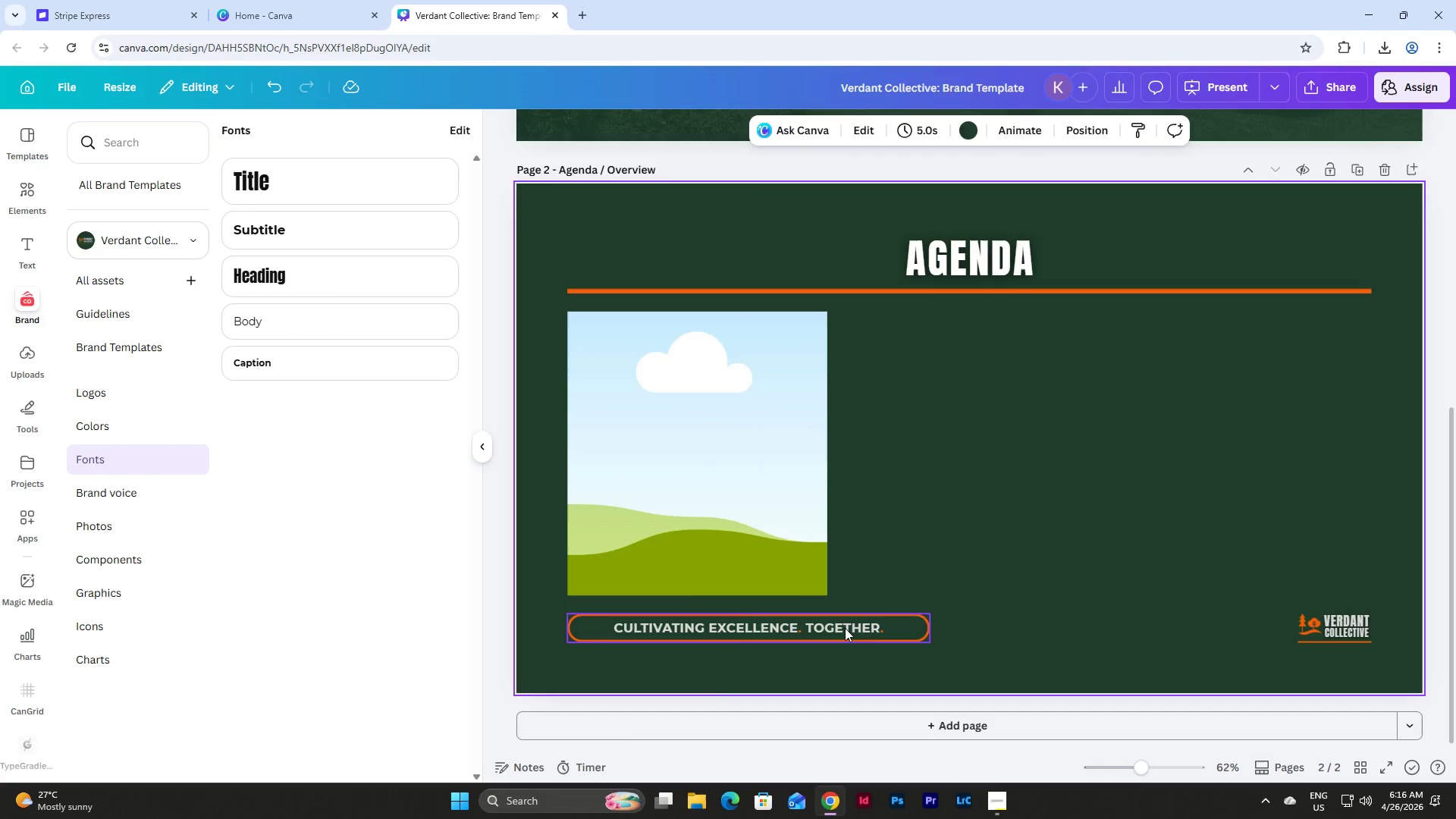 
left_click([845, 628])
 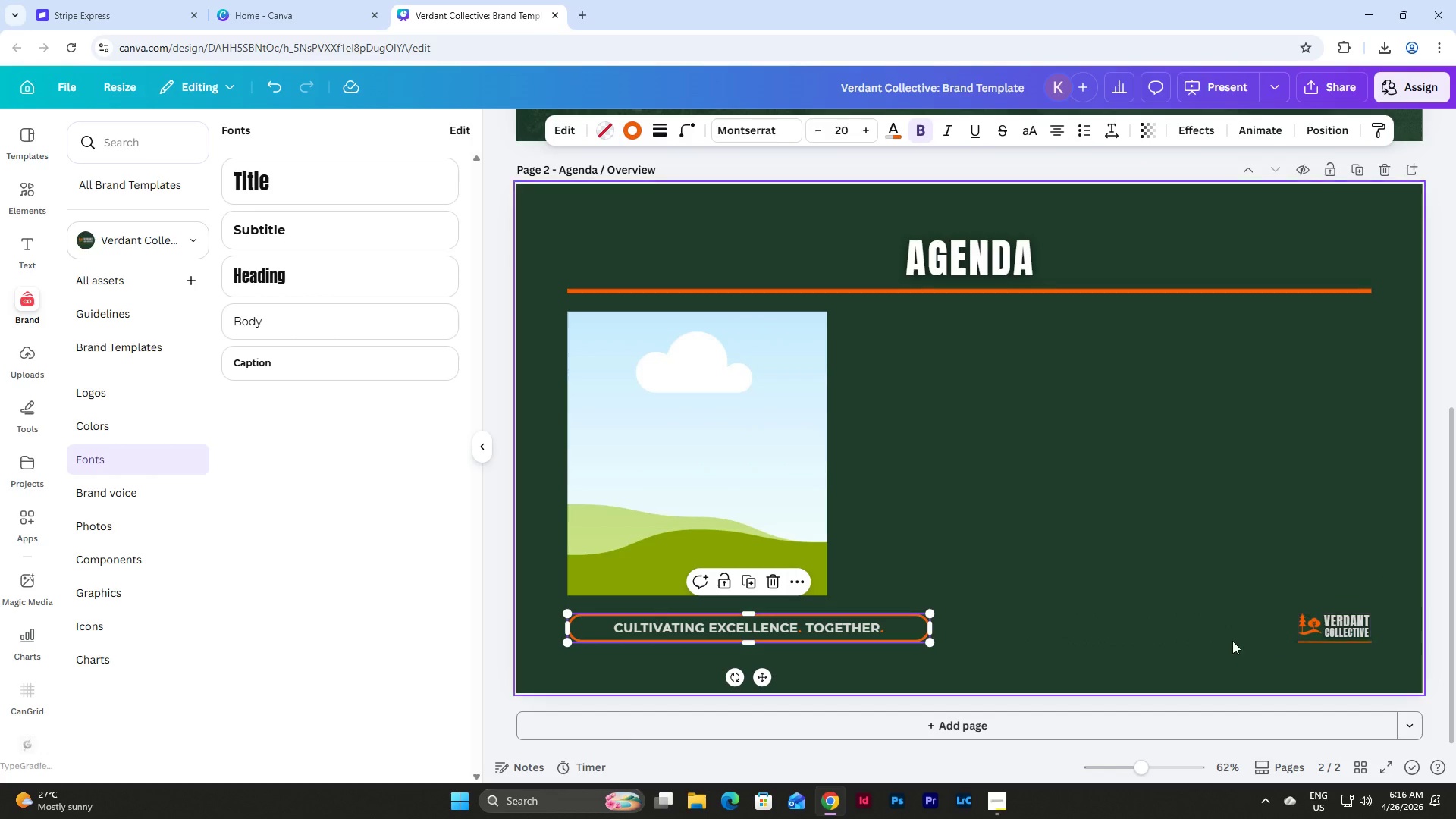 
left_click_drag(start_coordinate=[893, 632], to_coordinate=[1112, 630])
 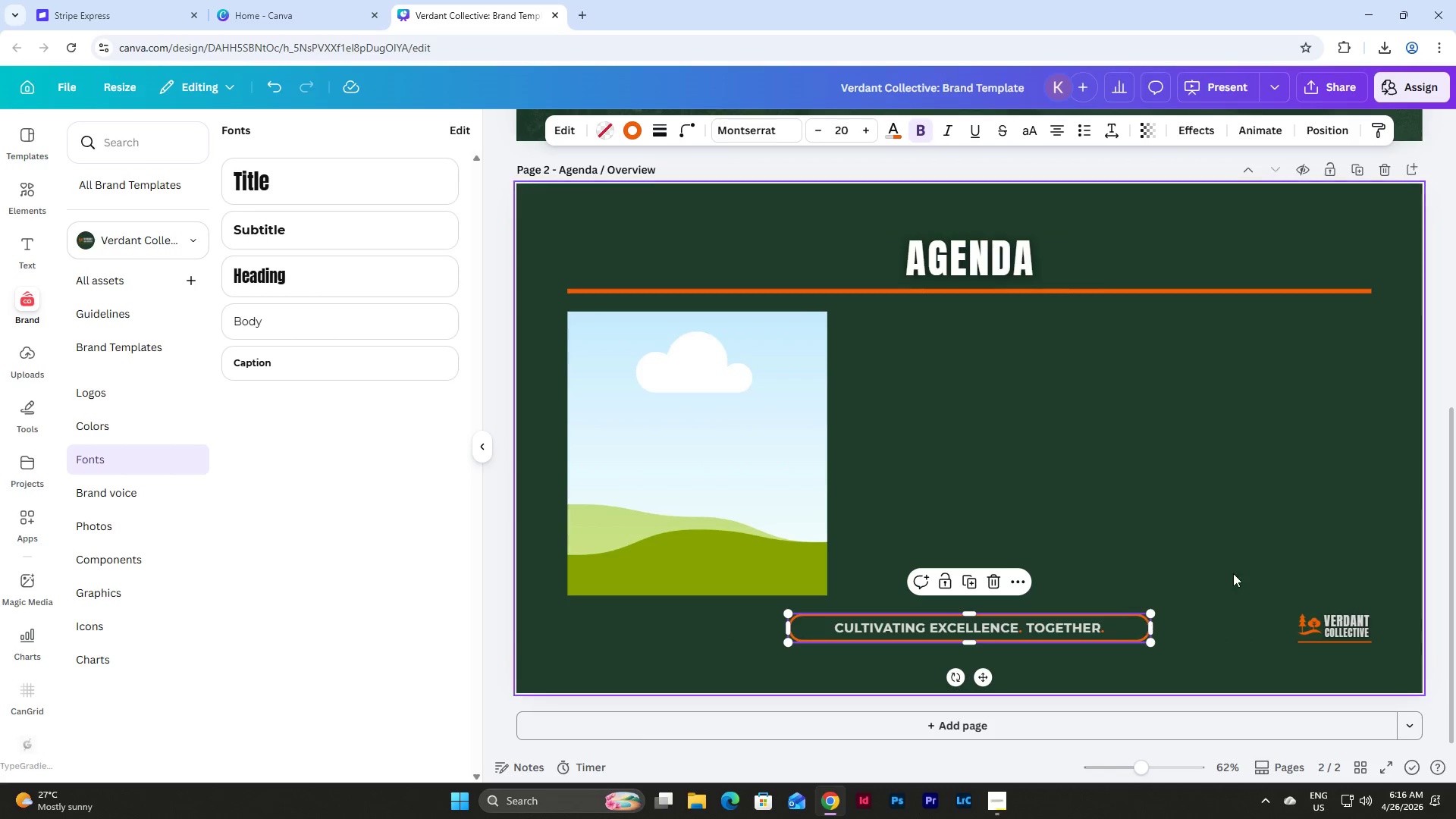 
left_click([1233, 573])
 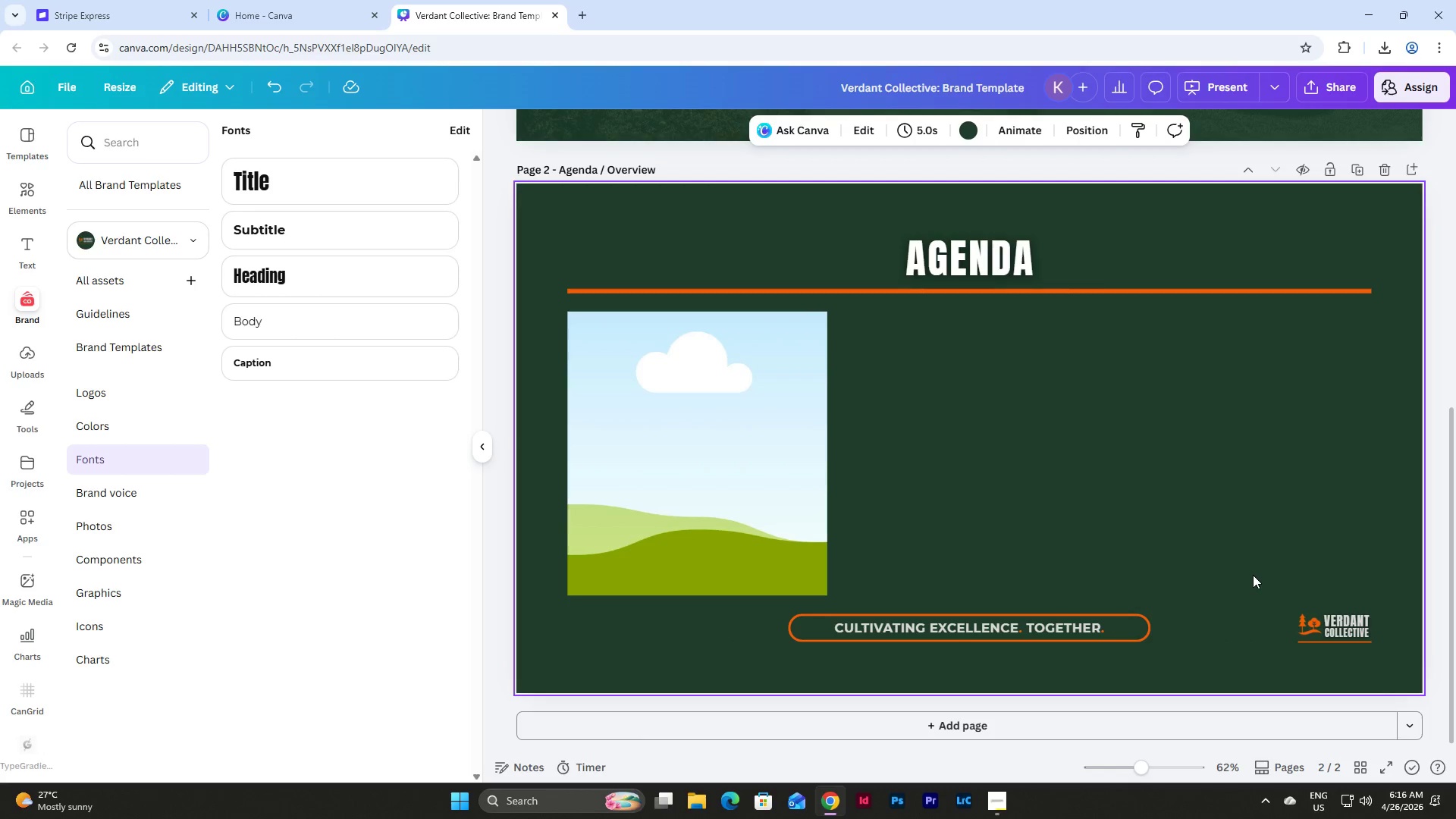 
left_click_drag(start_coordinate=[1252, 575], to_coordinate=[1387, 667])
 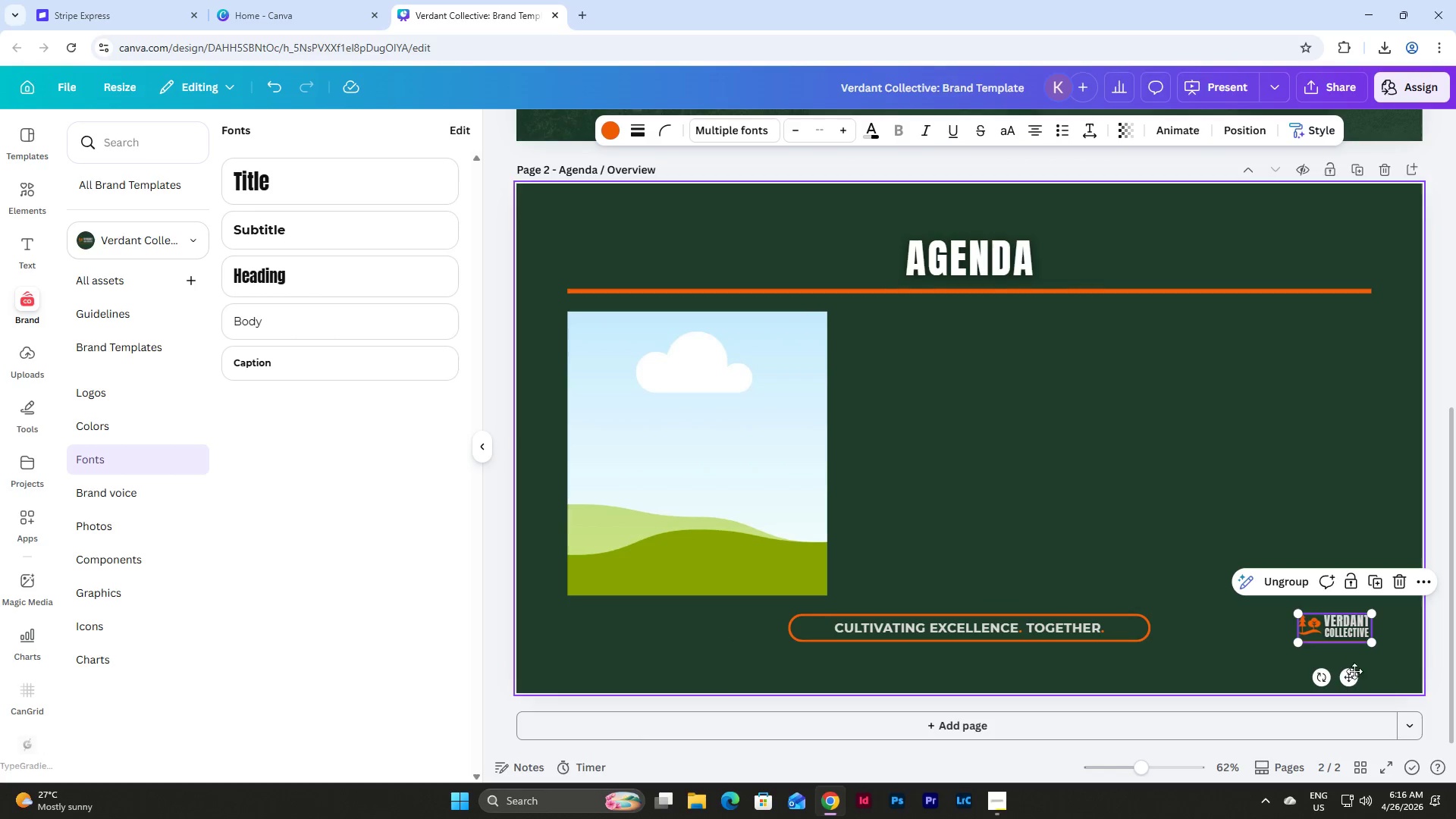 
left_click_drag(start_coordinate=[1352, 677], to_coordinate=[754, 673])
 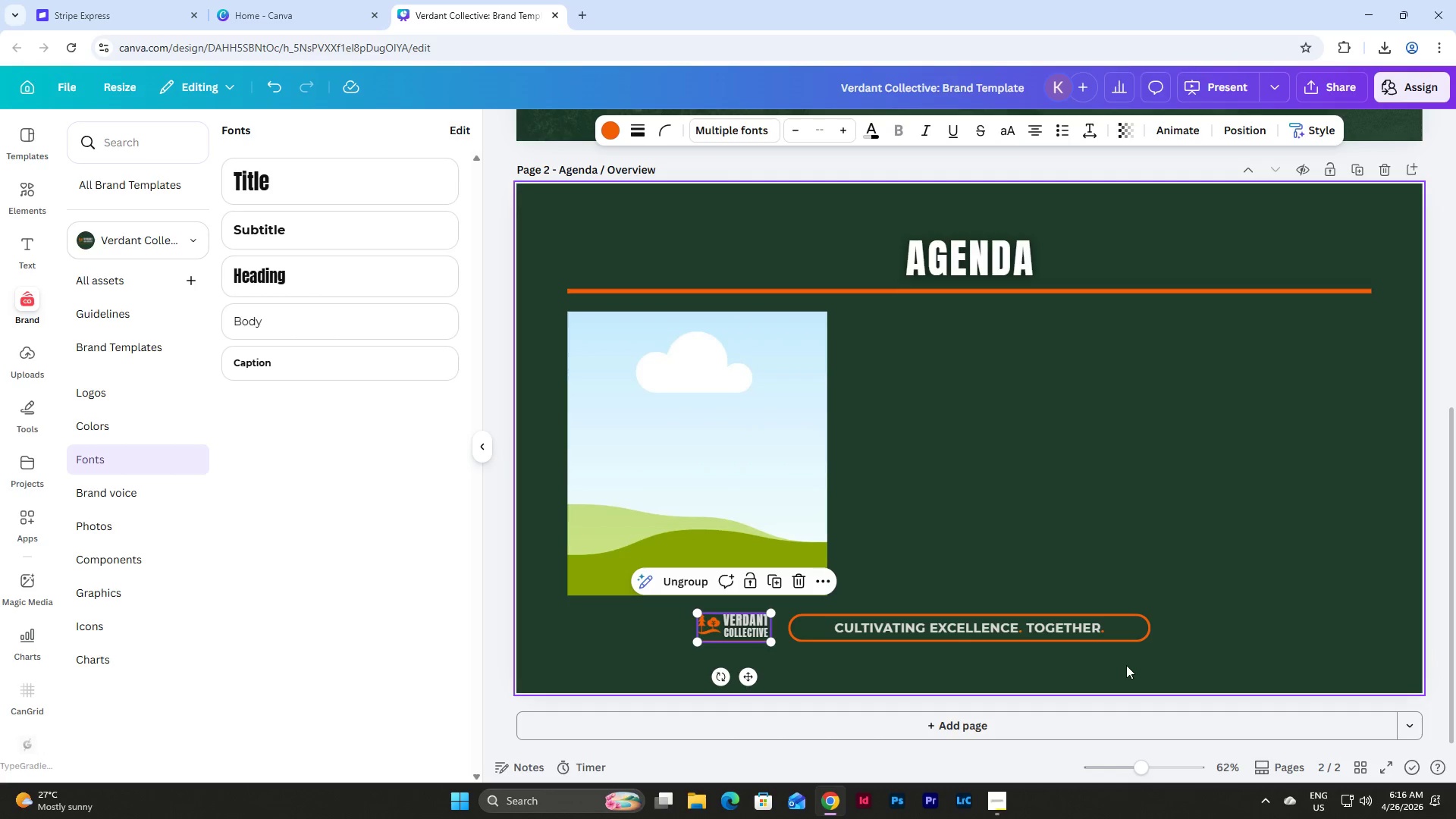 
left_click([1126, 665])
 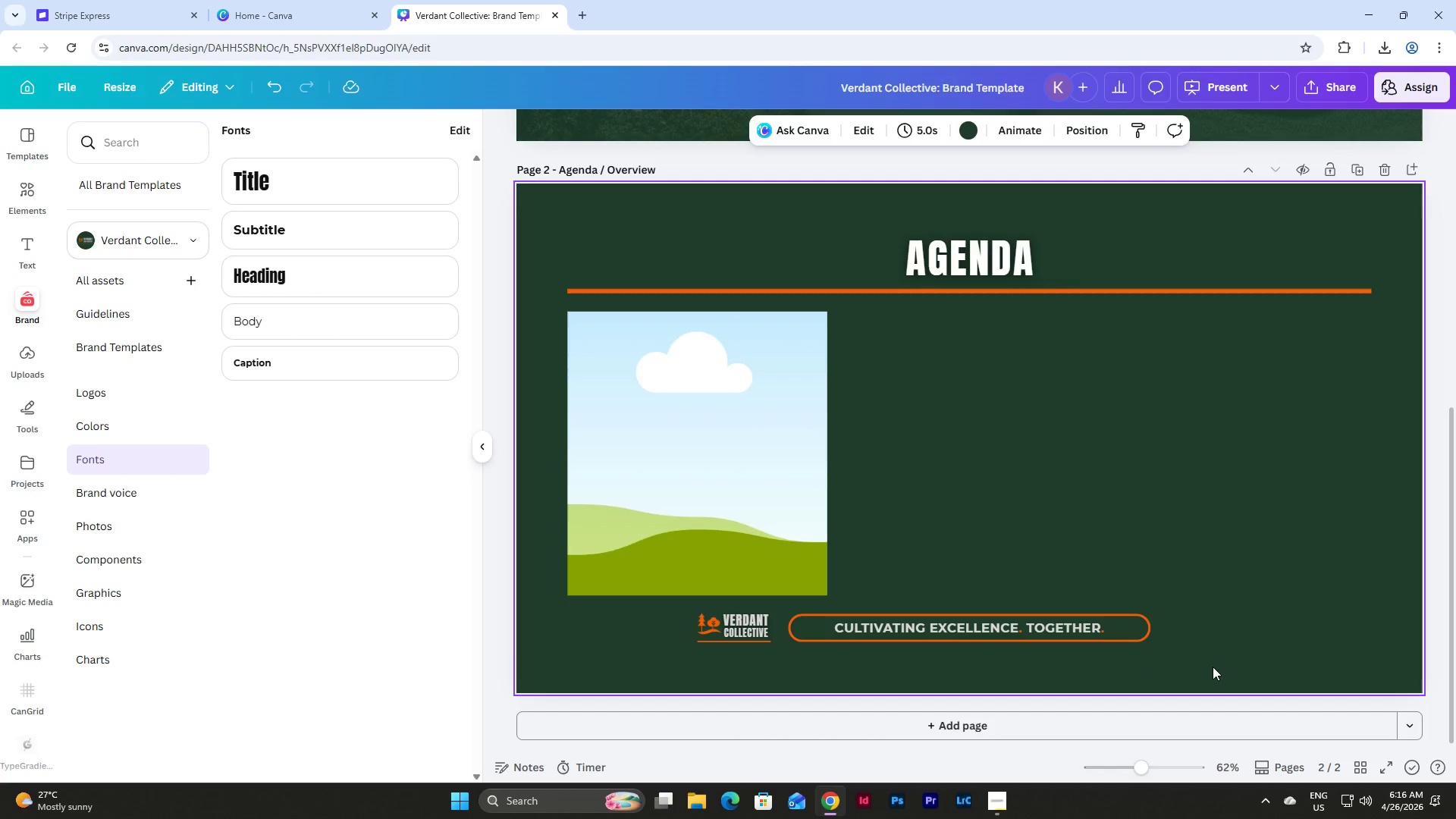 
left_click_drag(start_coordinate=[1213, 667], to_coordinate=[668, 609])
 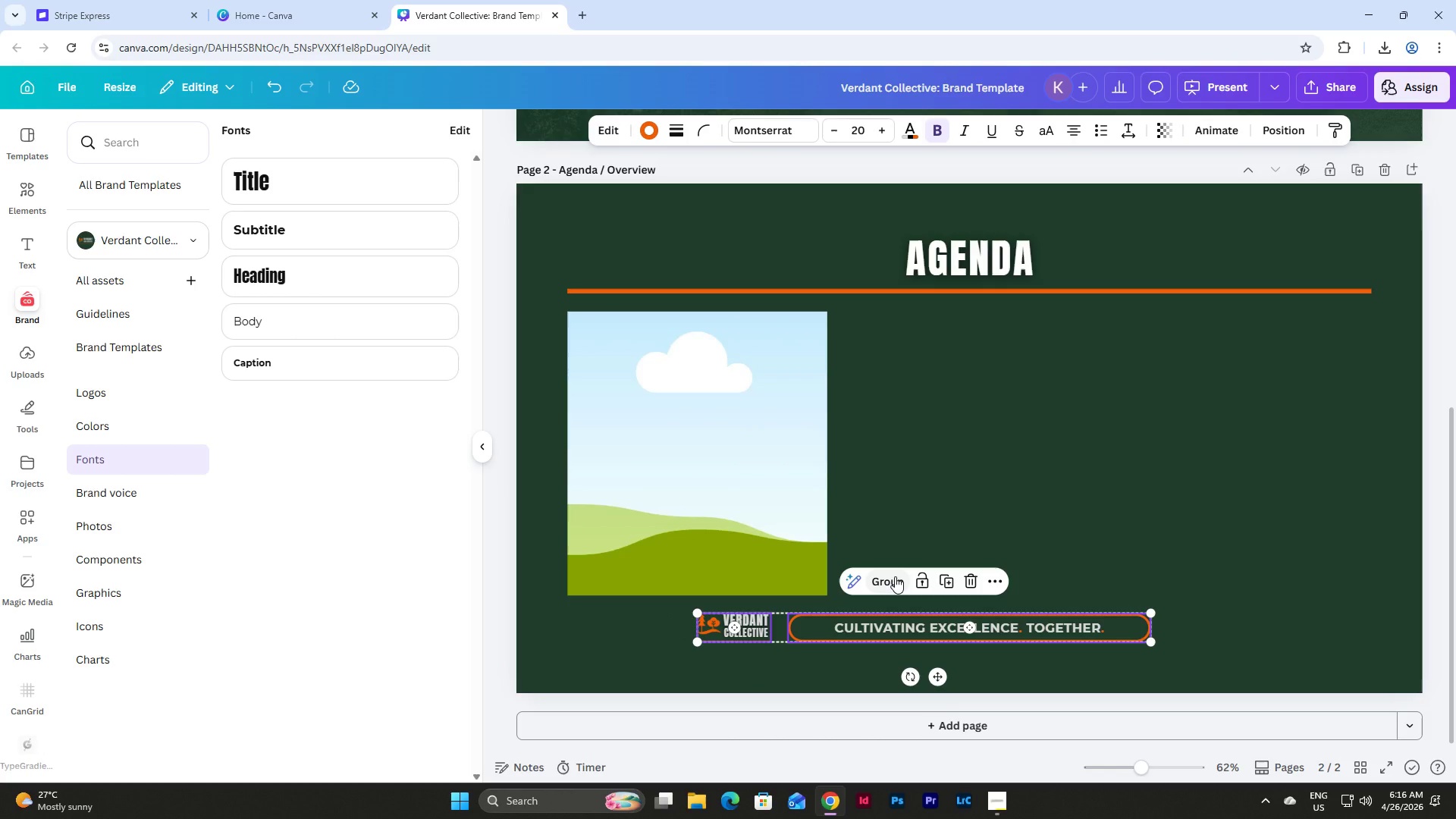 
left_click([895, 576])
 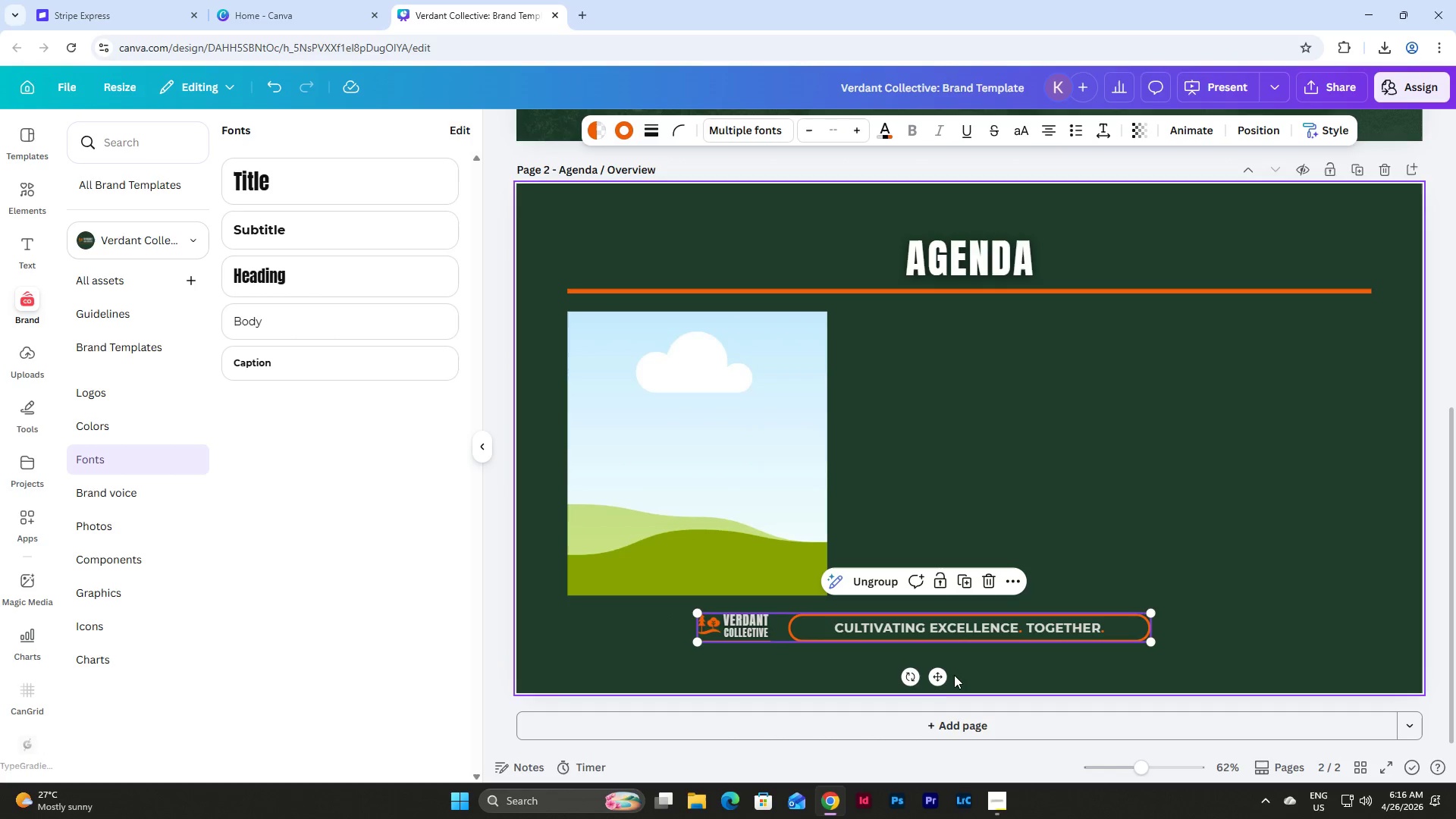 
left_click_drag(start_coordinate=[935, 674], to_coordinate=[981, 674])
 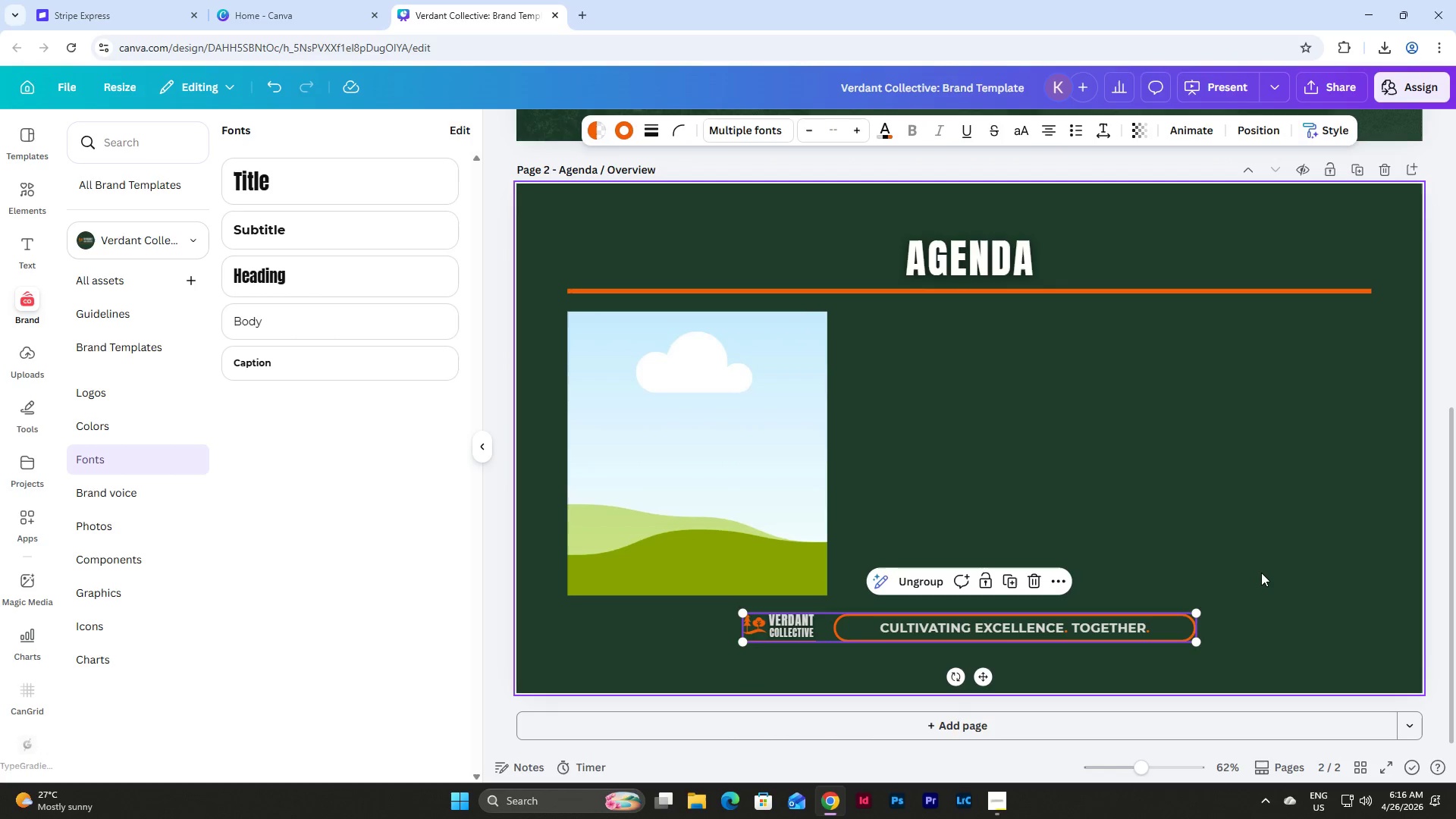 
left_click([1261, 573])
 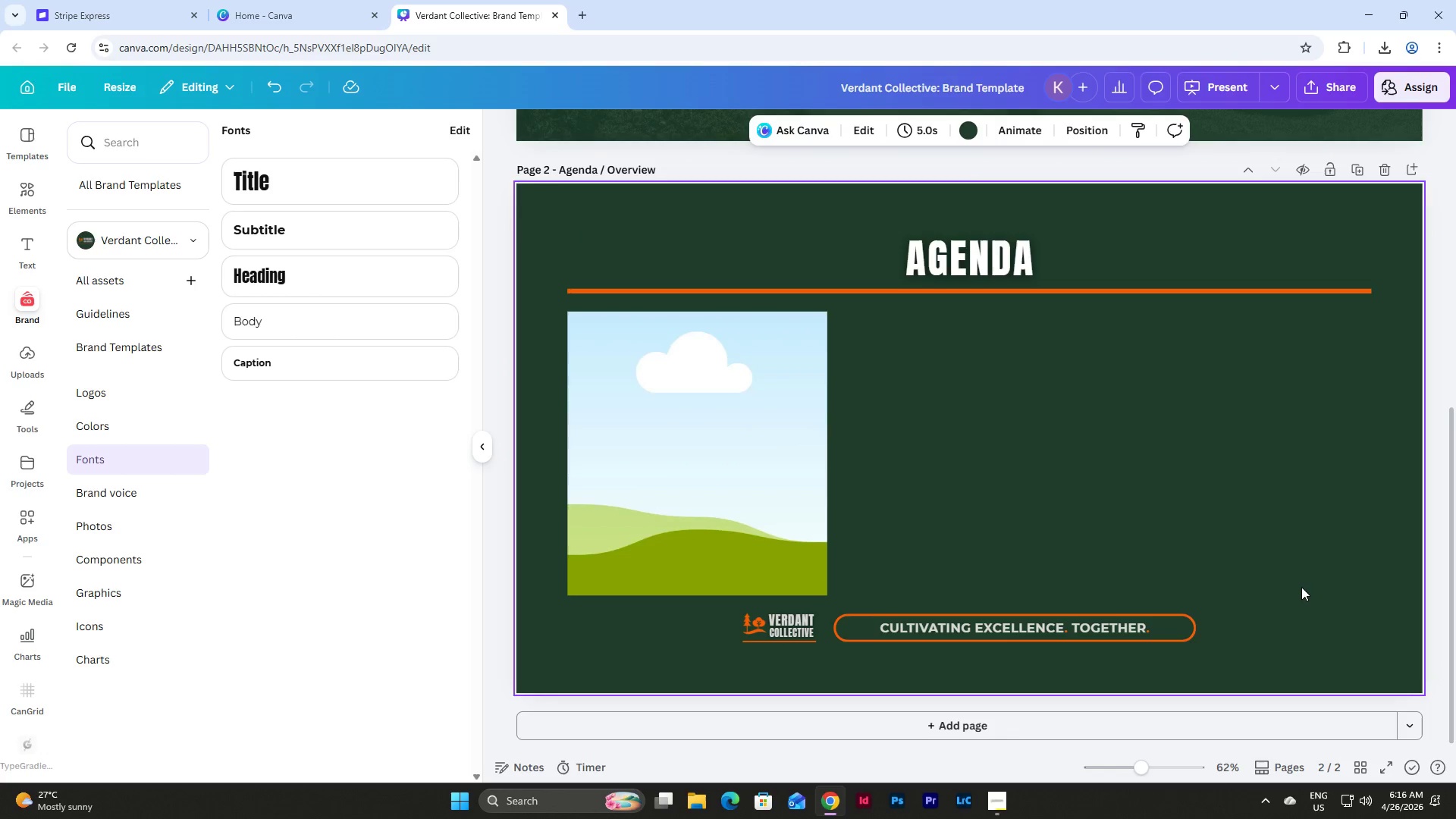 
scroll: coordinate [1302, 588], scroll_direction: up, amount: 1.0
 